 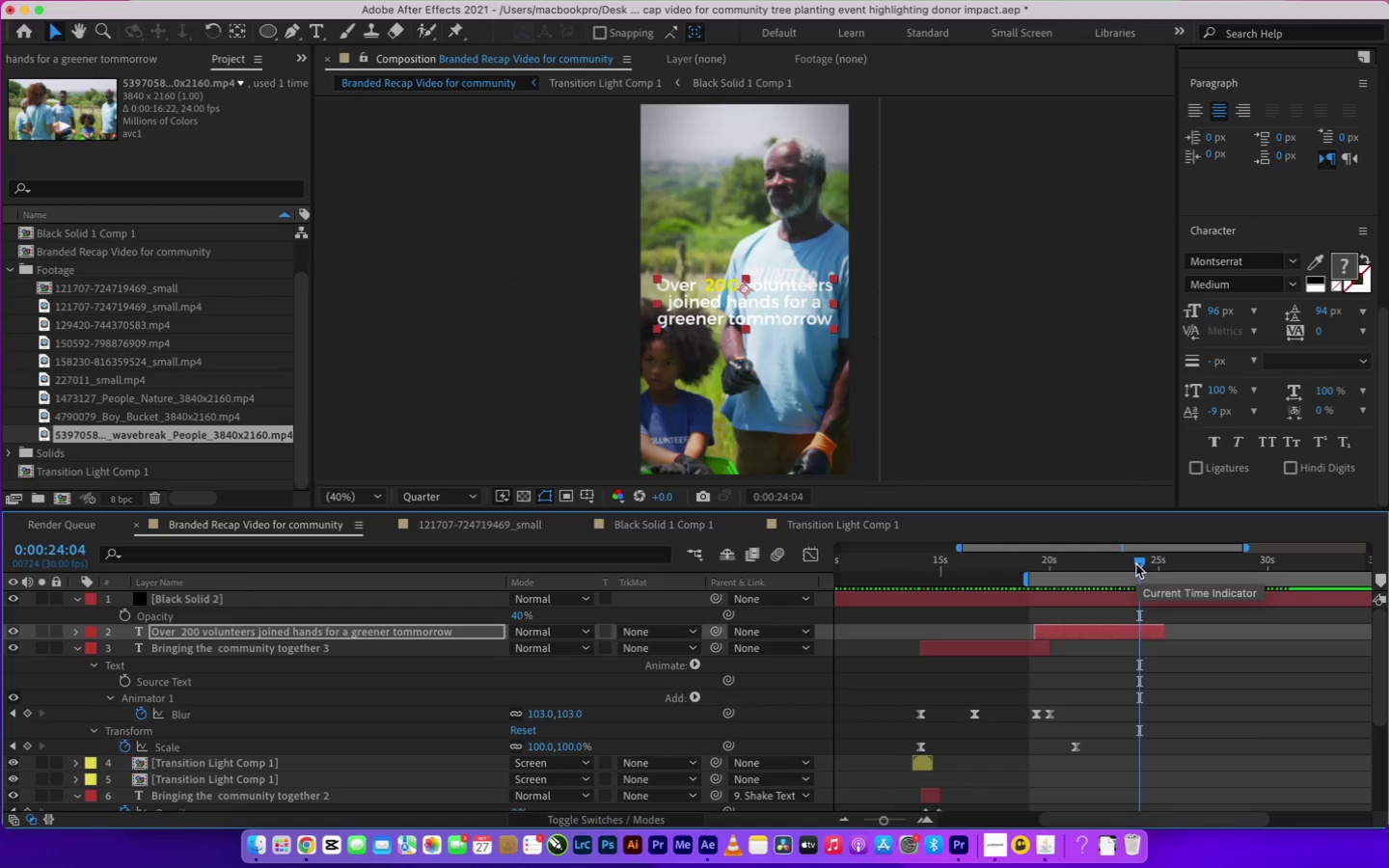 
key(Meta+S)
 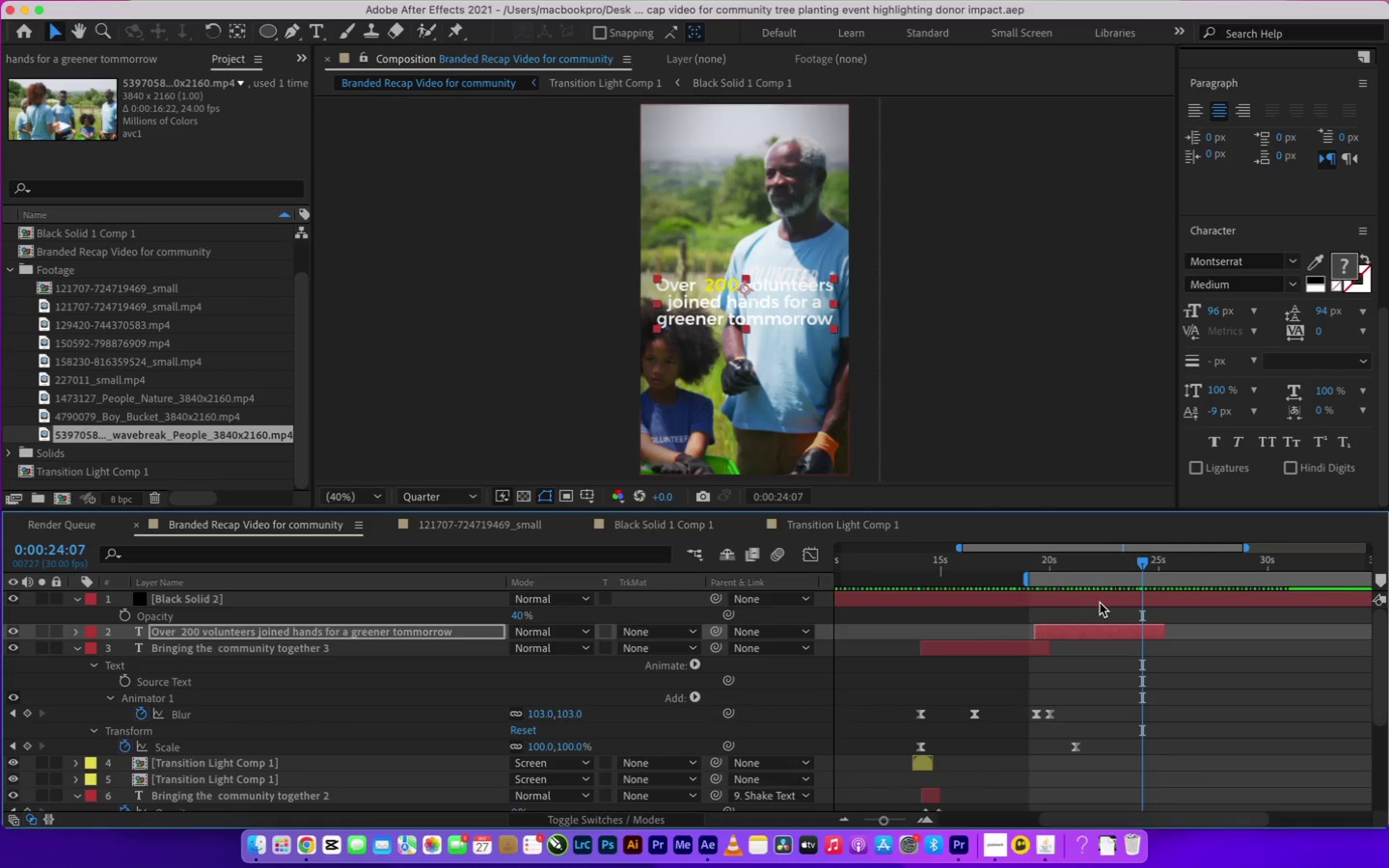 
left_click_drag(start_coordinate=[1143, 562], to_coordinate=[1160, 565])
 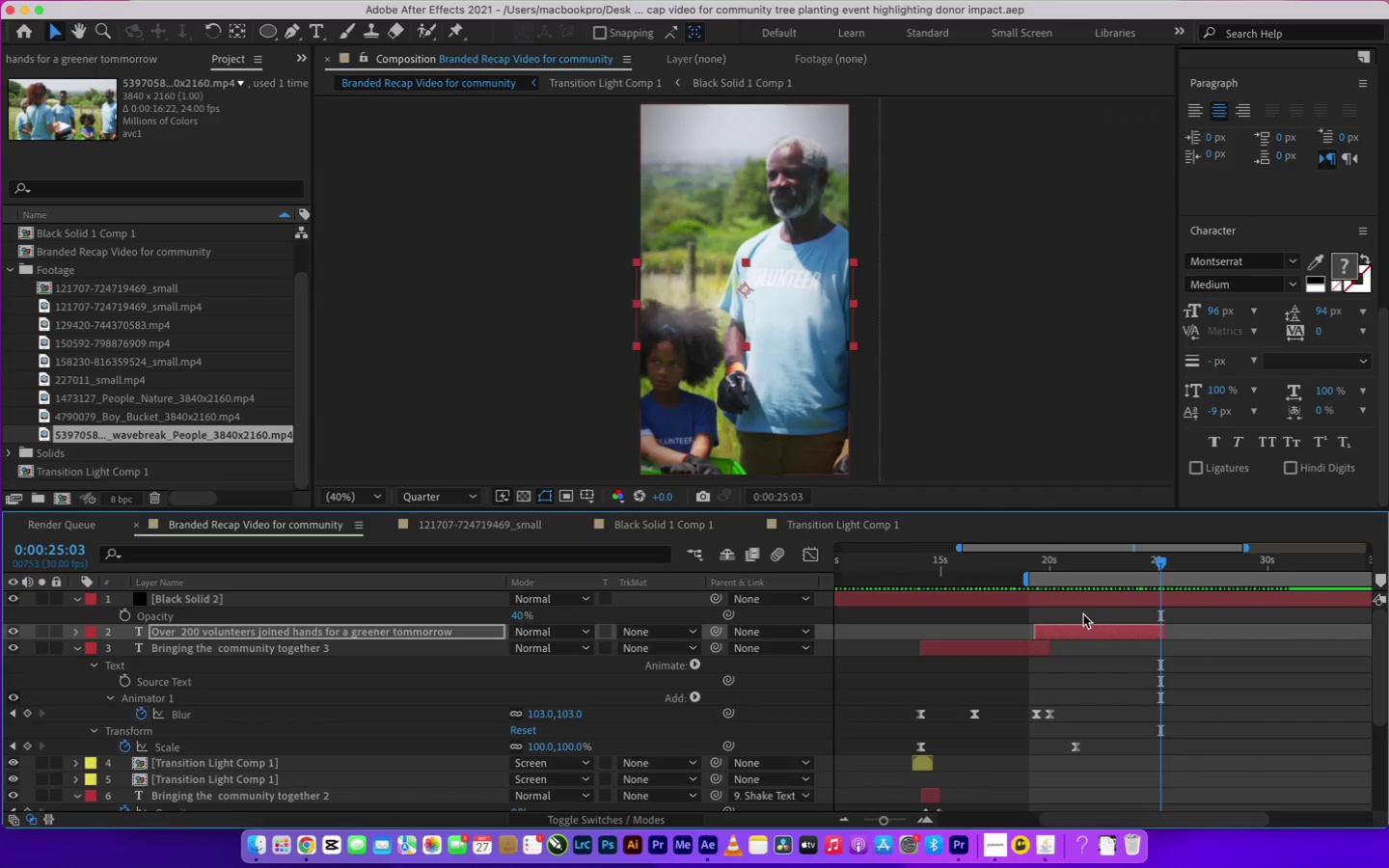 
key(Meta+S)
 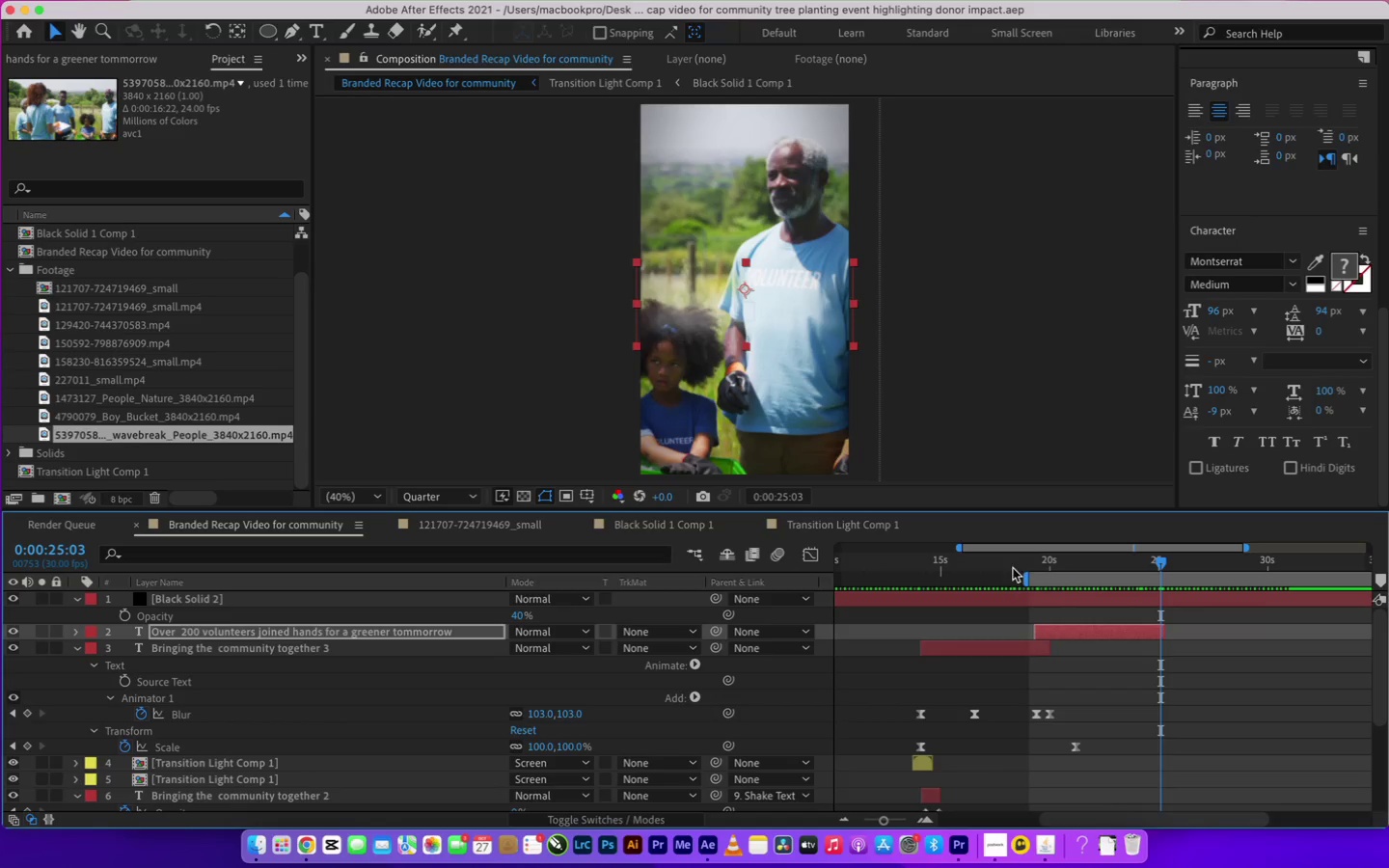 
left_click_drag(start_coordinate=[957, 547], to_coordinate=[1039, 553])
 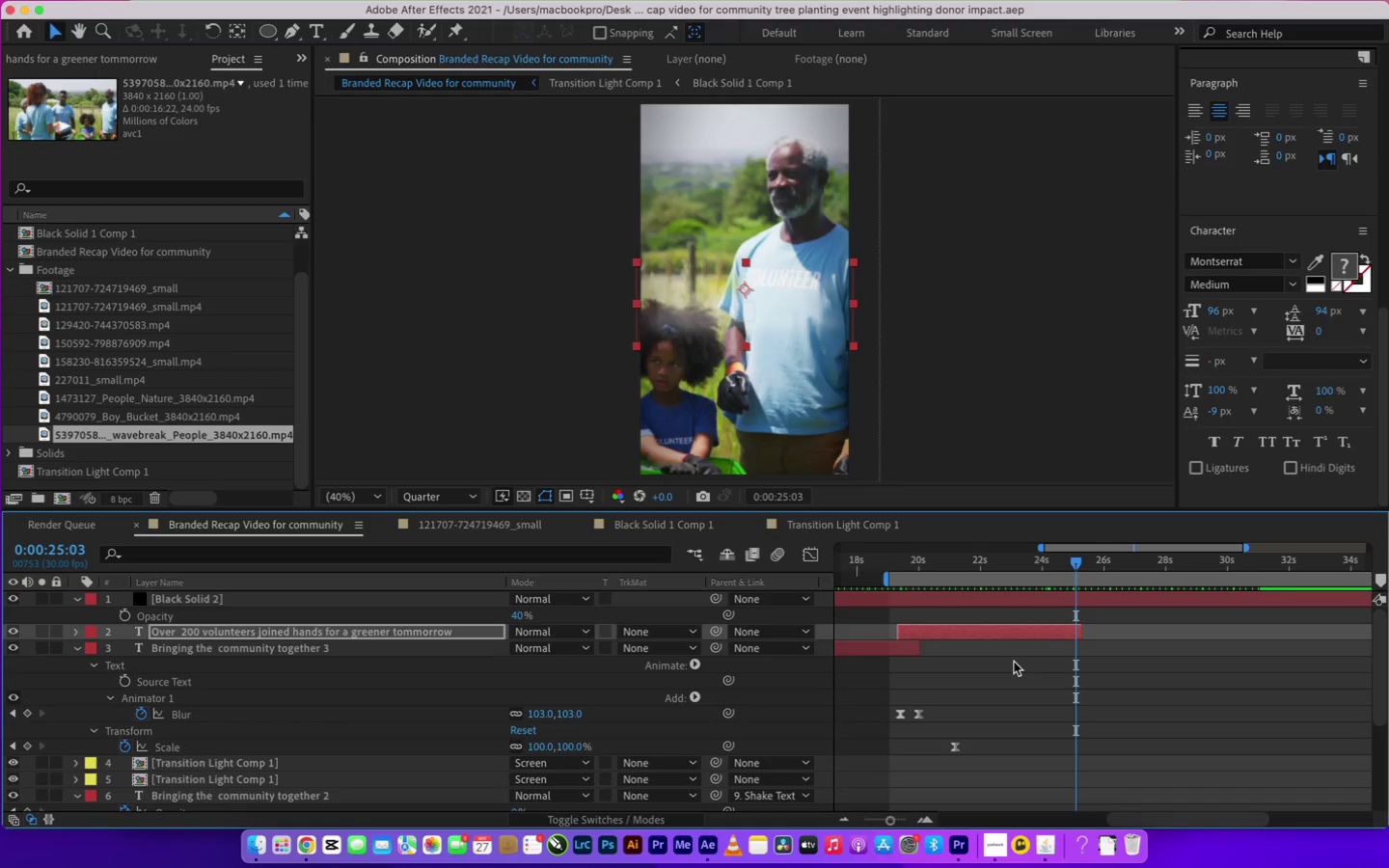 
wait(15.82)
 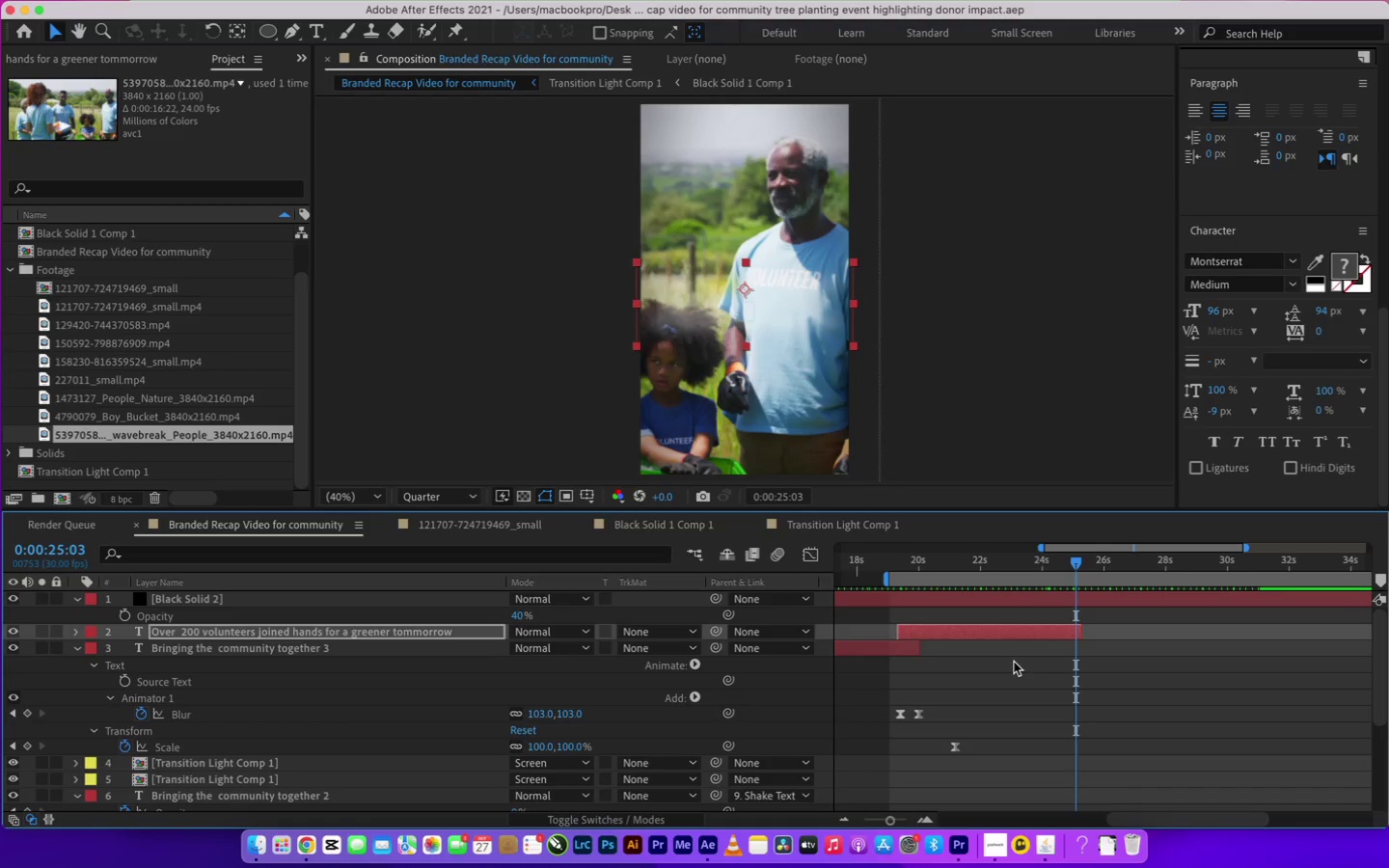 
left_click([159, 764])
 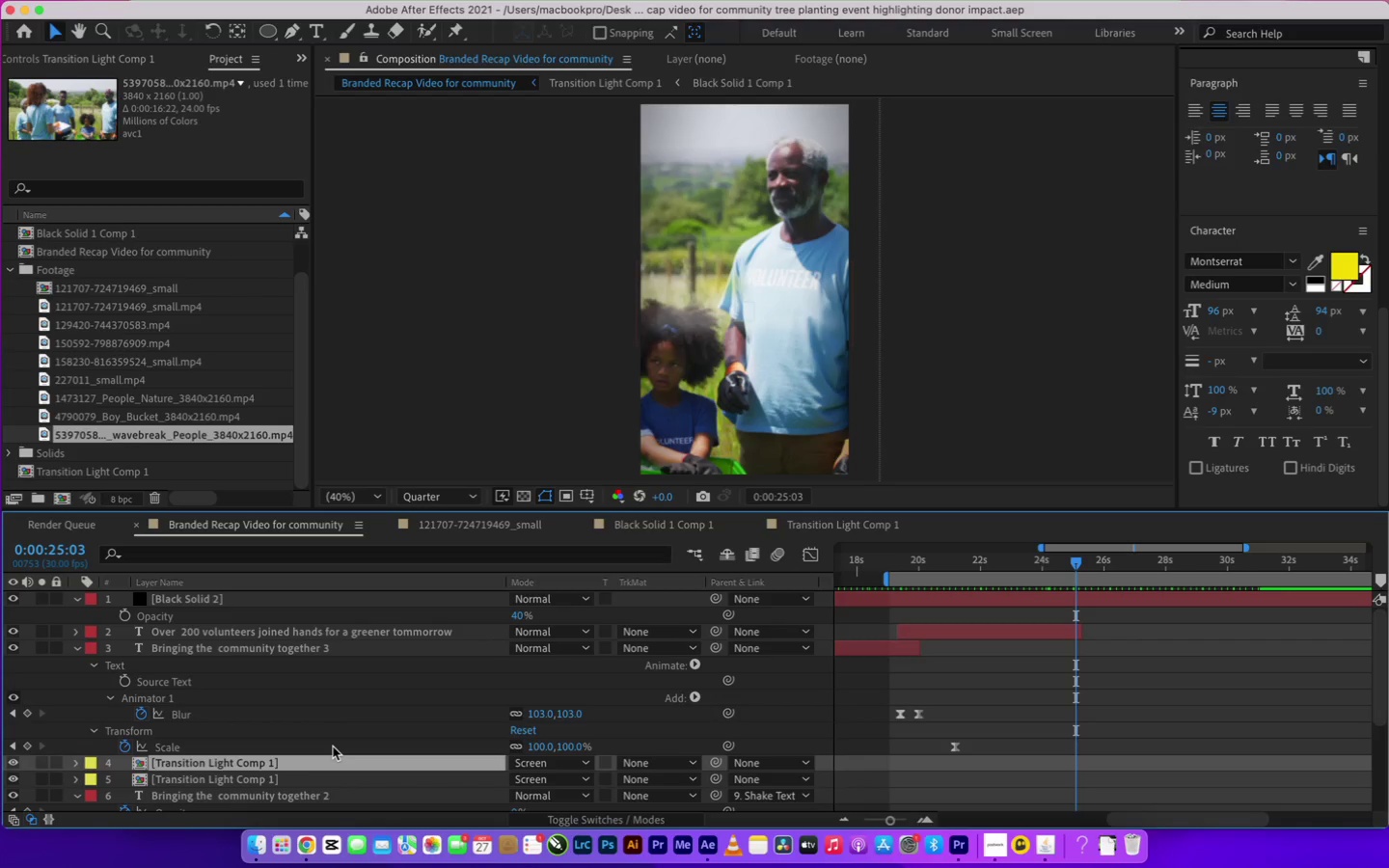 
key(Meta+CommandLeft)
 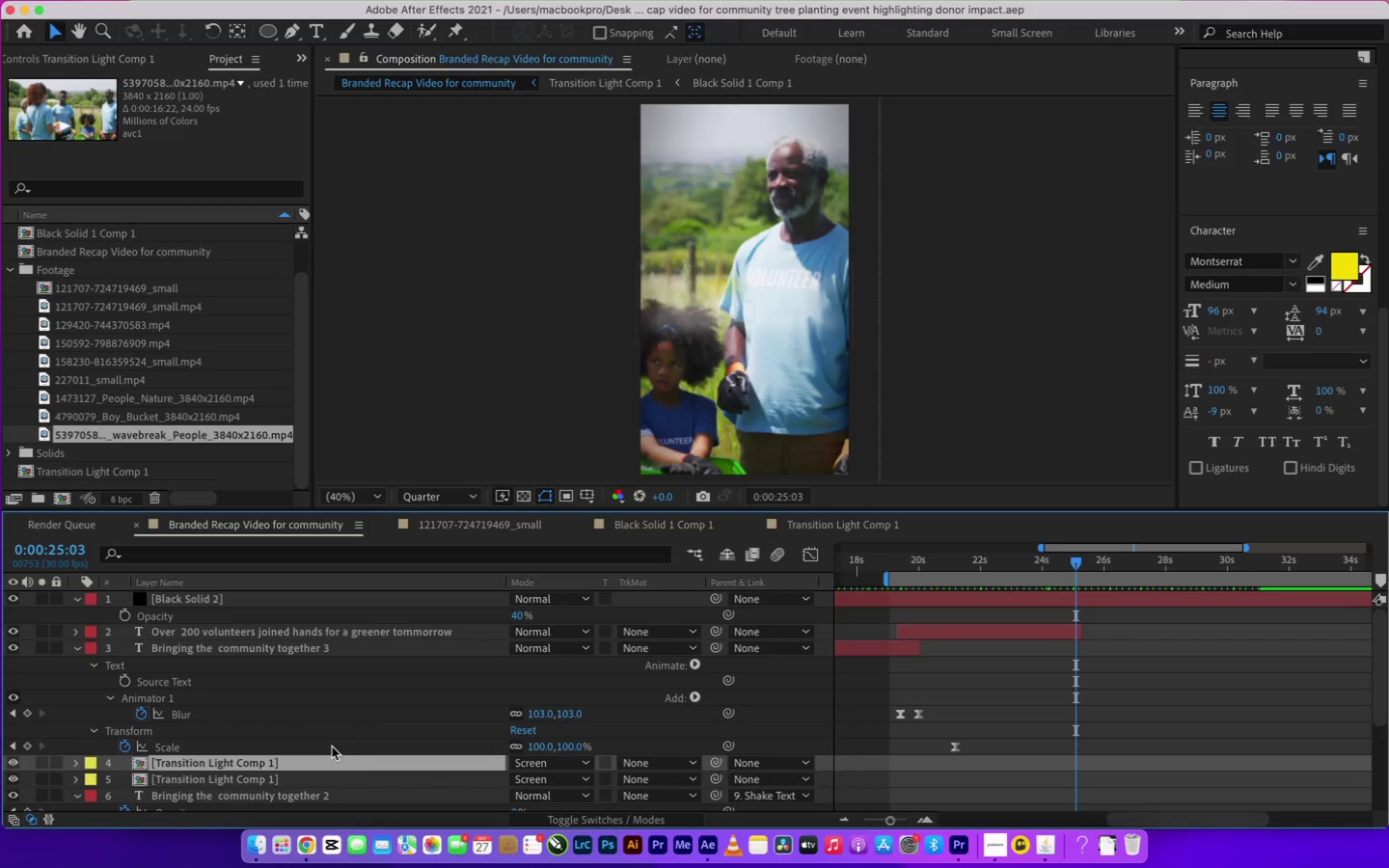 
key(Meta+D)
 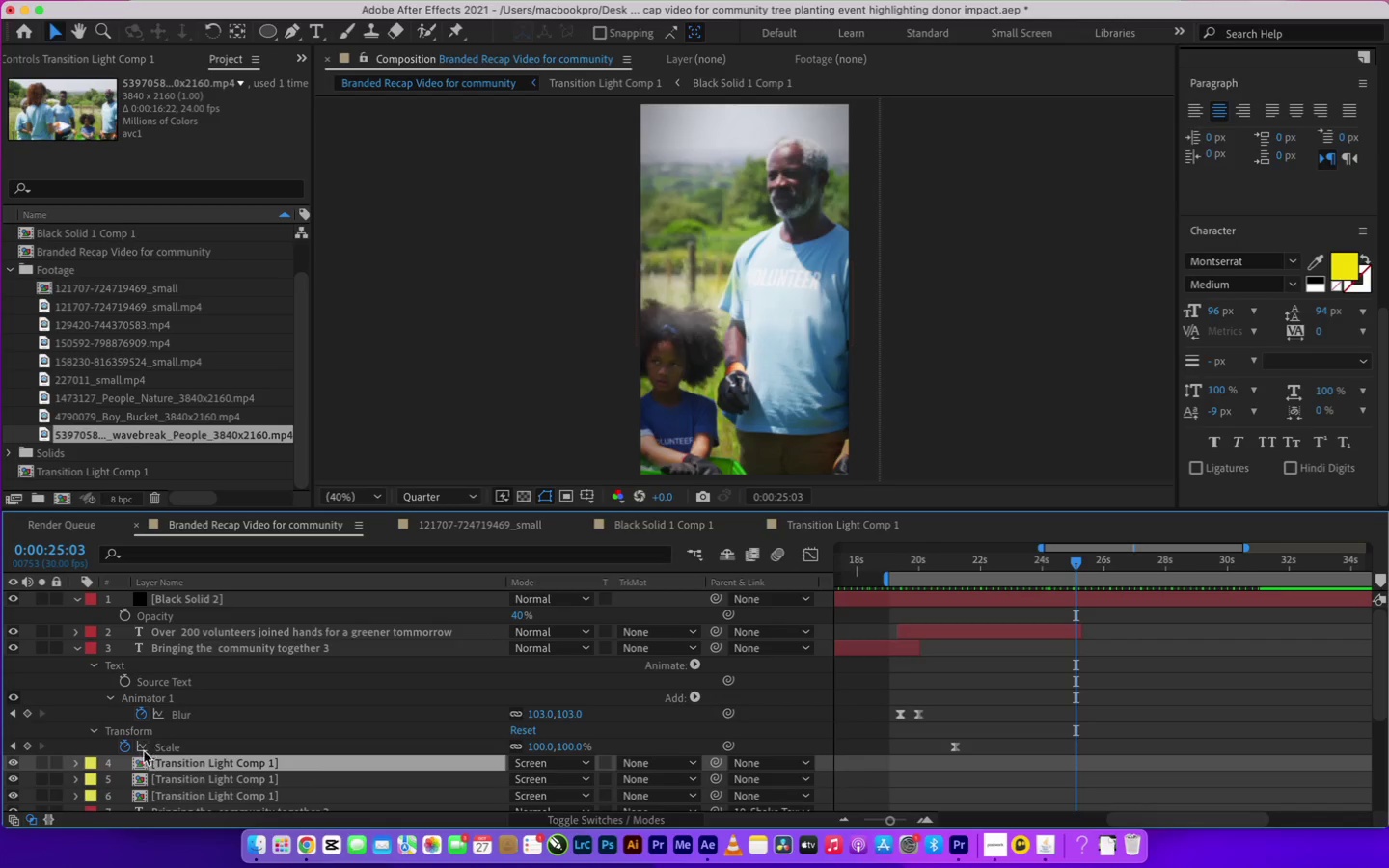 
left_click_drag(start_coordinate=[142, 759], to_coordinate=[217, 595])
 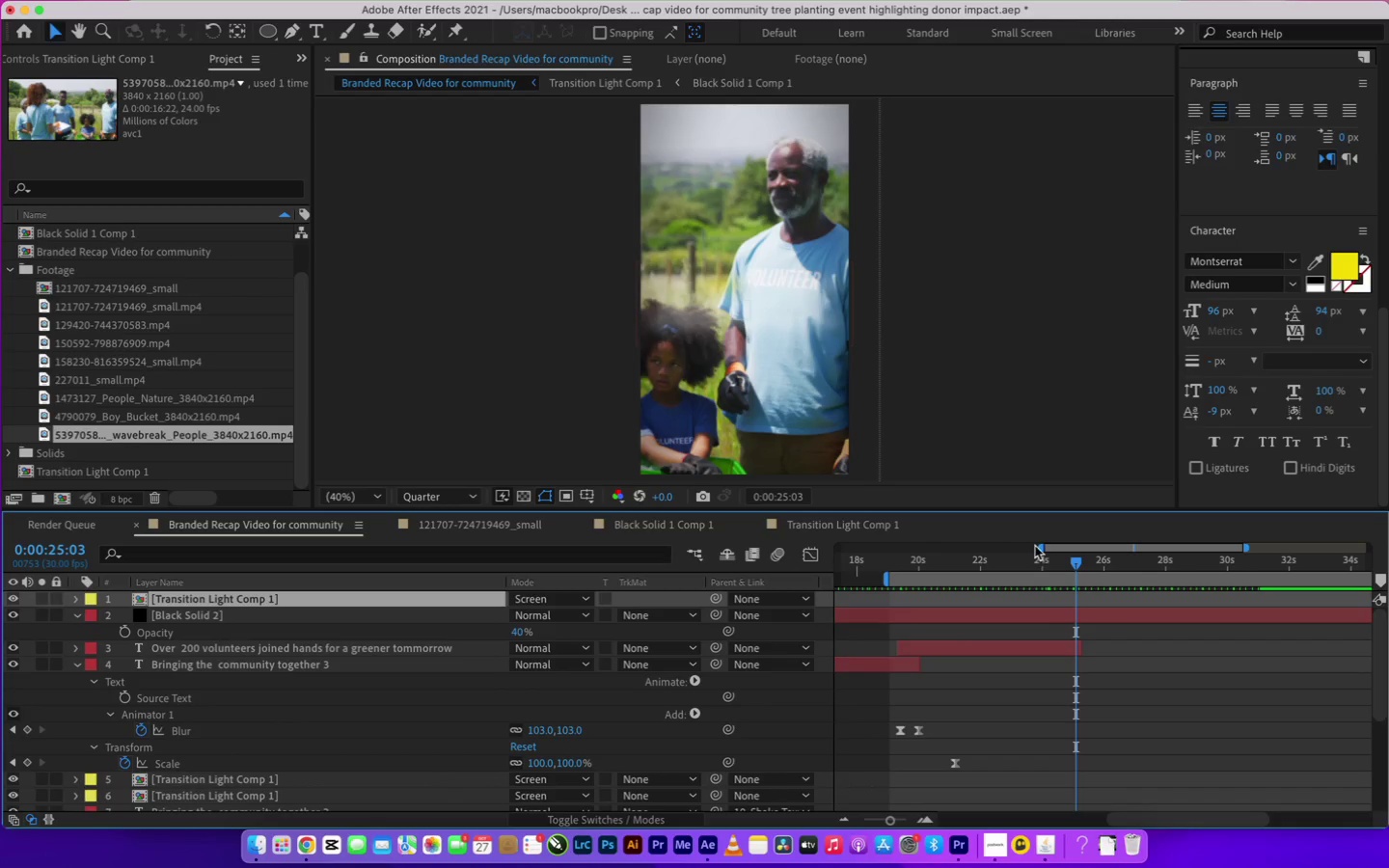 
left_click_drag(start_coordinate=[1040, 544], to_coordinate=[903, 535])
 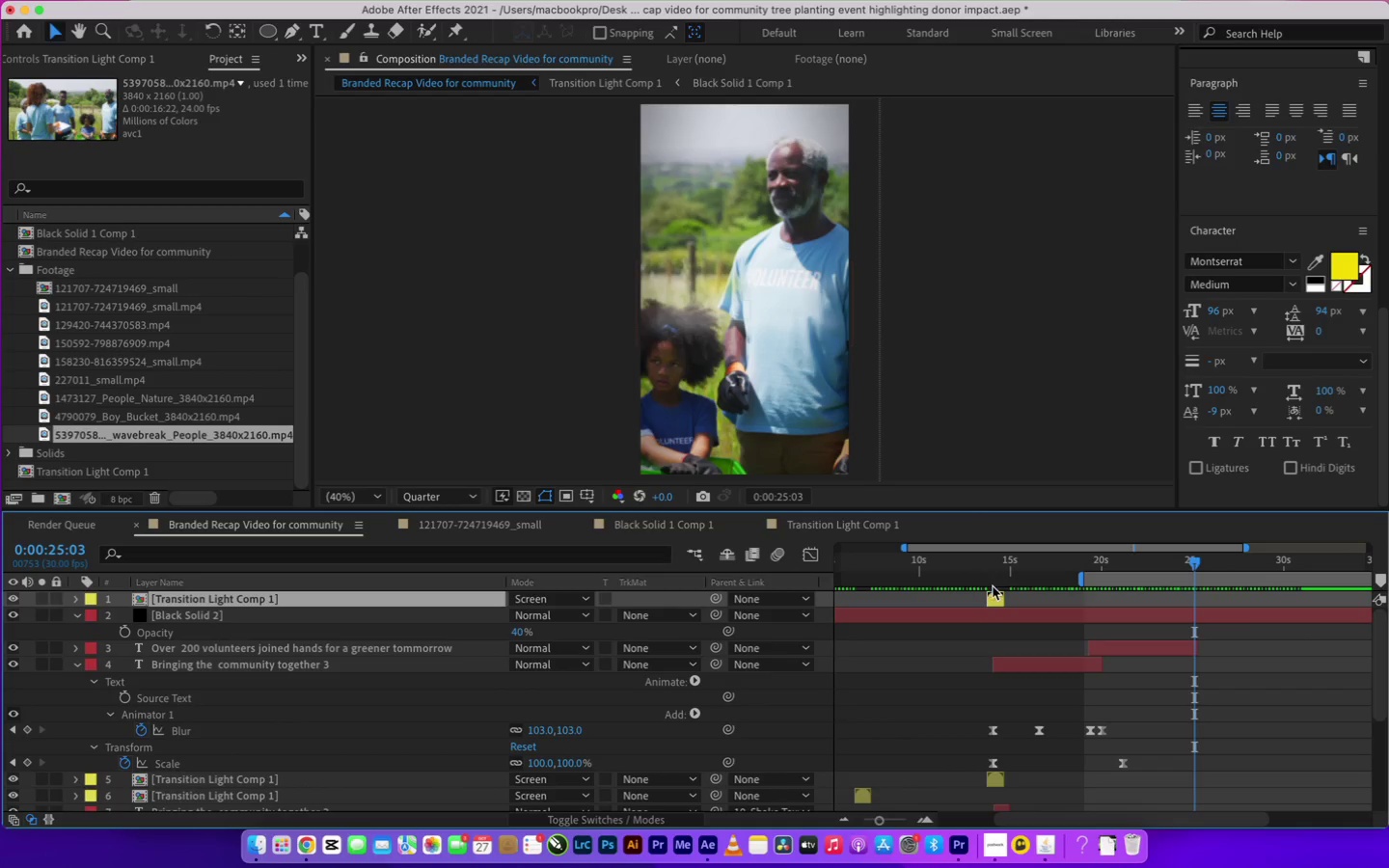 
left_click_drag(start_coordinate=[994, 599], to_coordinate=[1191, 600])
 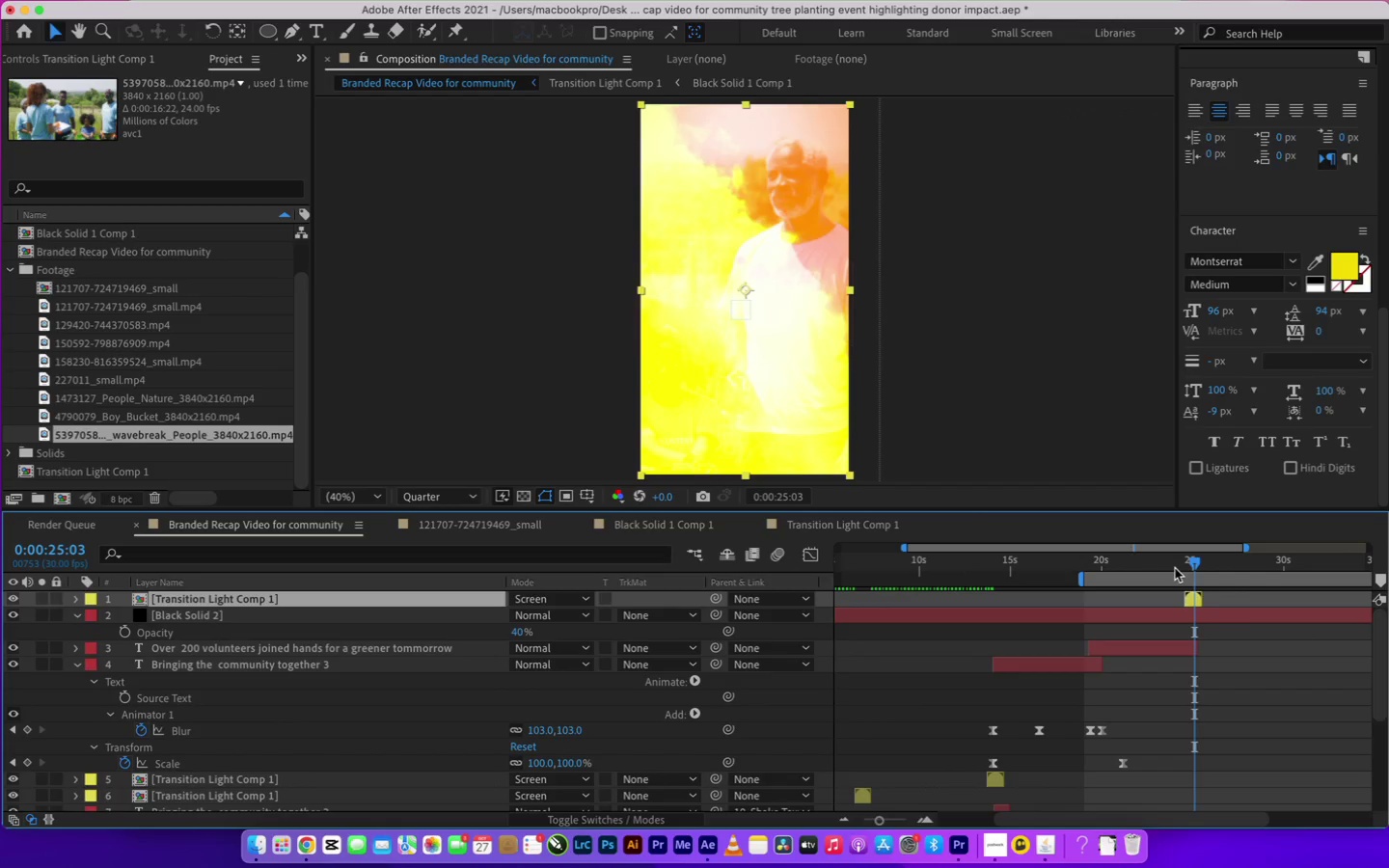 
left_click([1174, 567])
 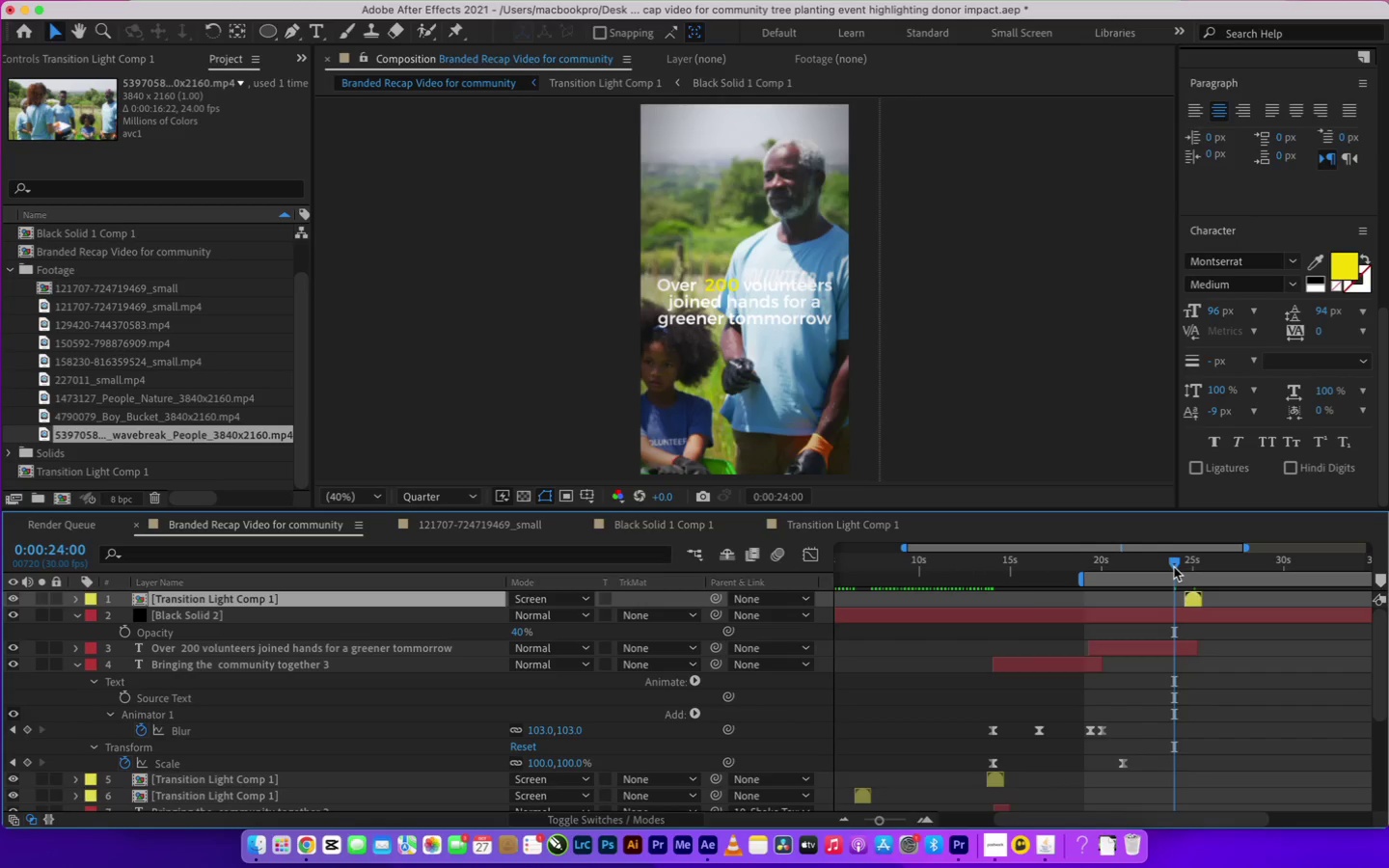 
key(B)
 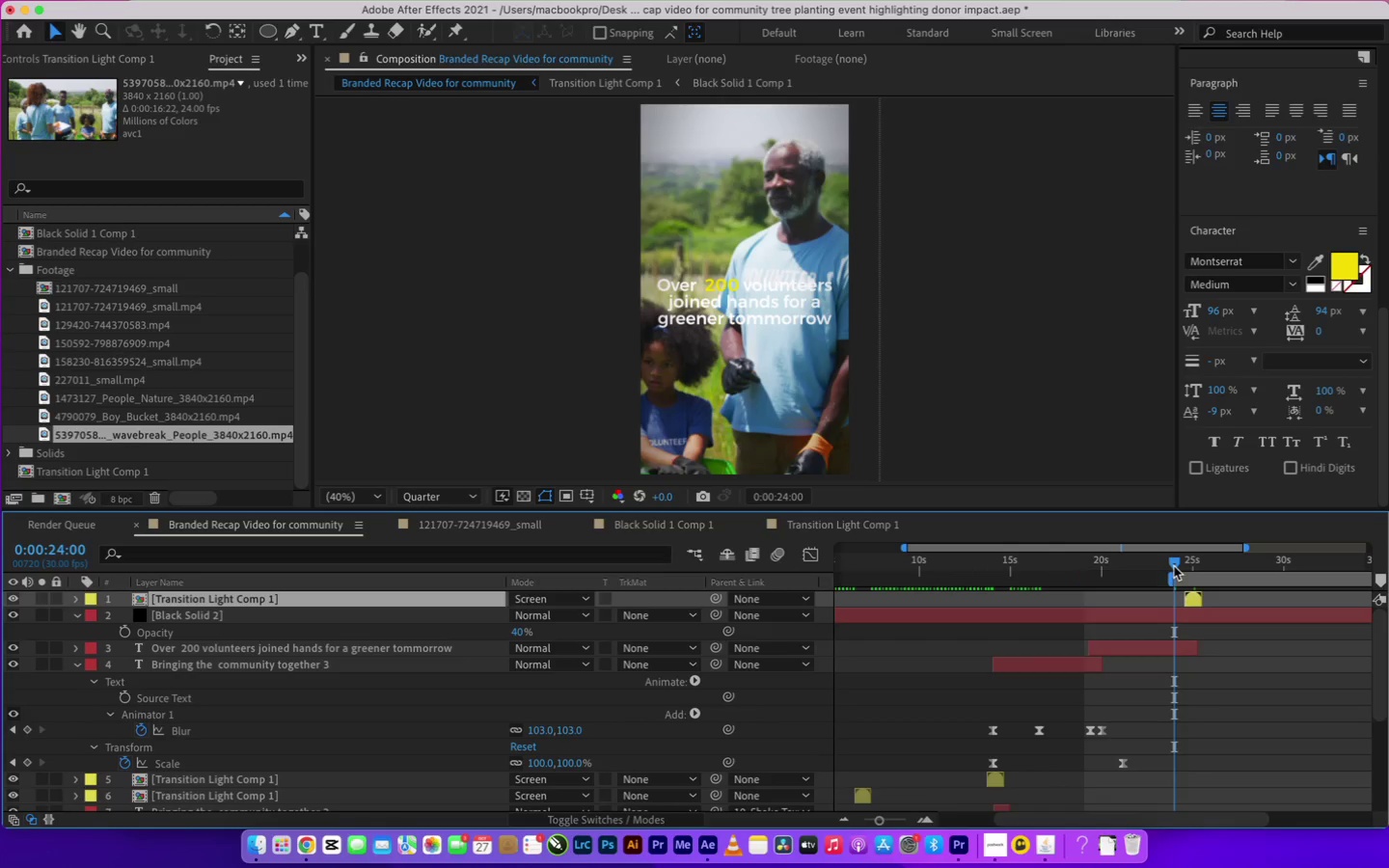 
key(Space)
 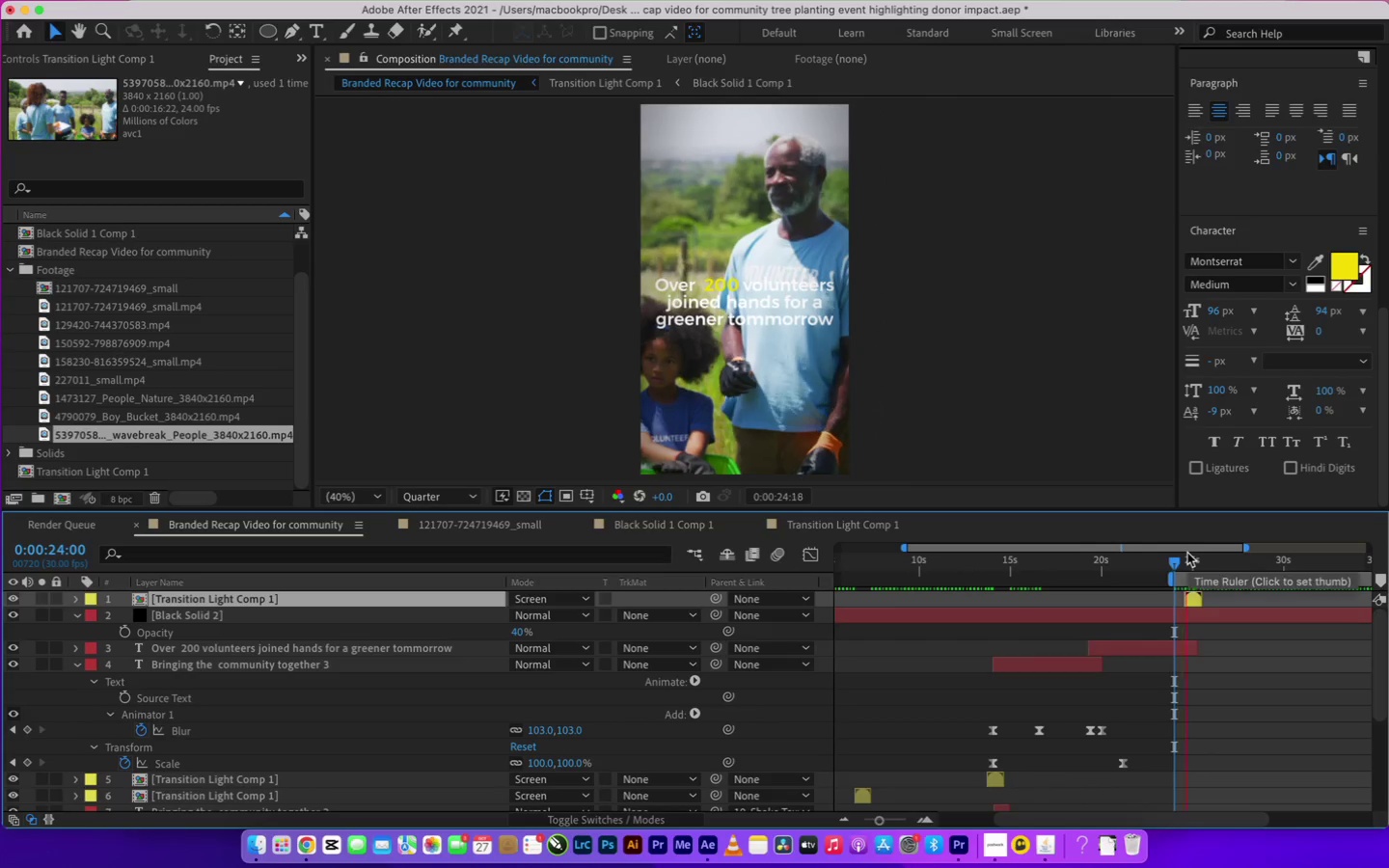 
key(Space)
 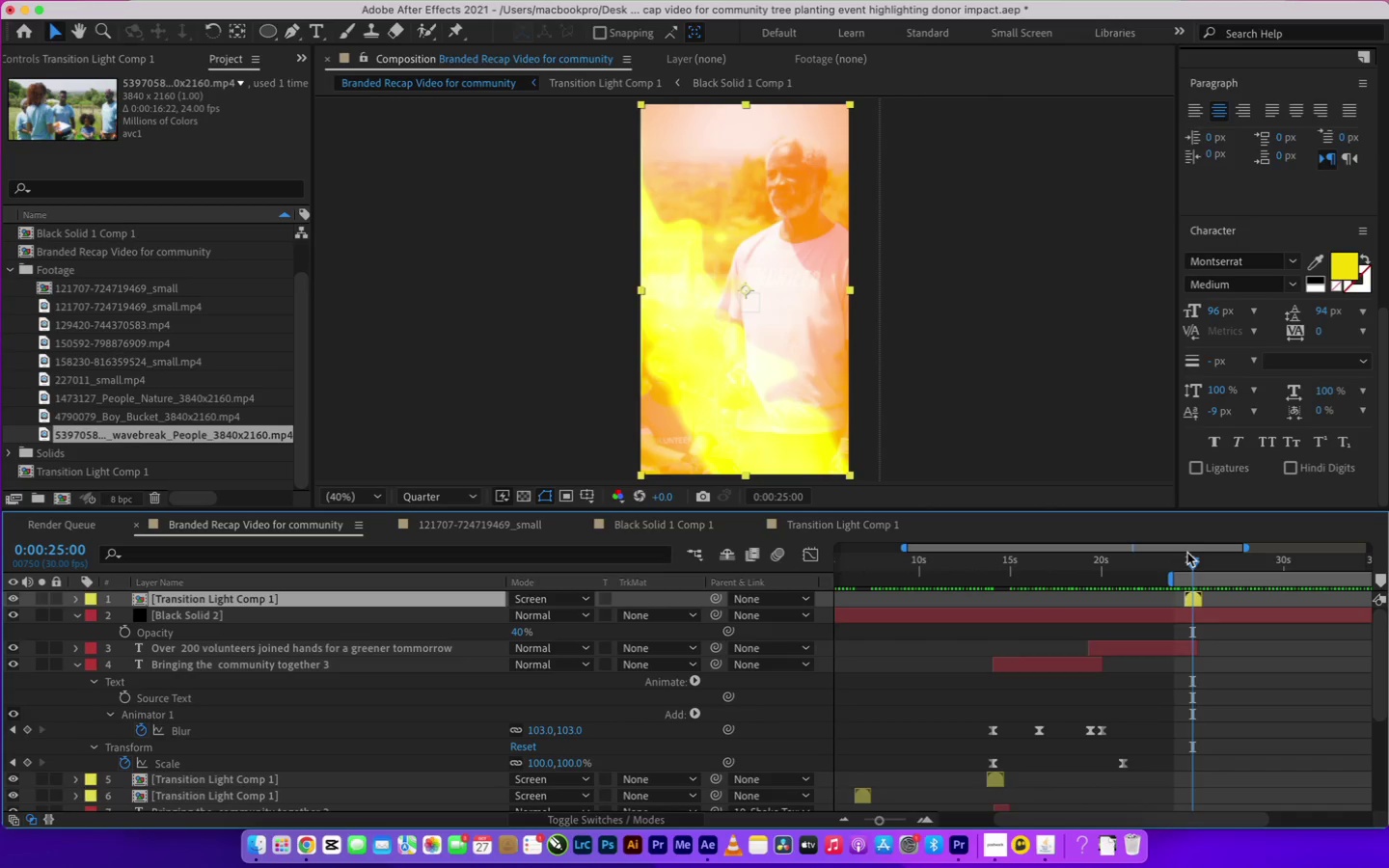 
key(Equal)
 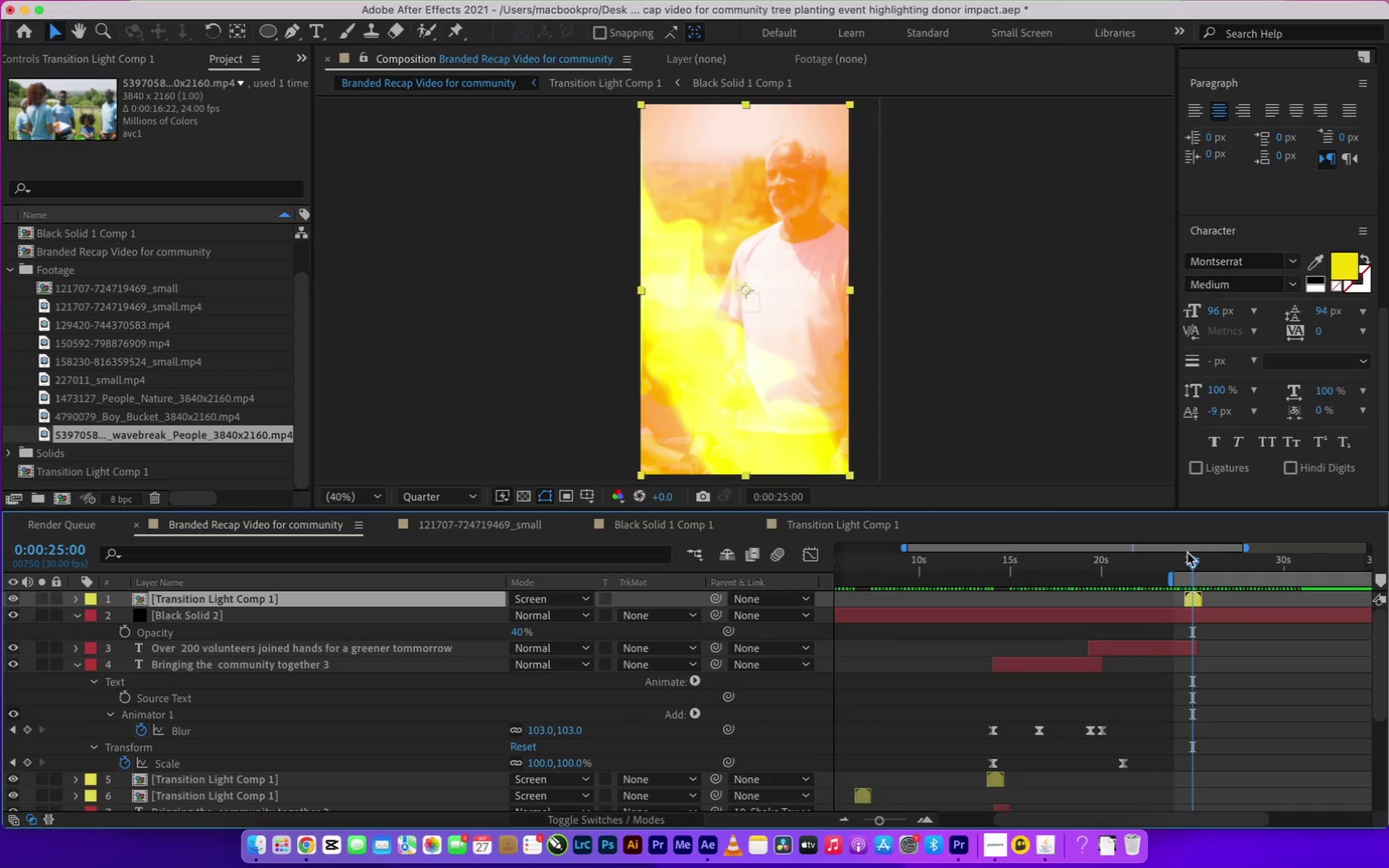 
key(Equal)
 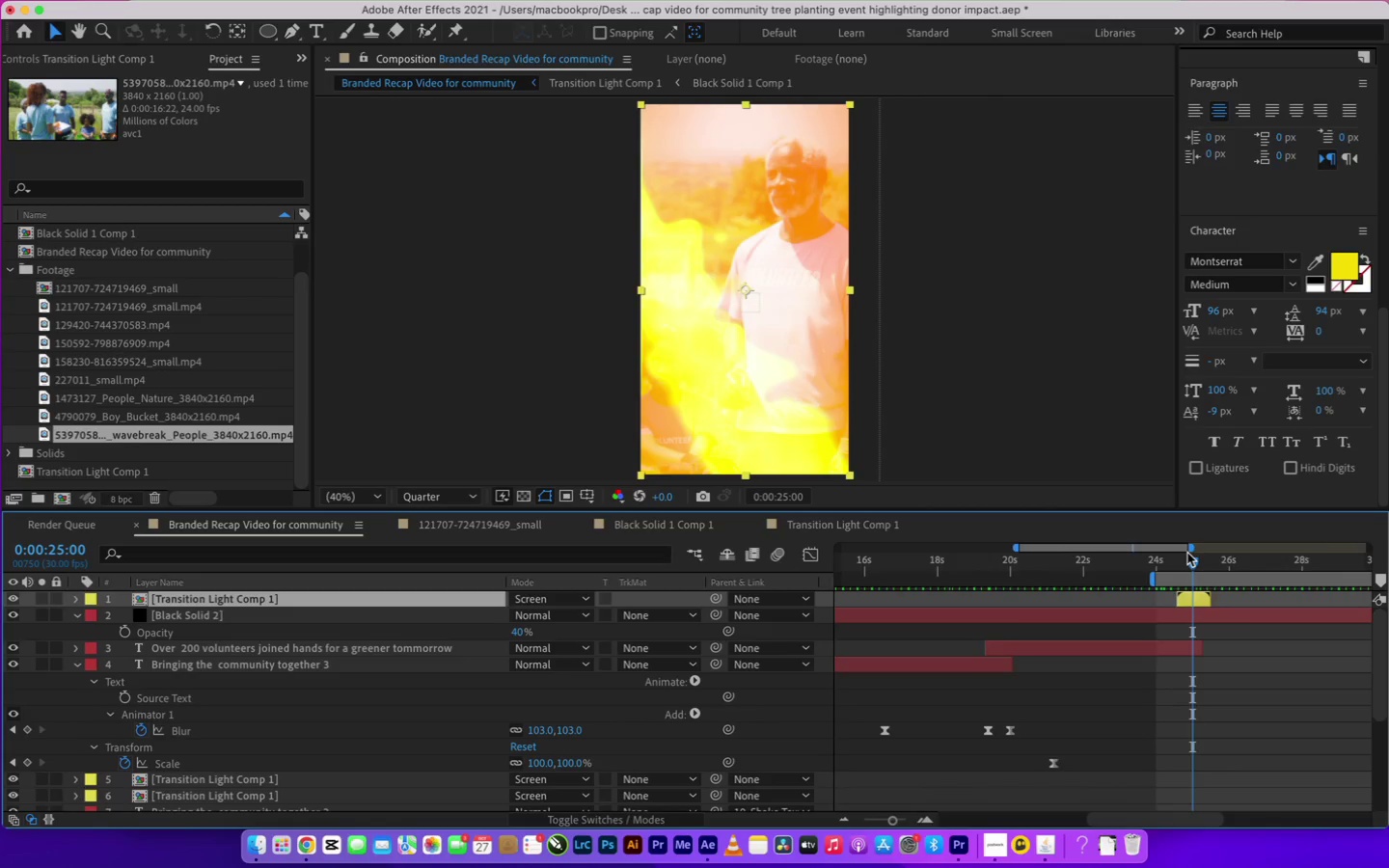 
key(Equal)
 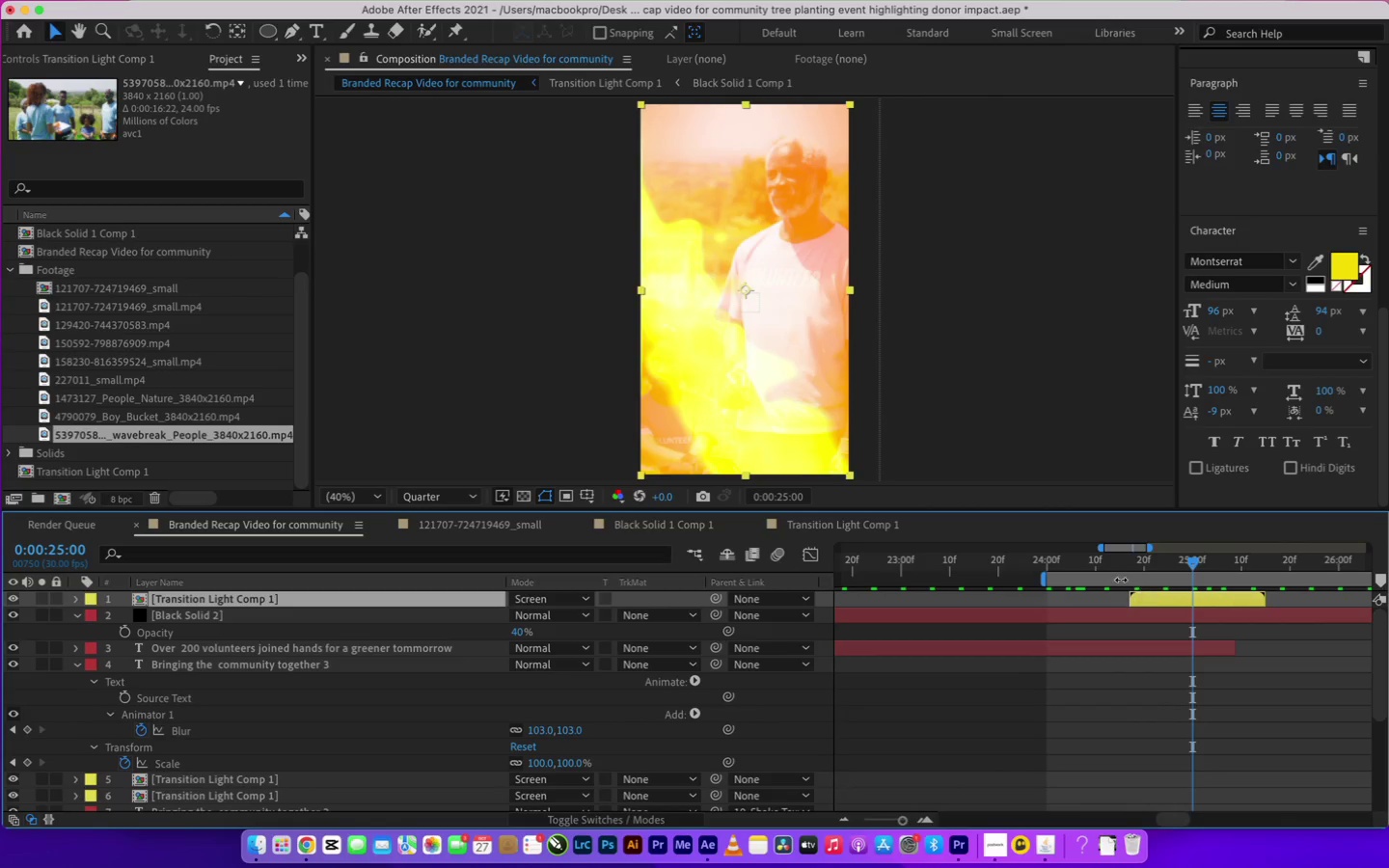 
left_click_drag(start_coordinate=[1117, 563], to_coordinate=[1234, 575])
 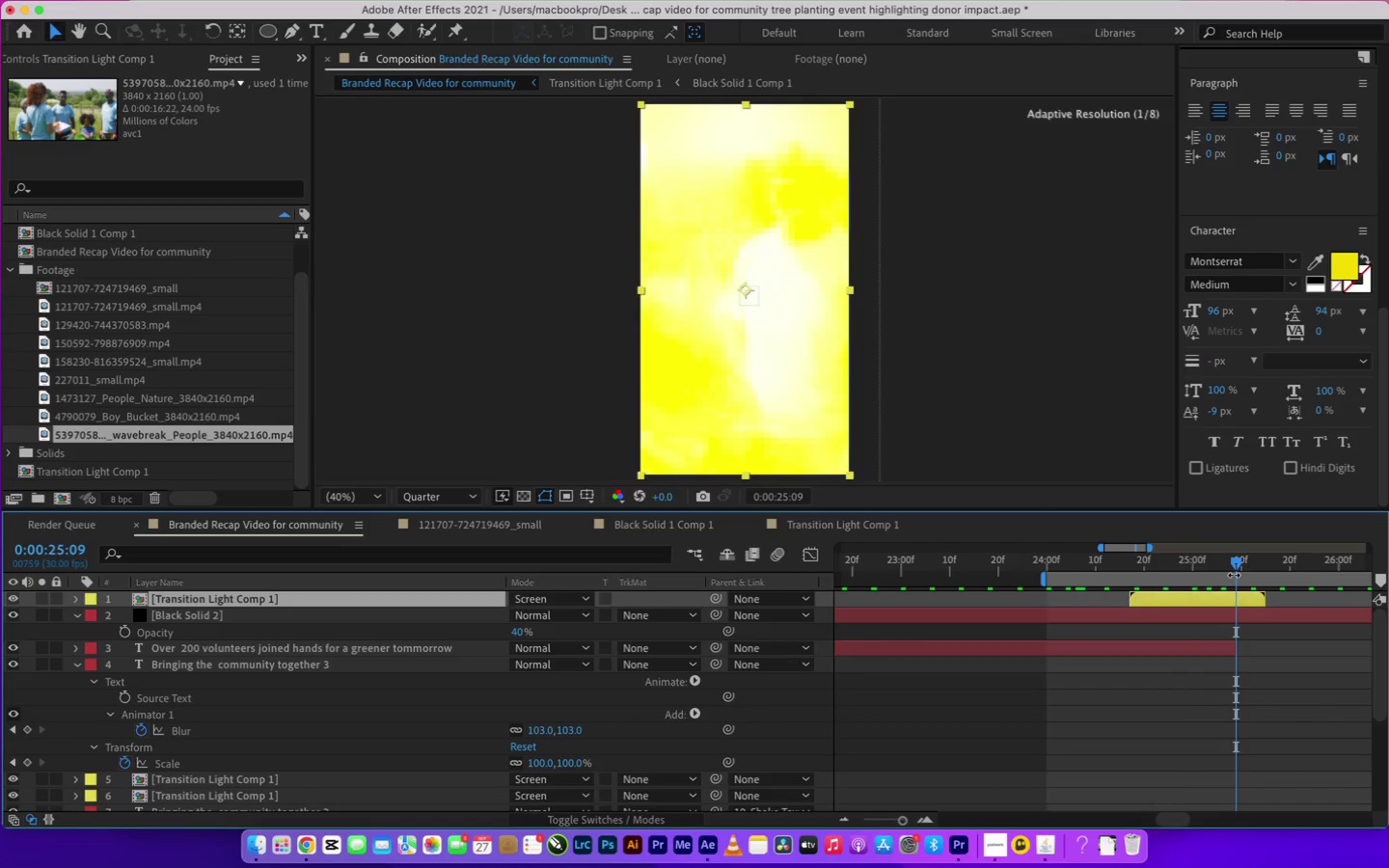 
key(Minus)
 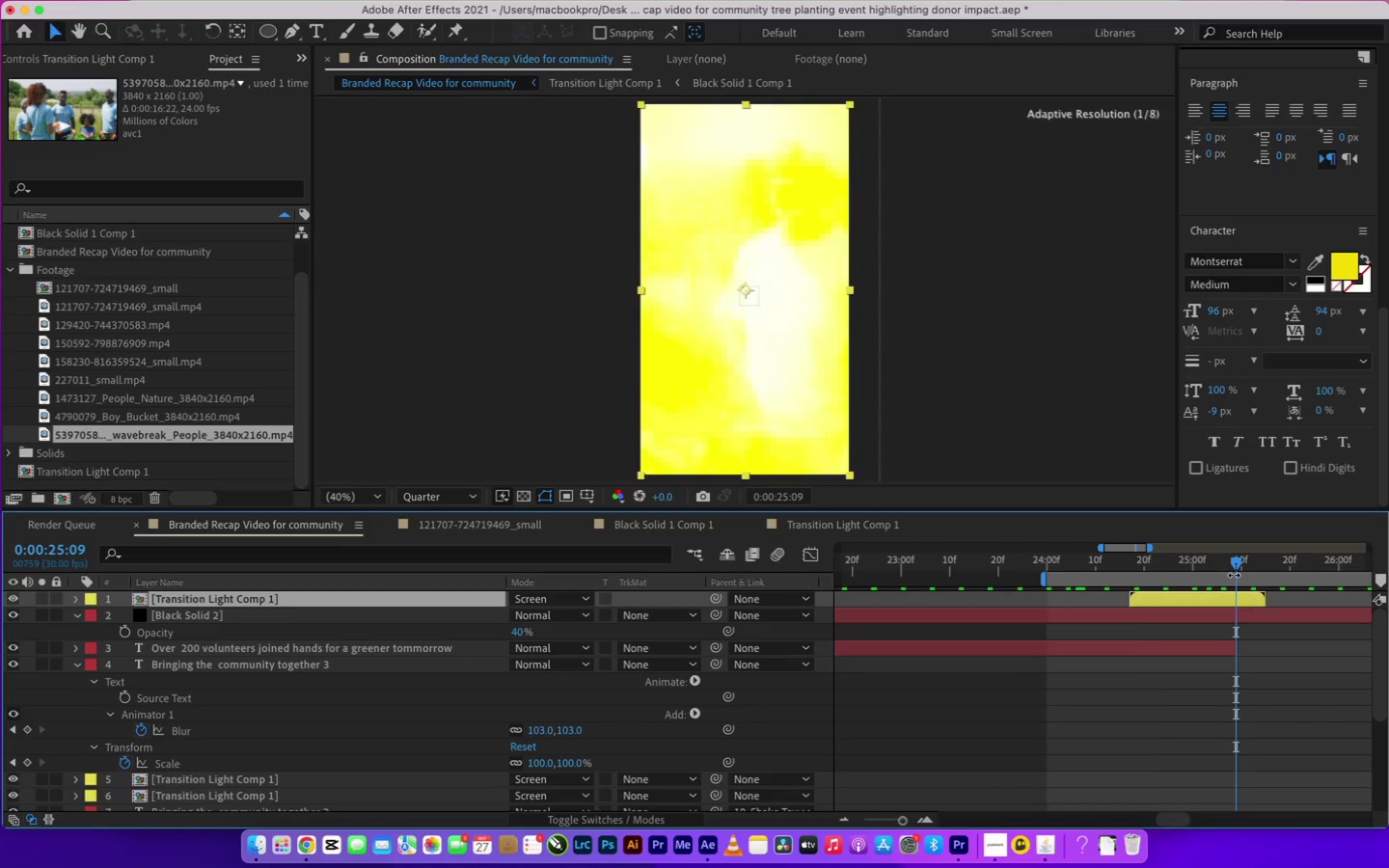 
key(Minus)
 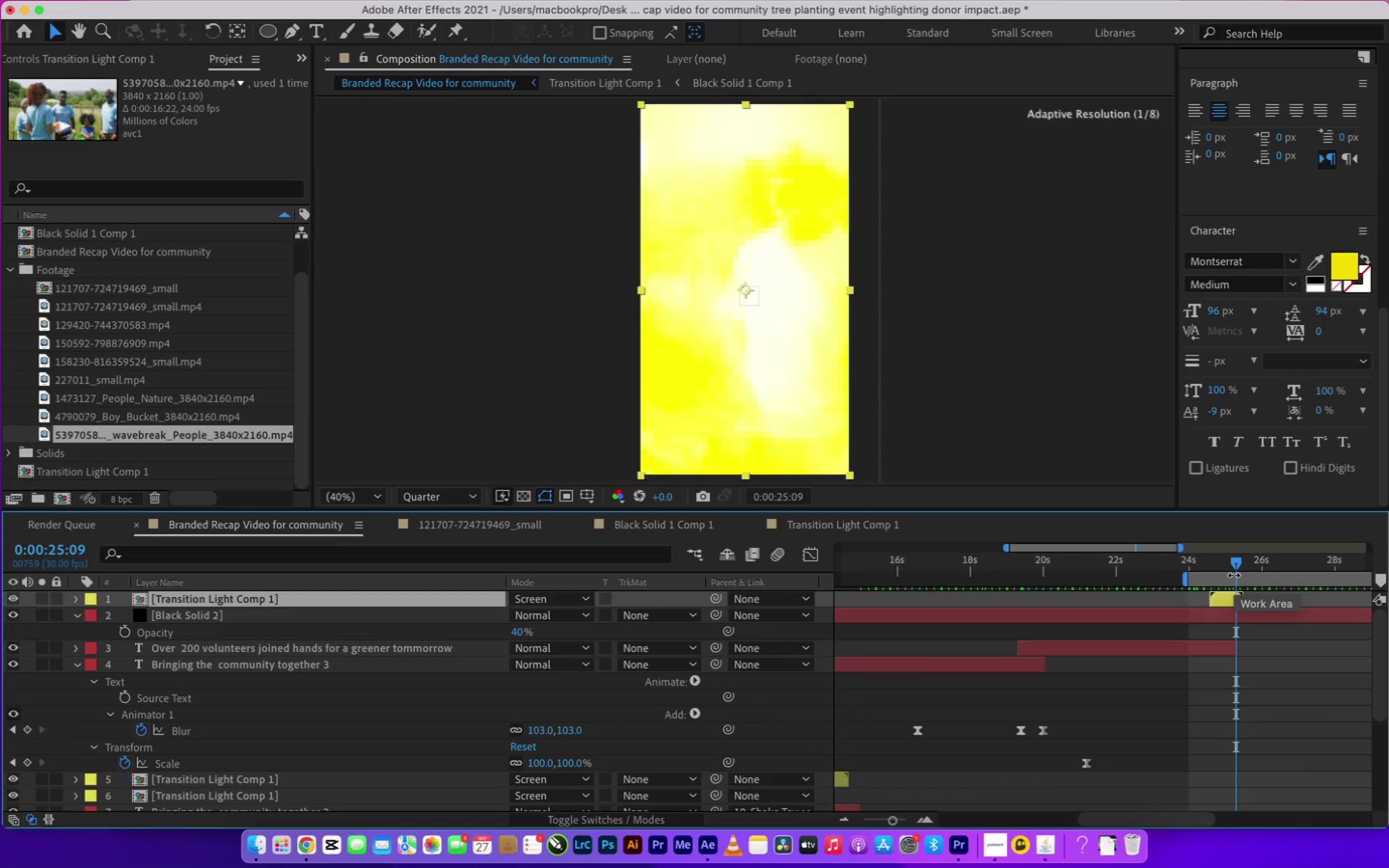 
key(Minus)
 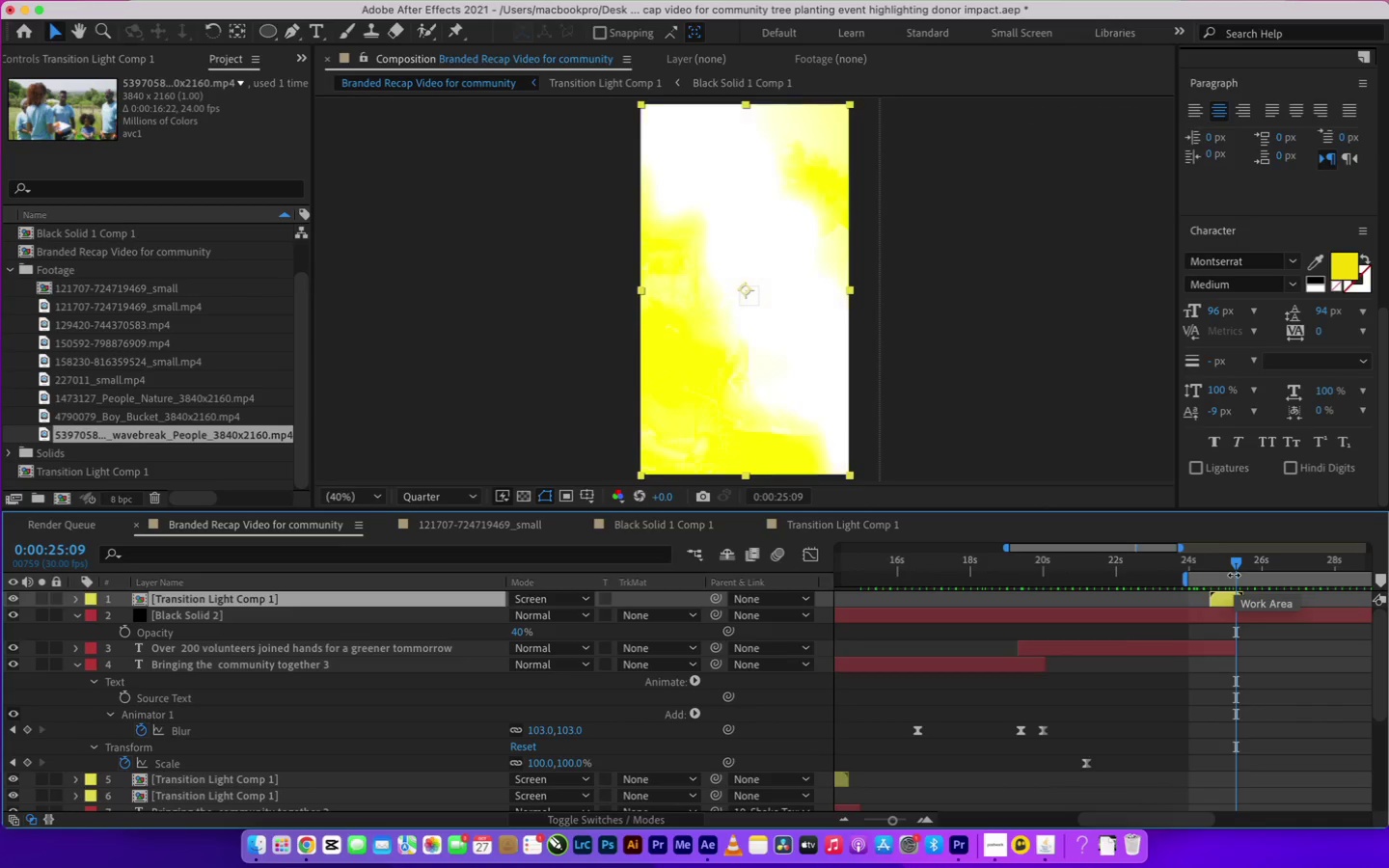 
key(Minus)
 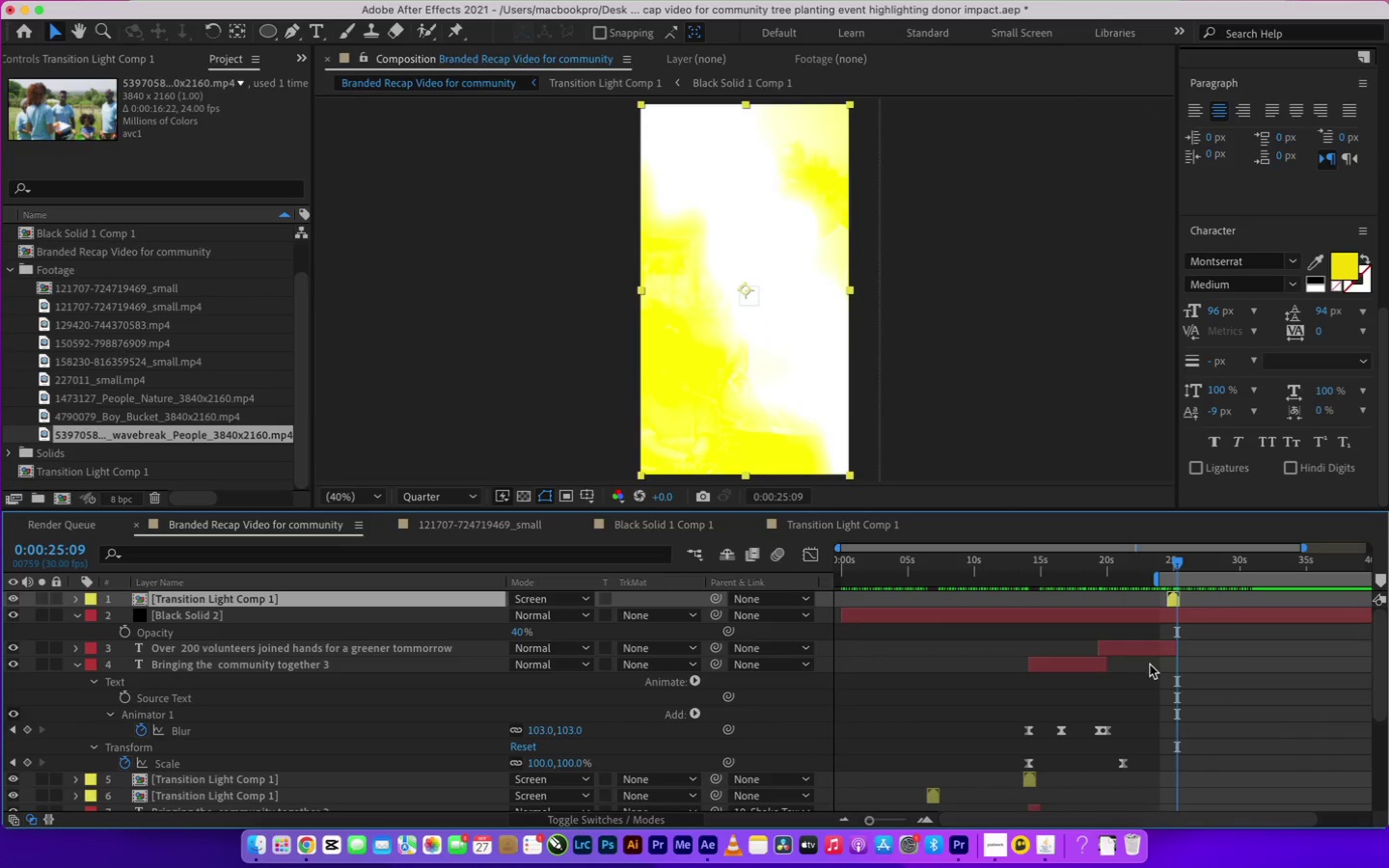 
left_click([1160, 649])
 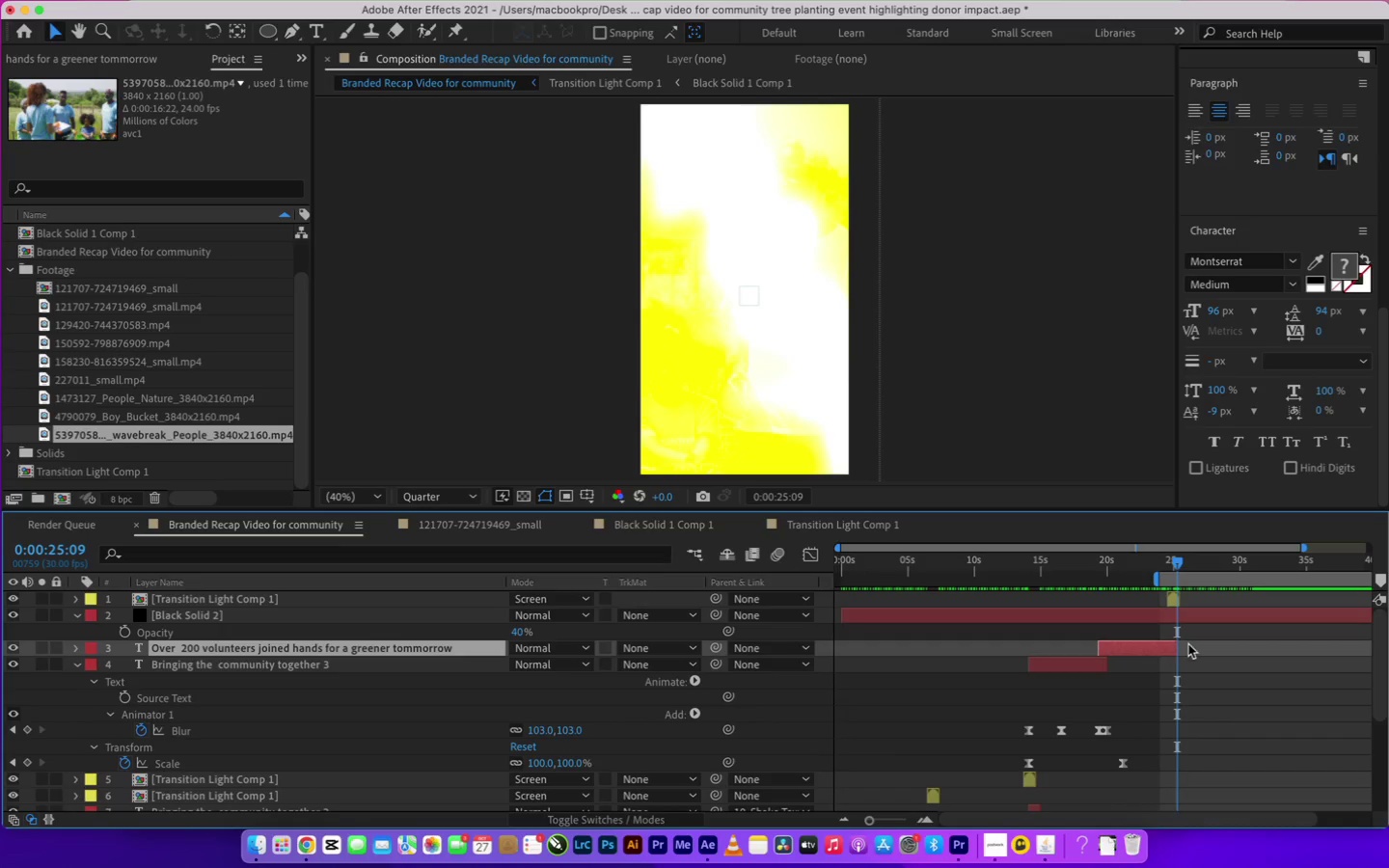 
left_click_drag(start_coordinate=[1174, 649], to_coordinate=[1263, 648])
 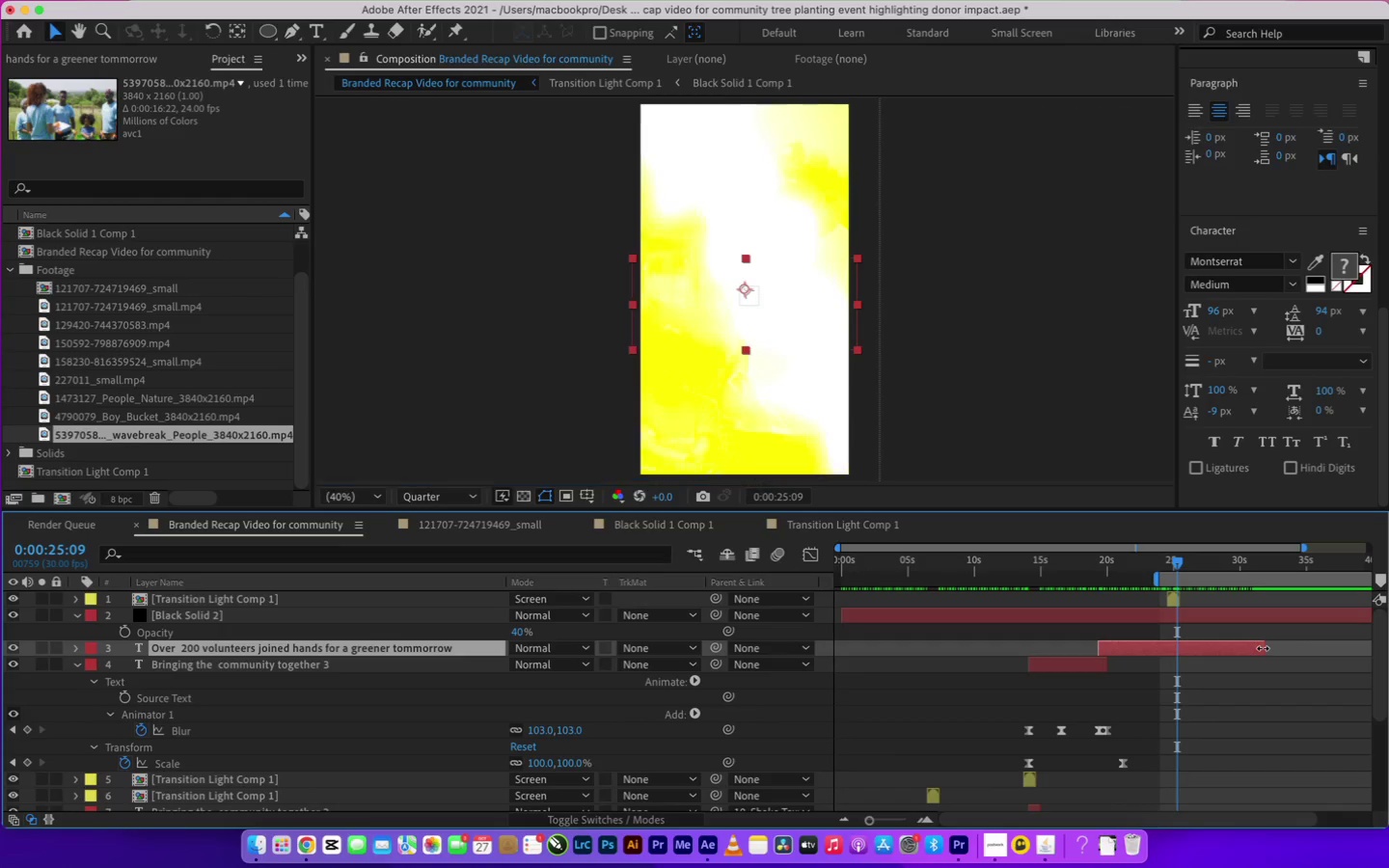 
key(Meta+Shift+D)
 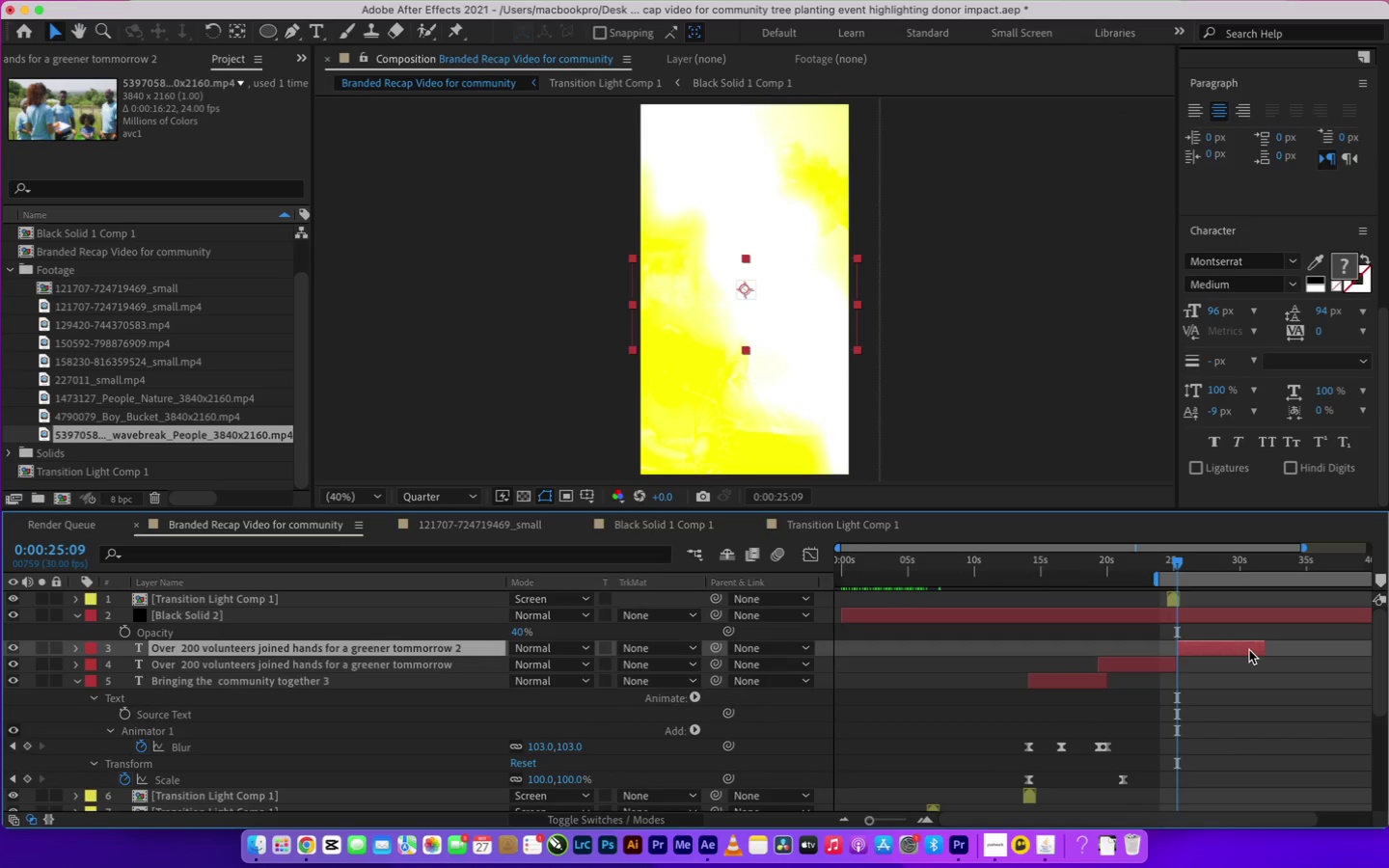 
left_click([1249, 650])
 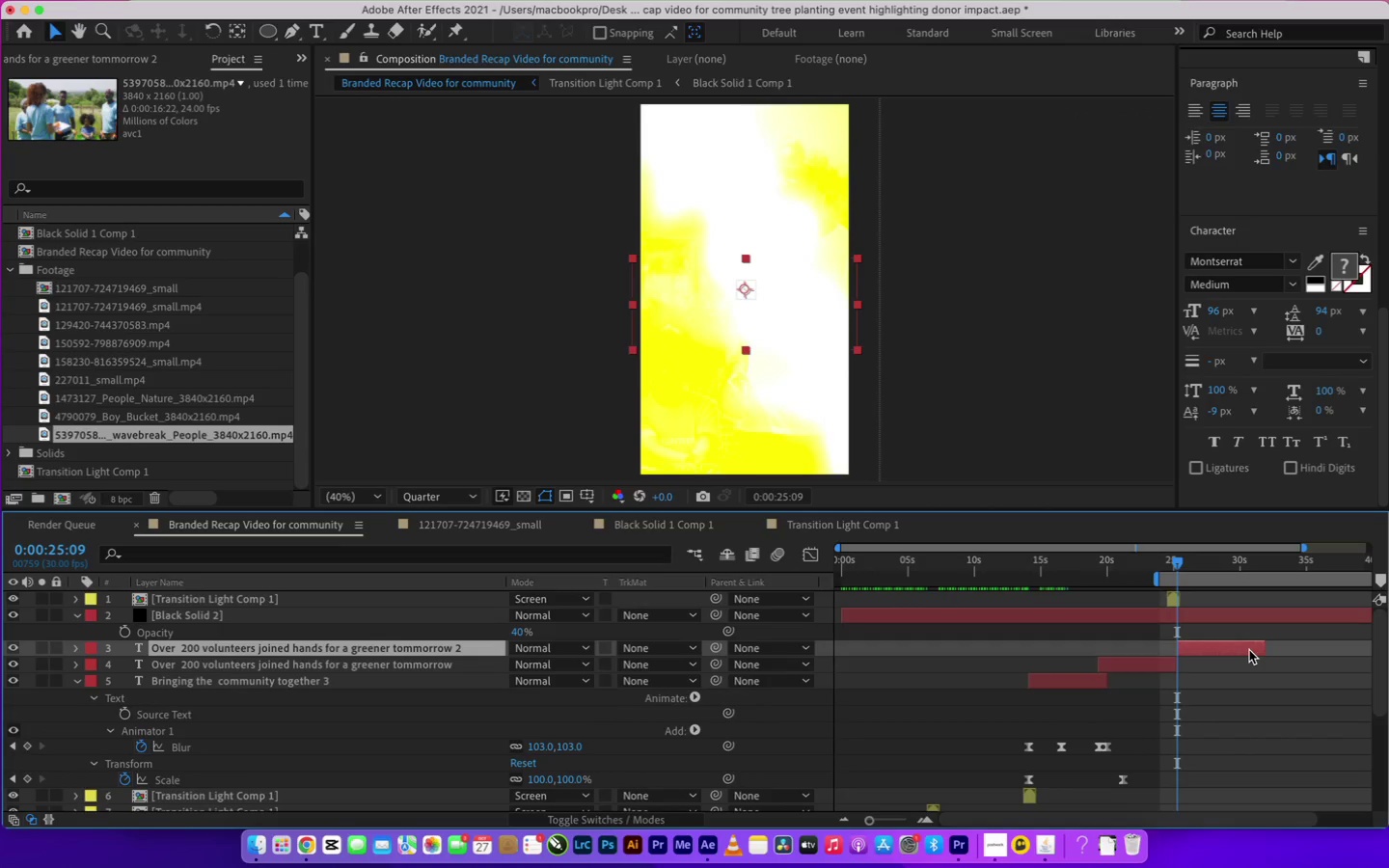 
key(Backspace)
 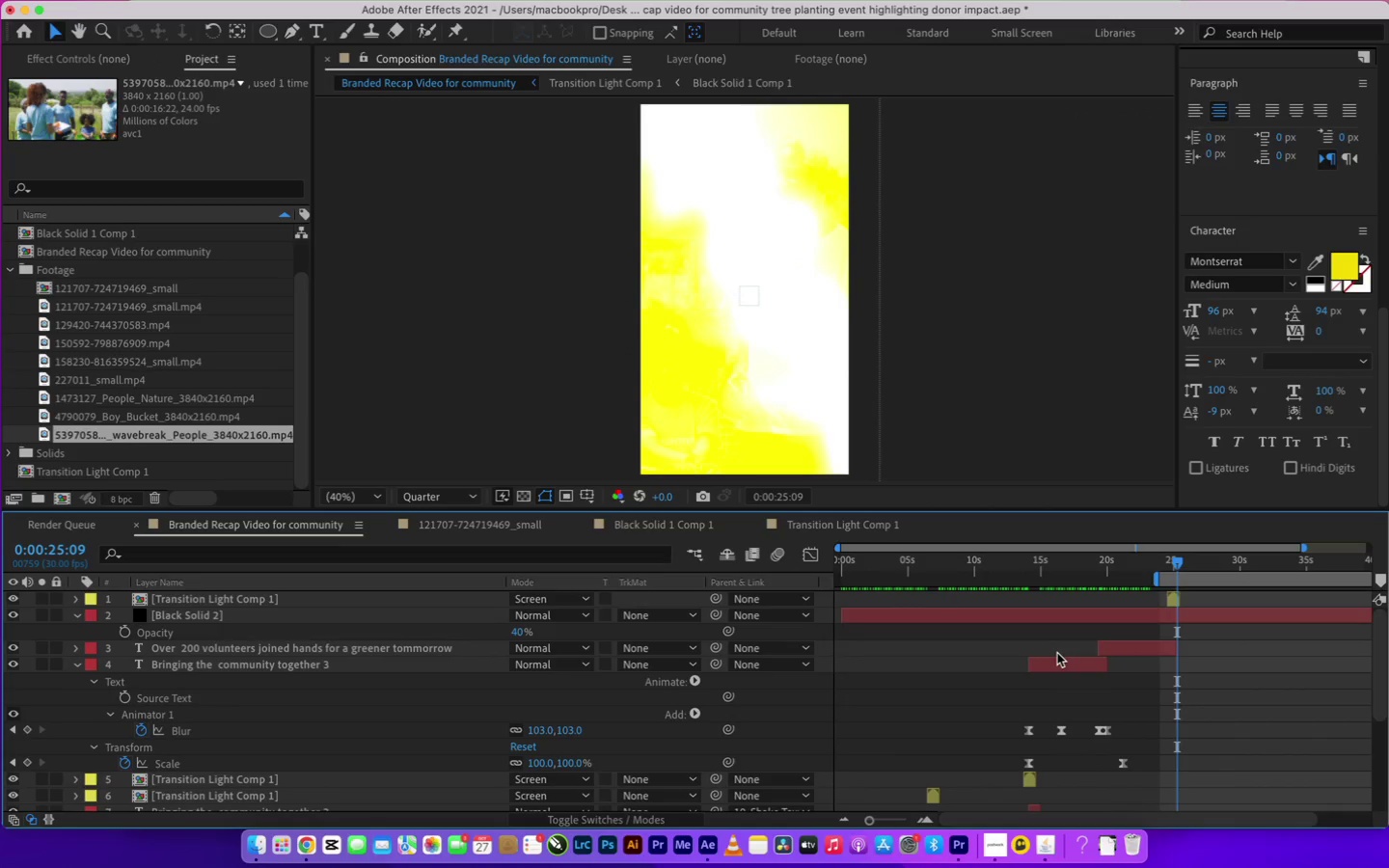 
left_click([1104, 649])
 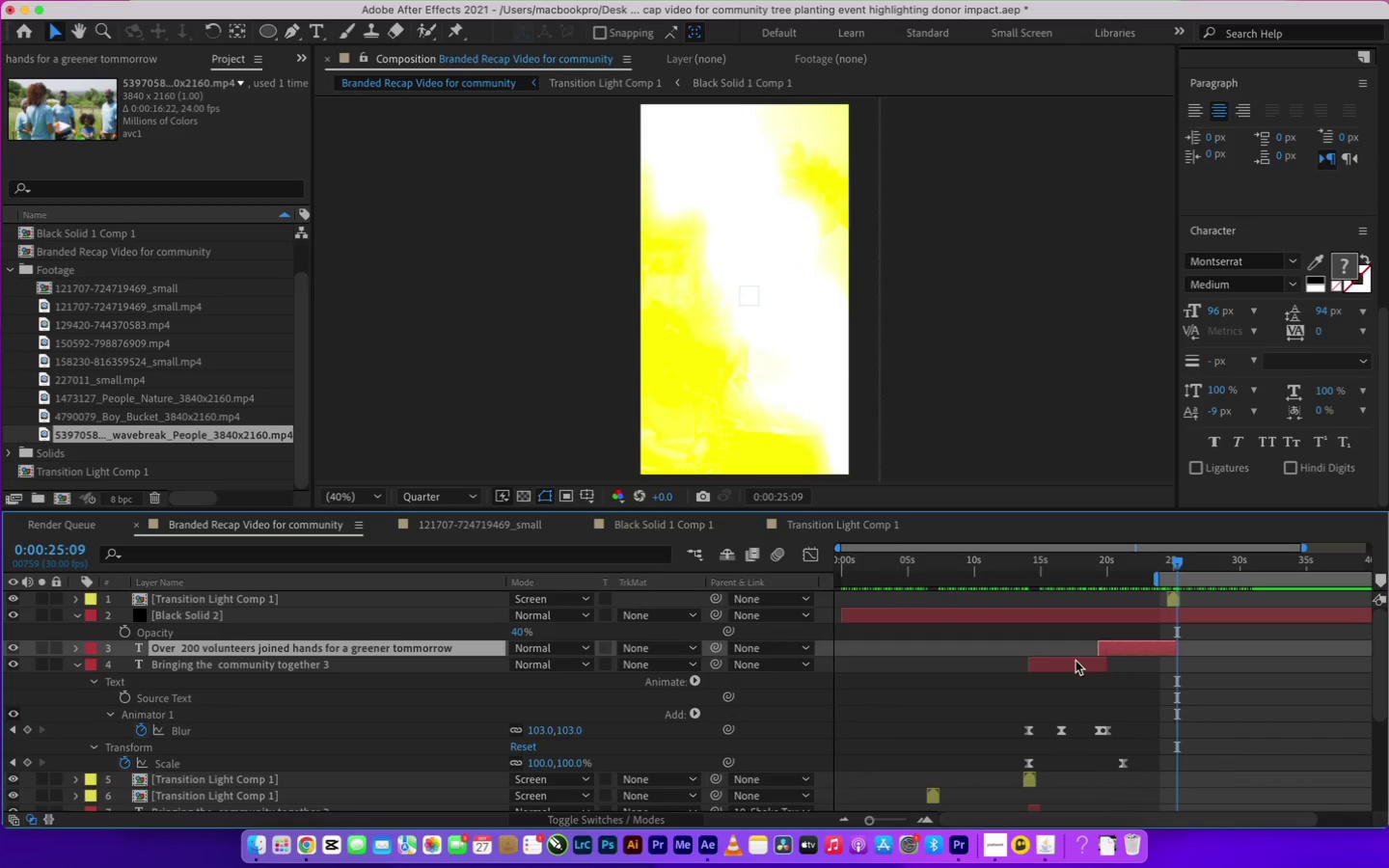 
left_click([1049, 665])
 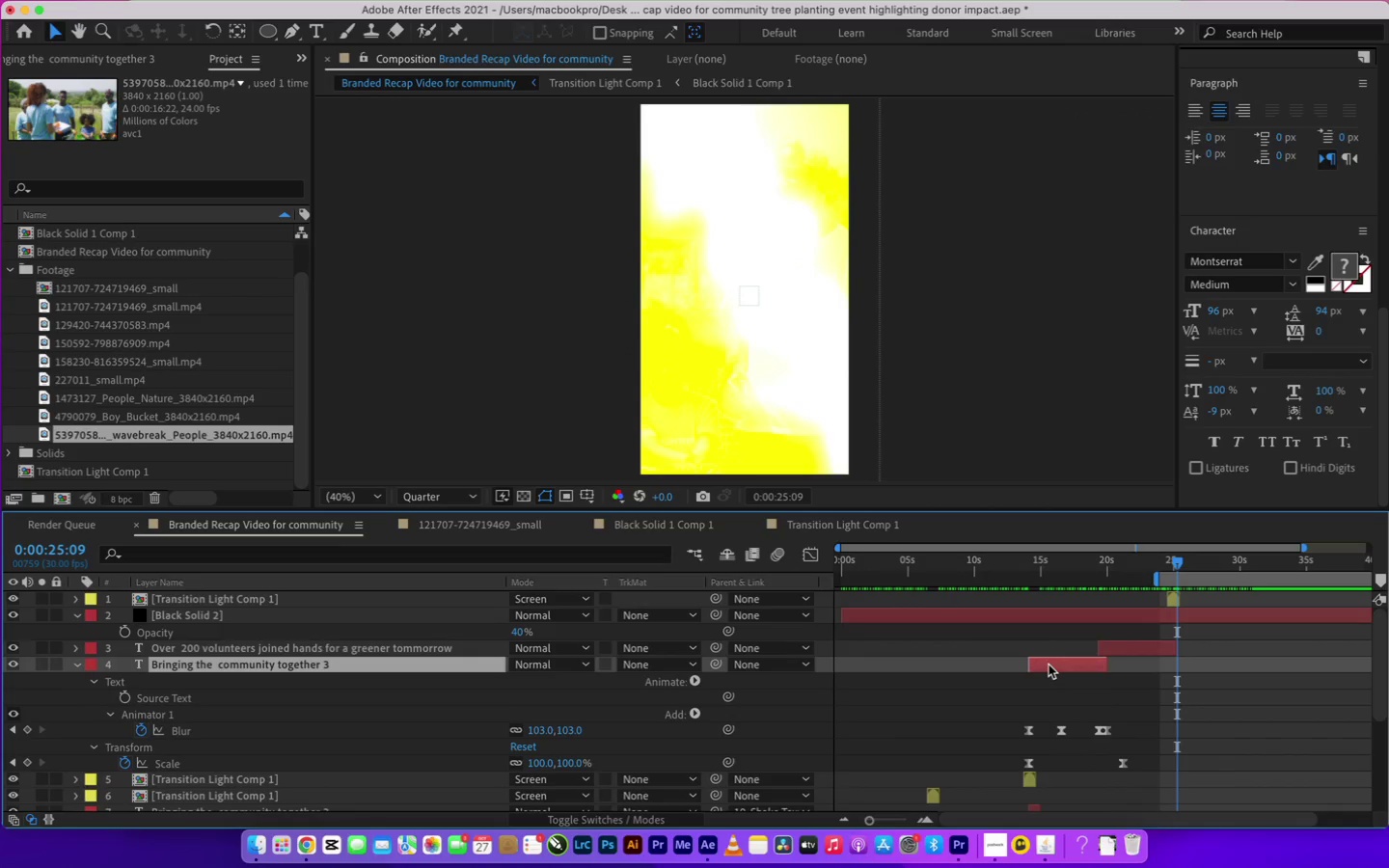 
key(Space)
 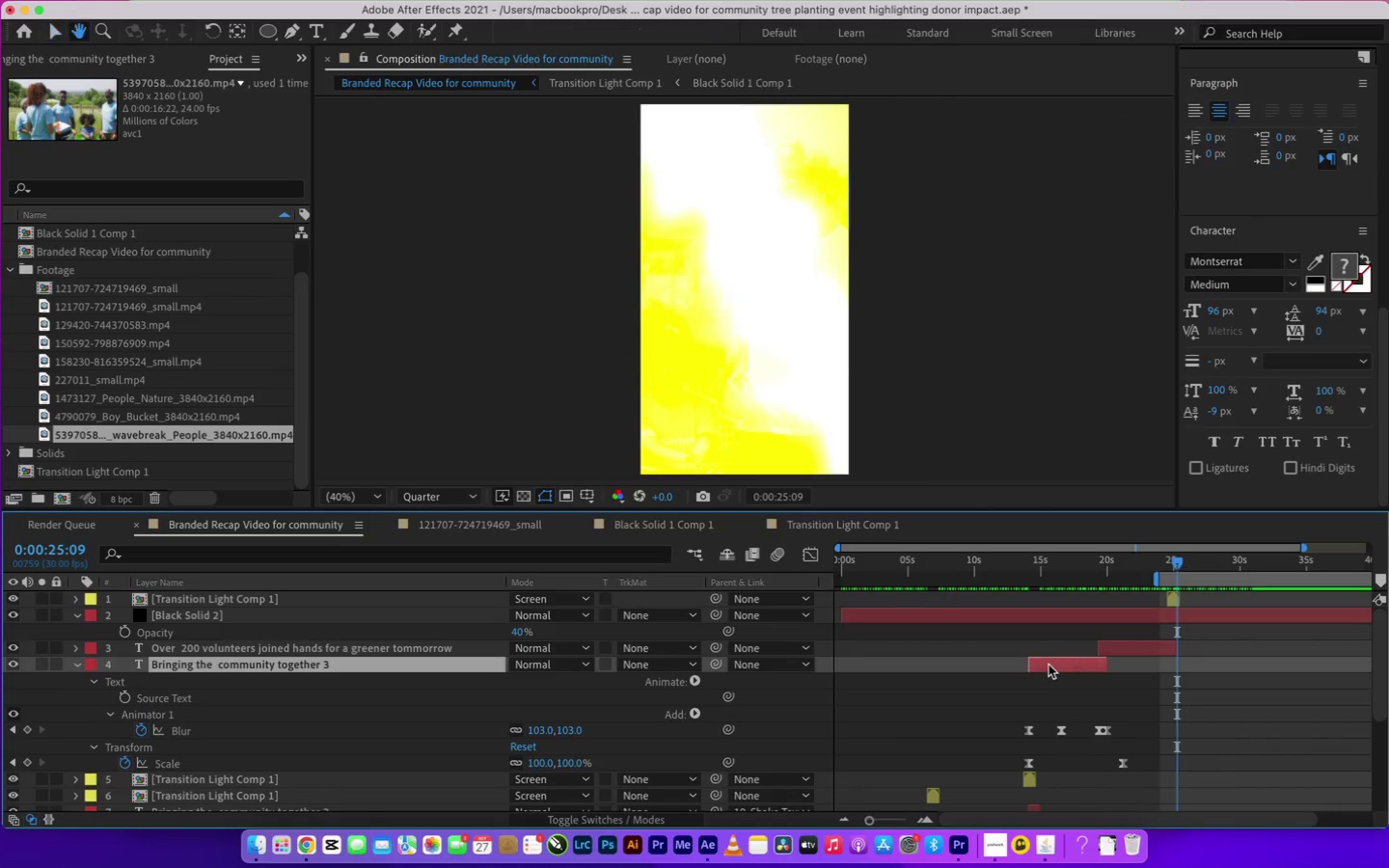 
key(Meta+D)
 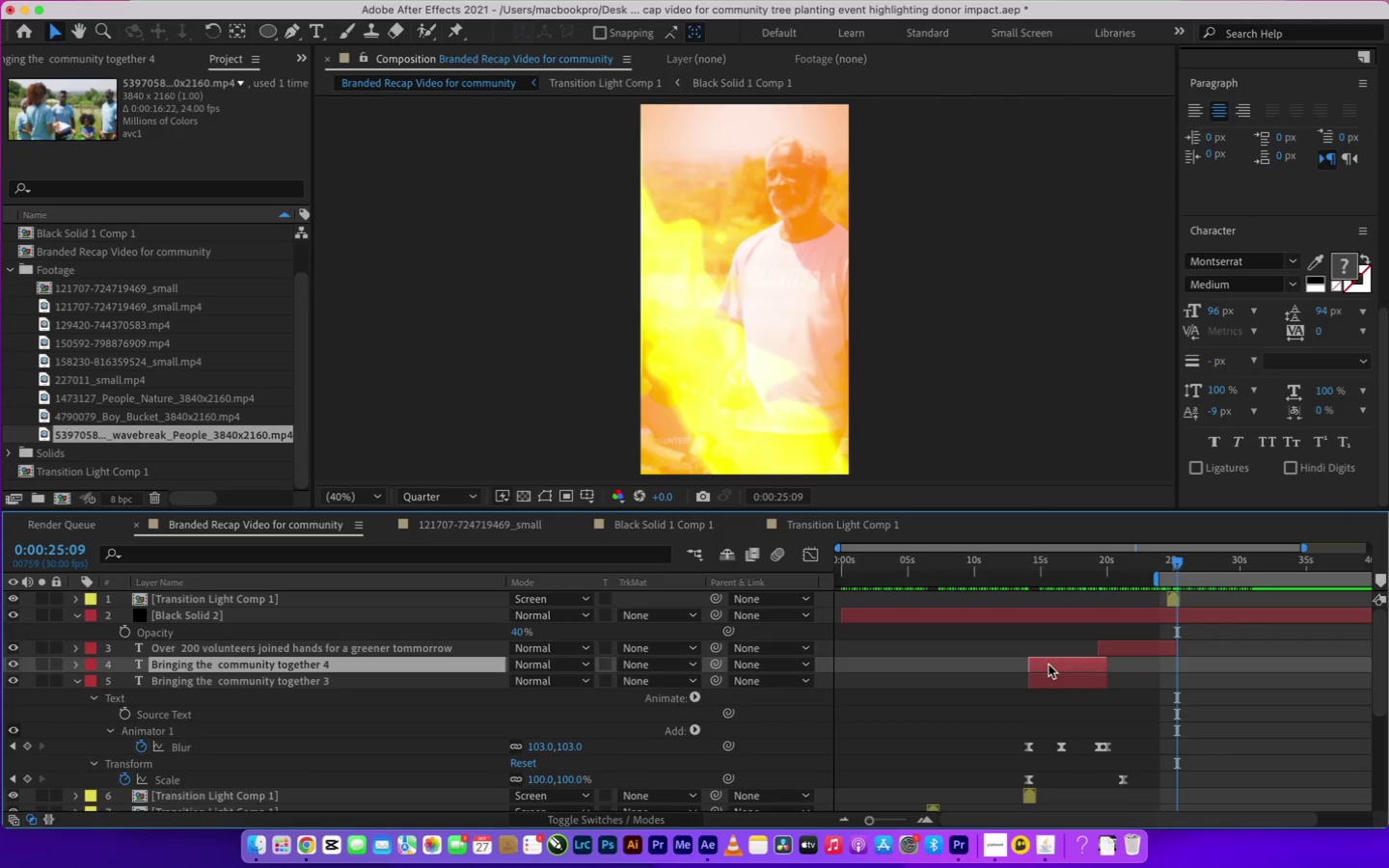 
key(Space)
 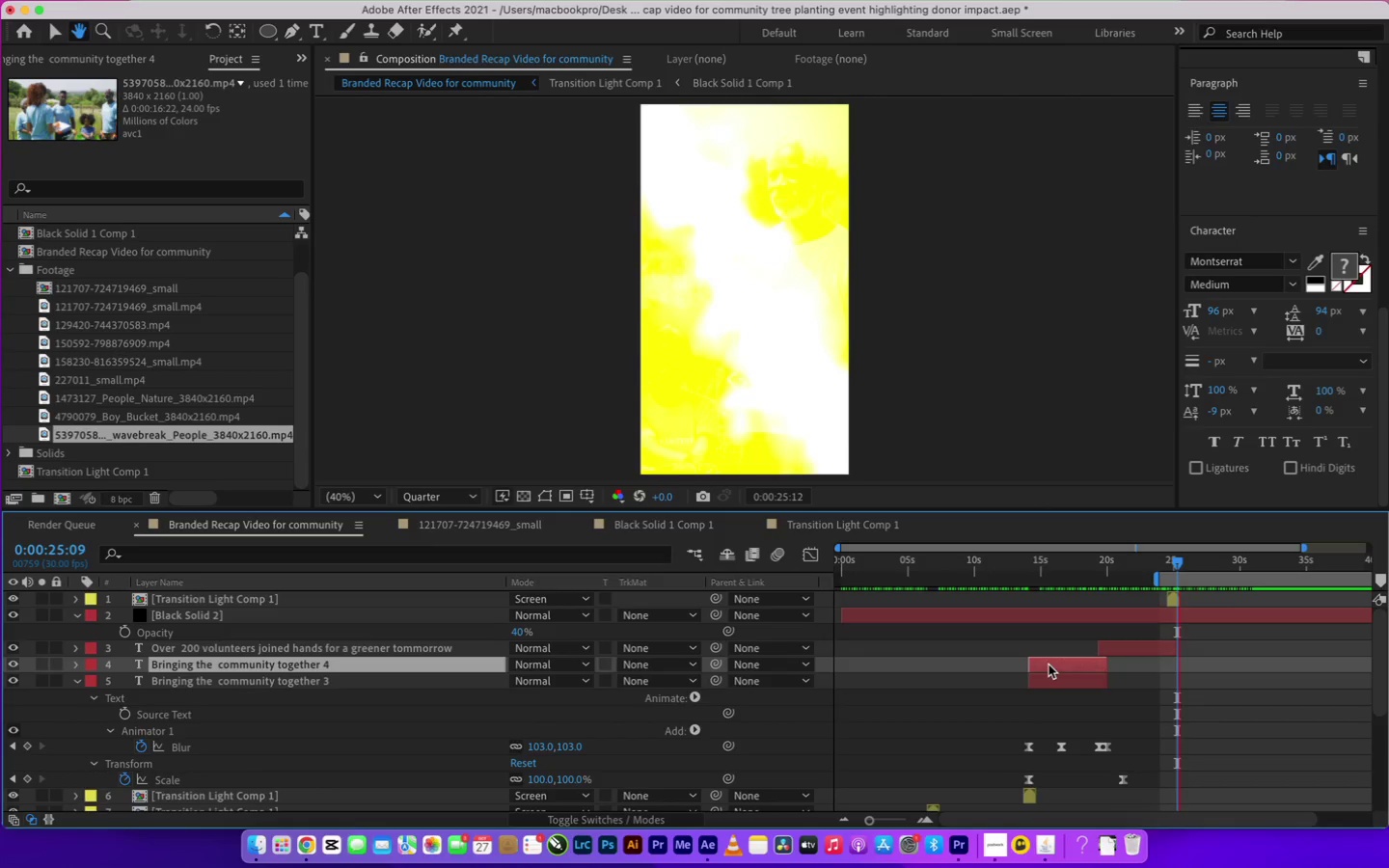 
left_click_drag(start_coordinate=[1049, 665], to_coordinate=[1194, 655])
 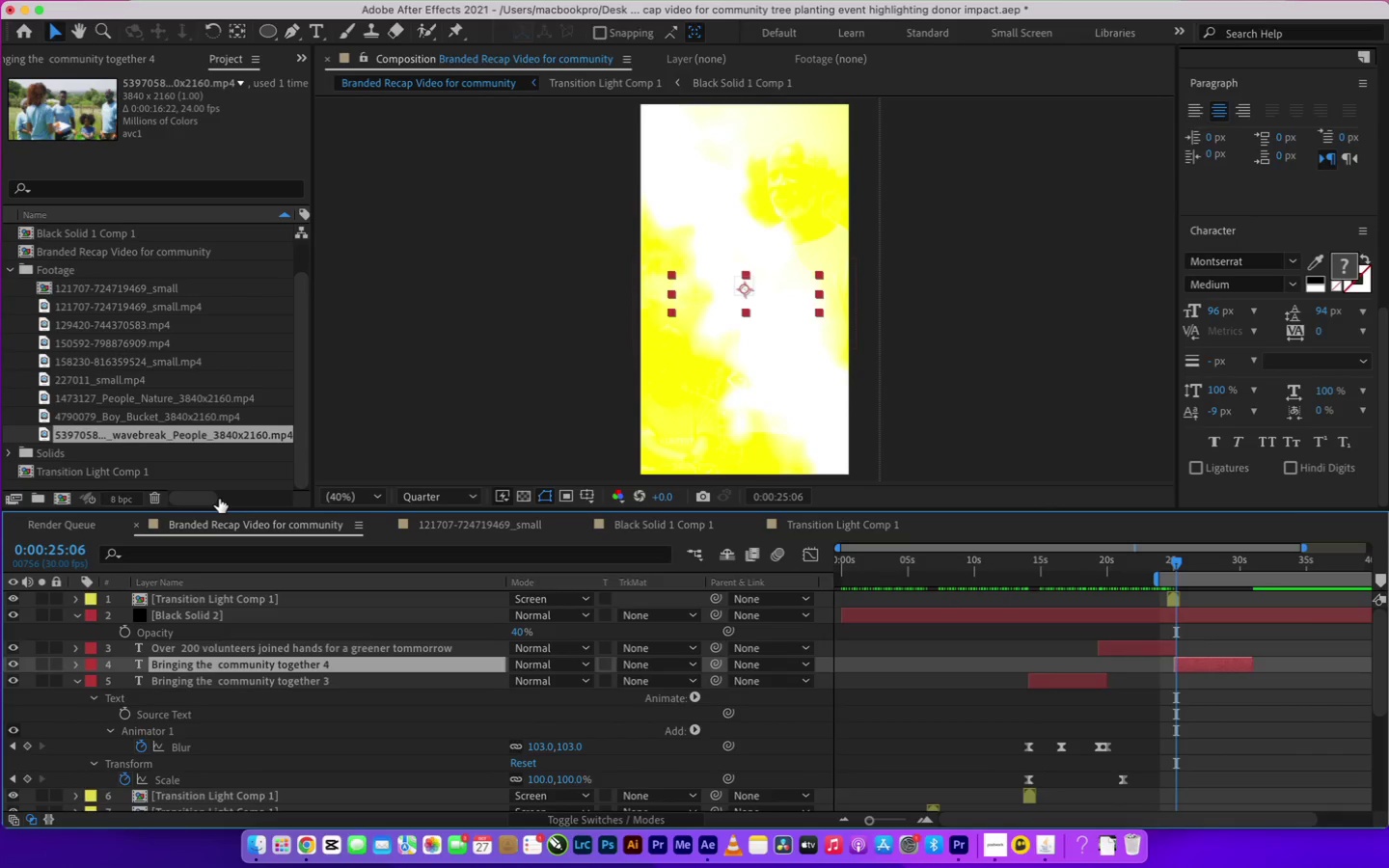 
wait(6.32)
 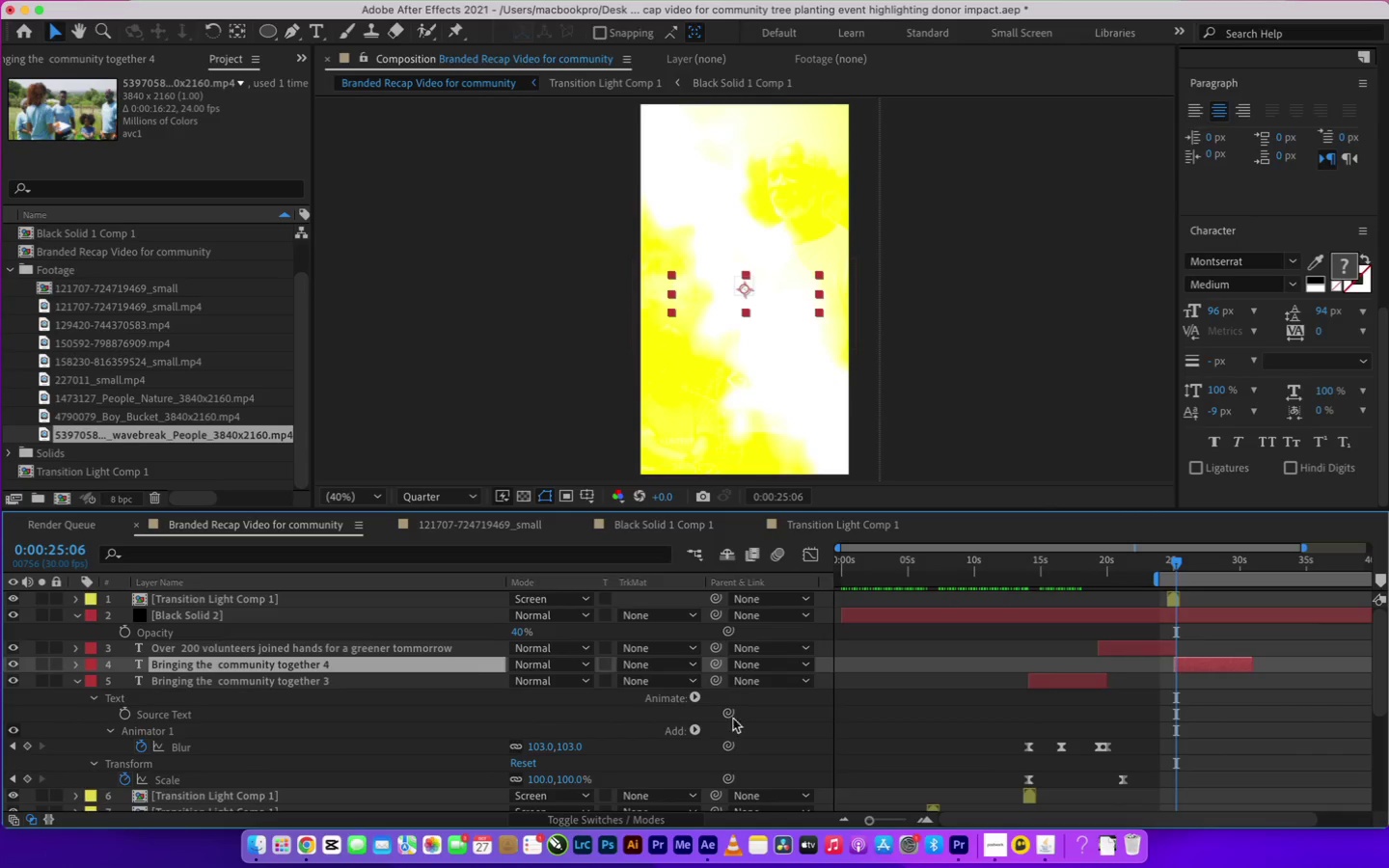 
left_click([460, 521])
 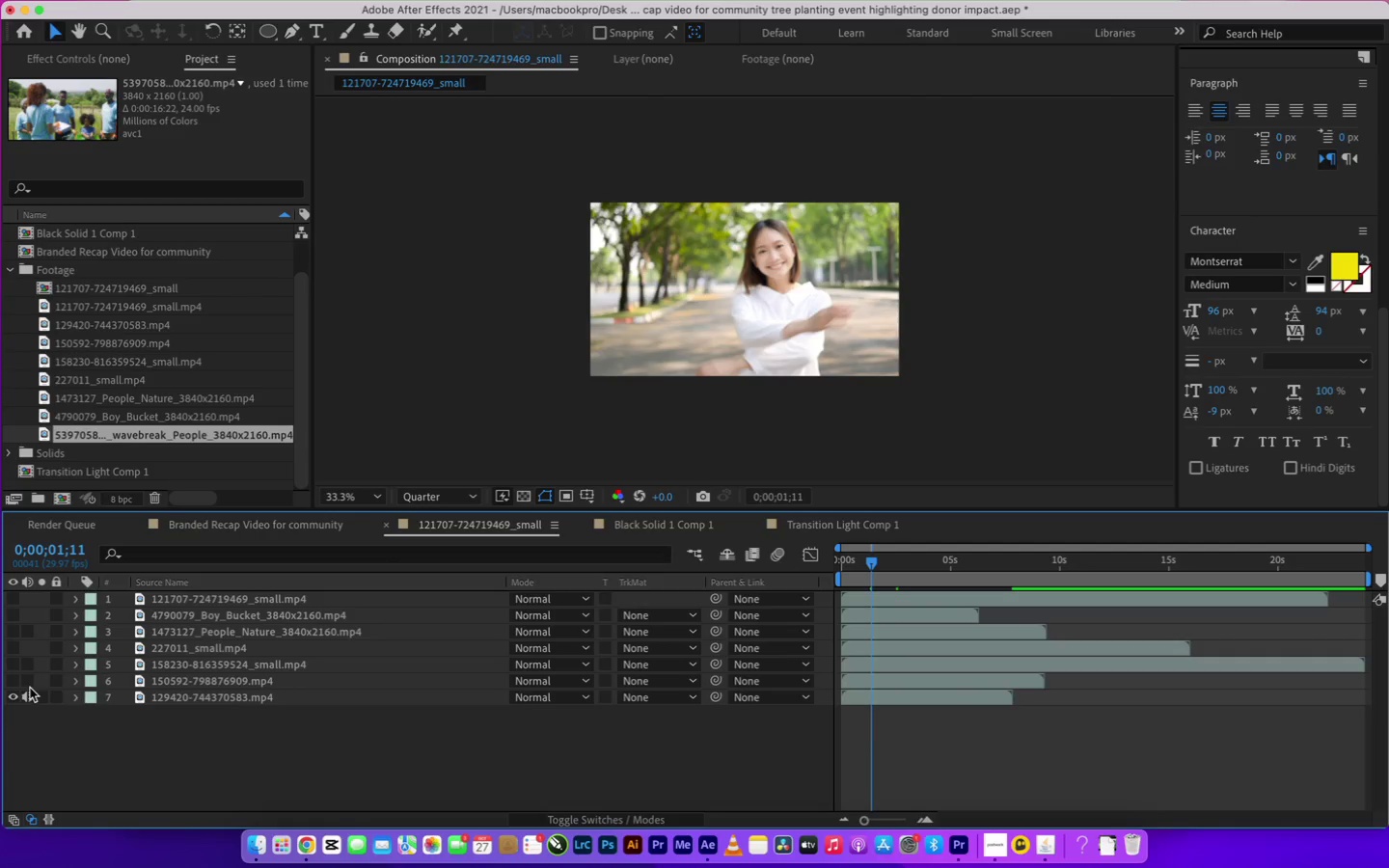 
left_click([16, 685])
 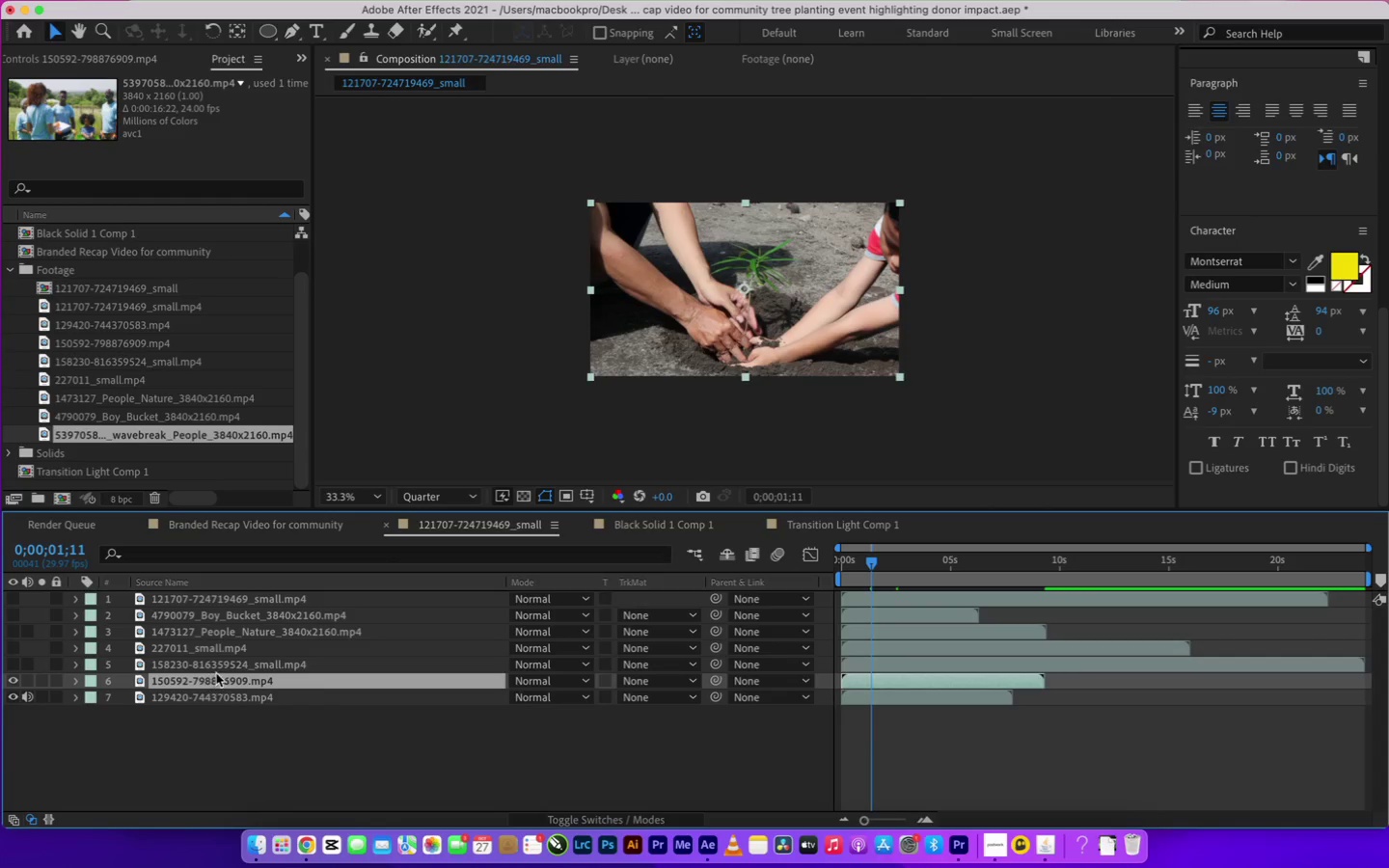 
key(Meta+C)
 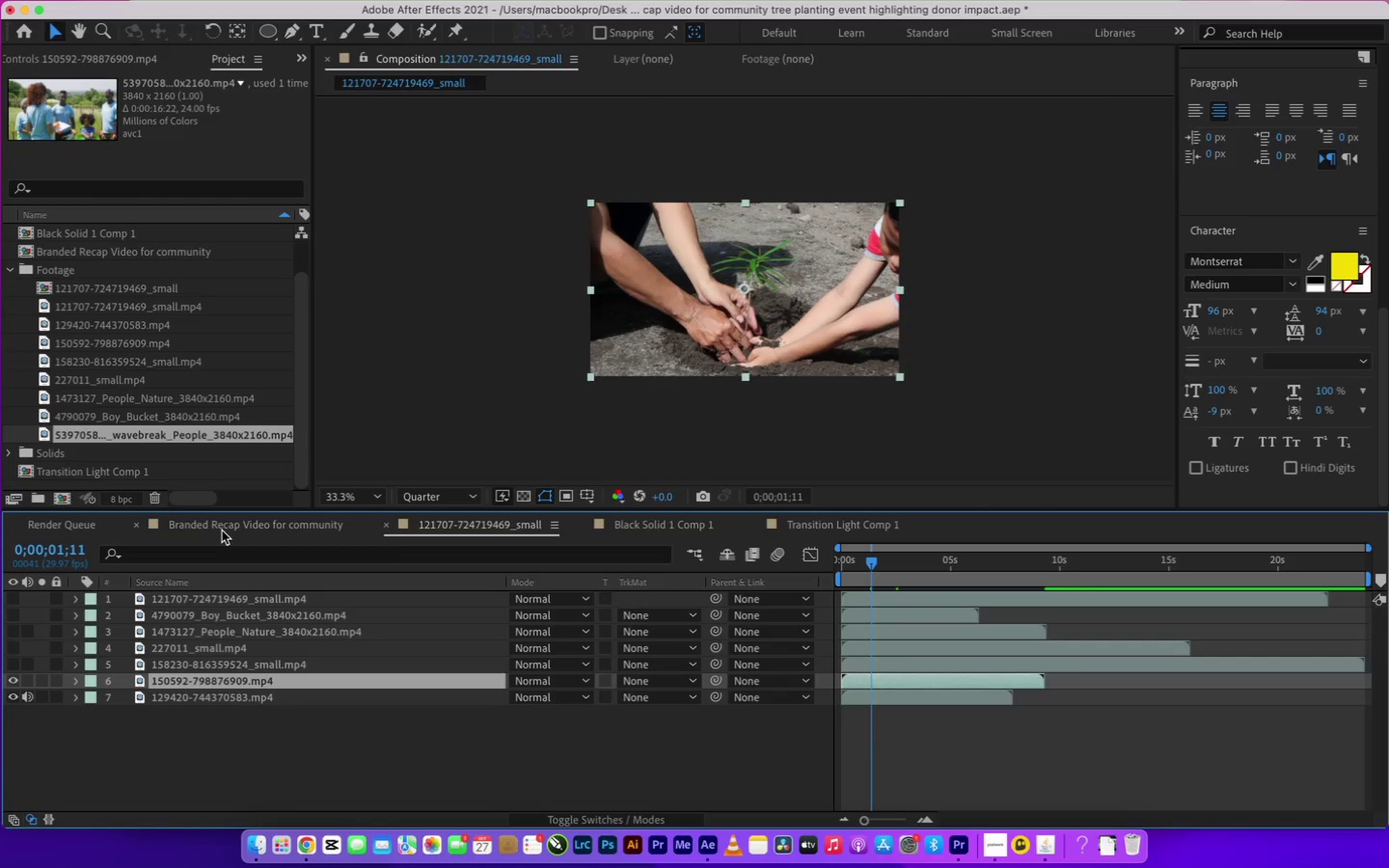 
left_click([221, 522])
 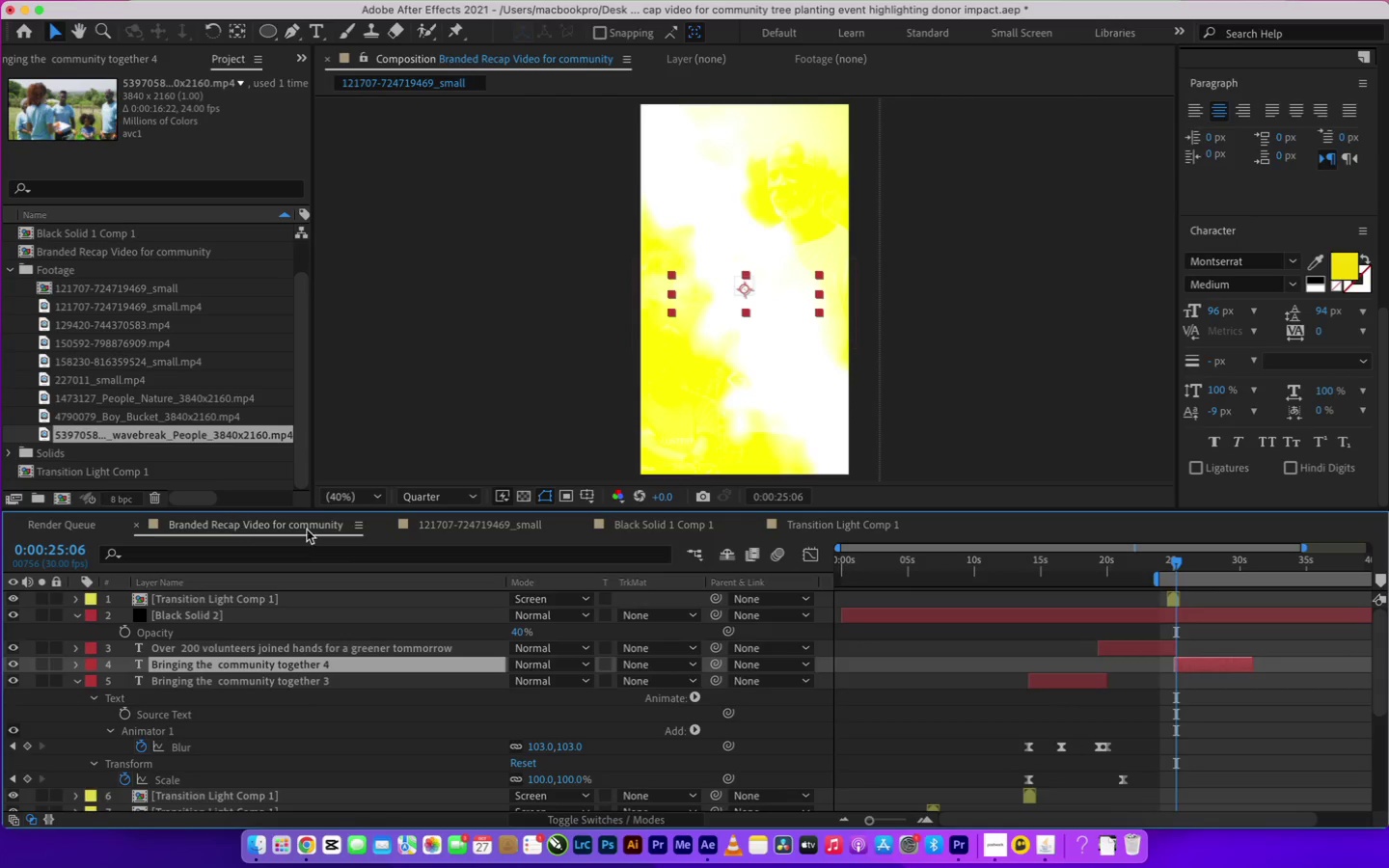 
key(Meta+V)
 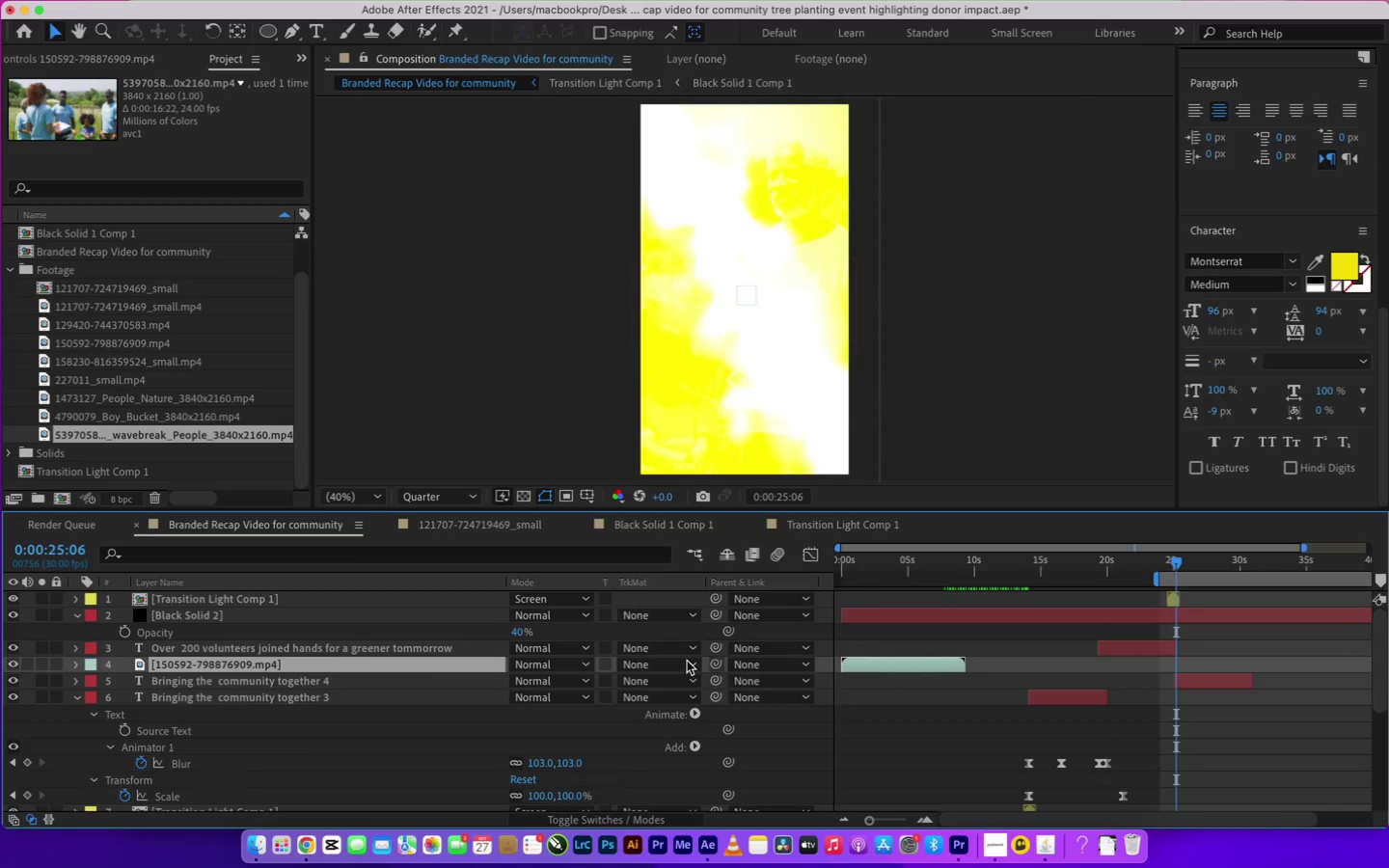 
left_click_drag(start_coordinate=[223, 663], to_coordinate=[231, 703])
 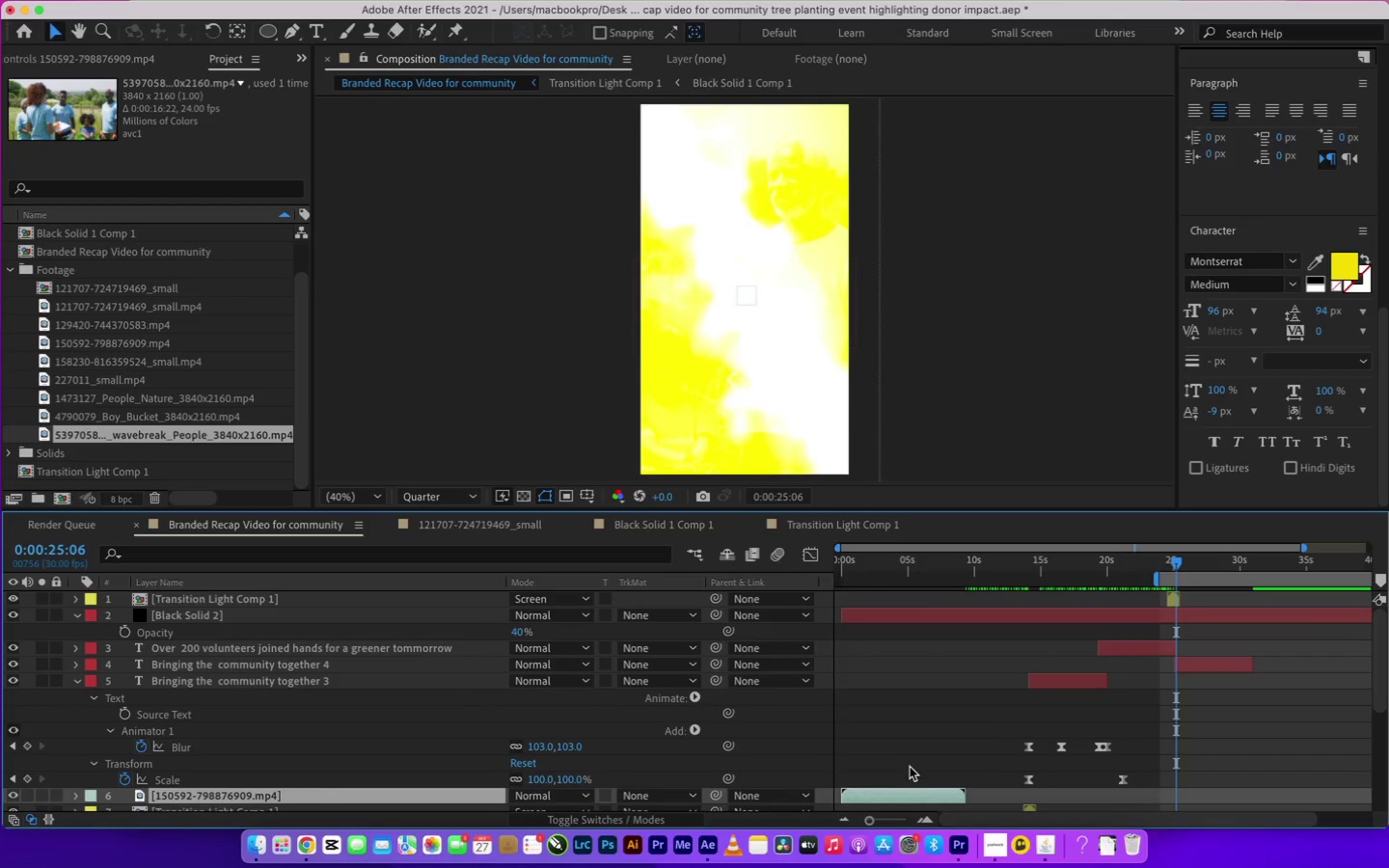 
left_click_drag(start_coordinate=[892, 796], to_coordinate=[1219, 797])
 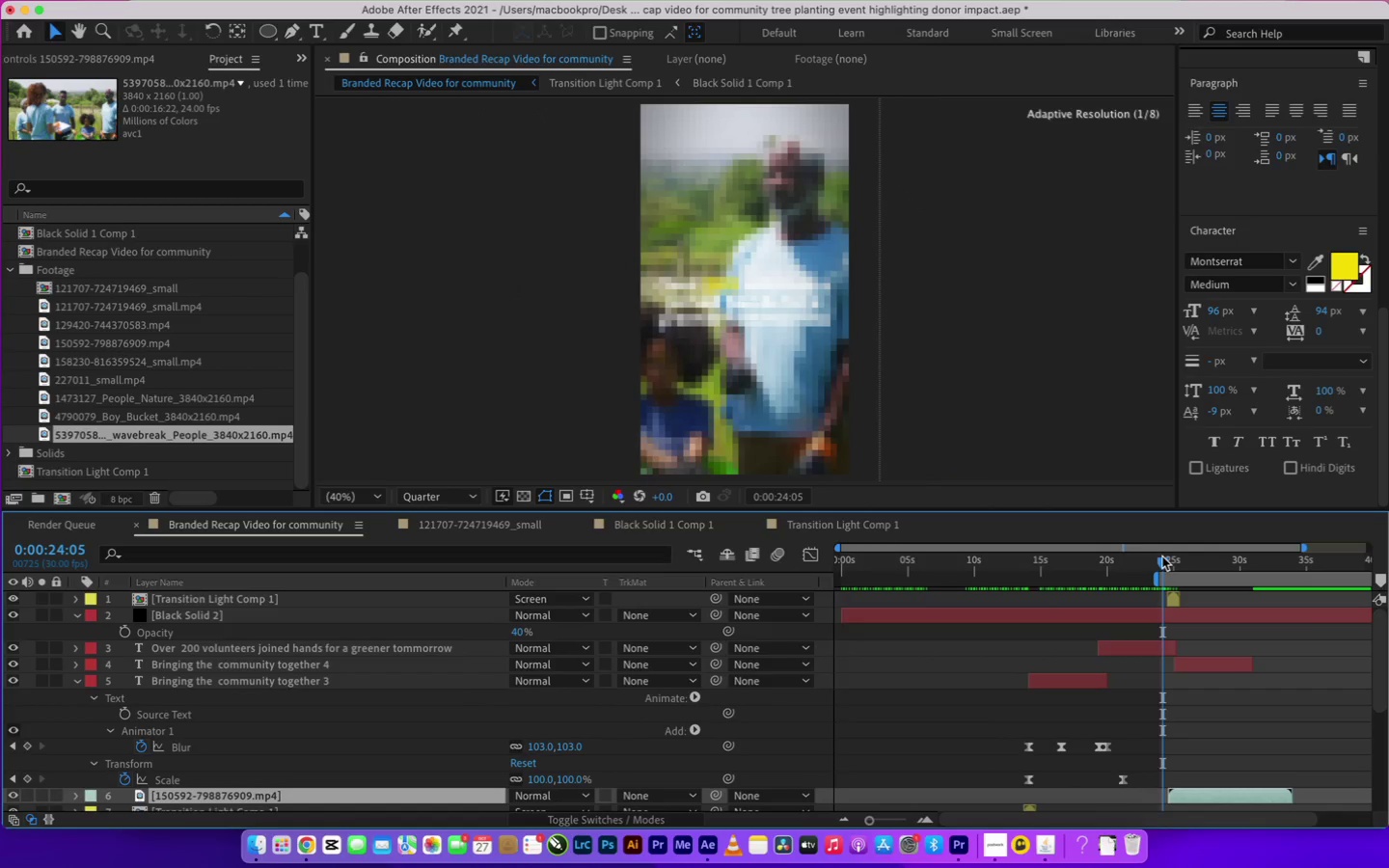 
key(Equal)
 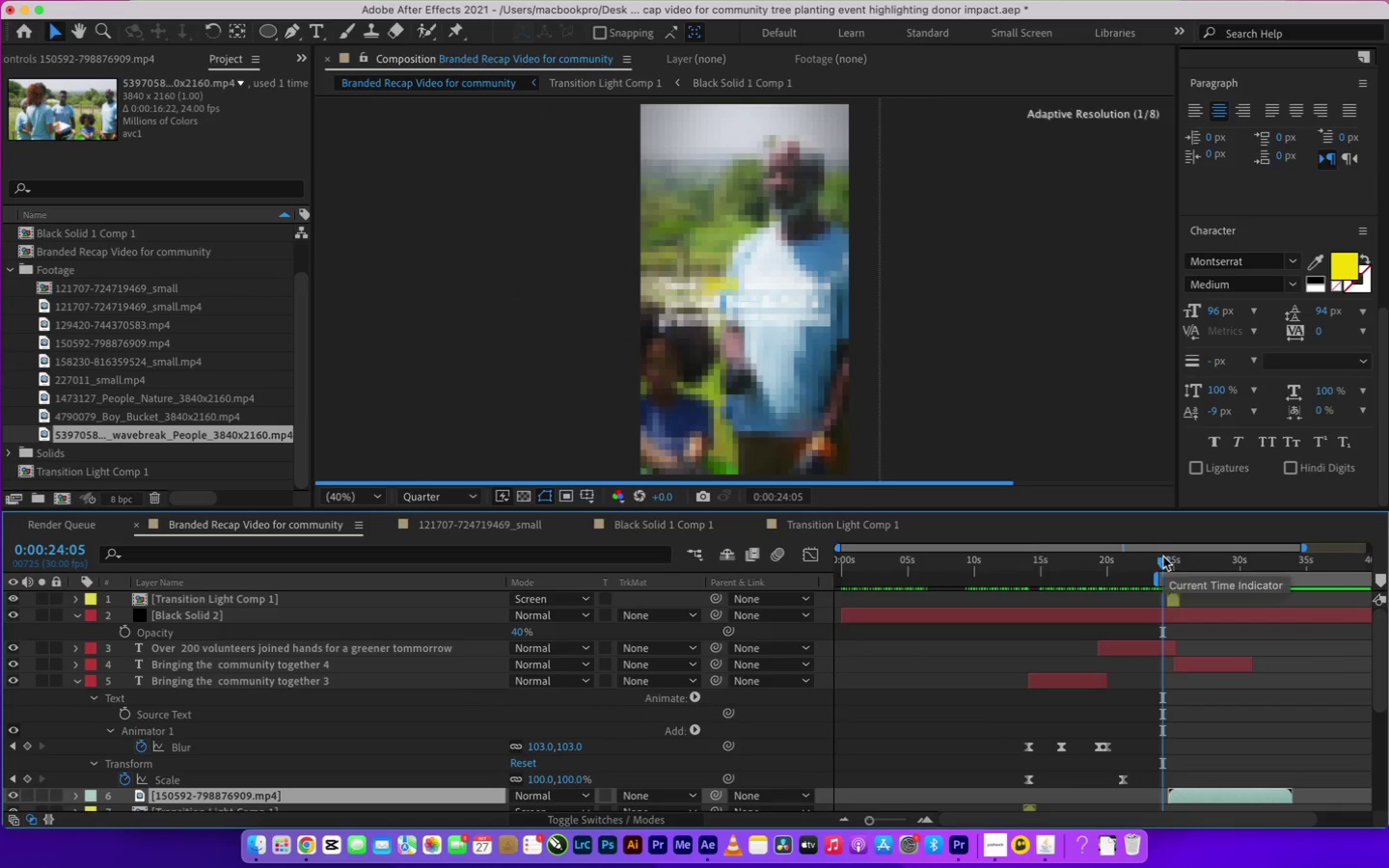 
key(Equal)
 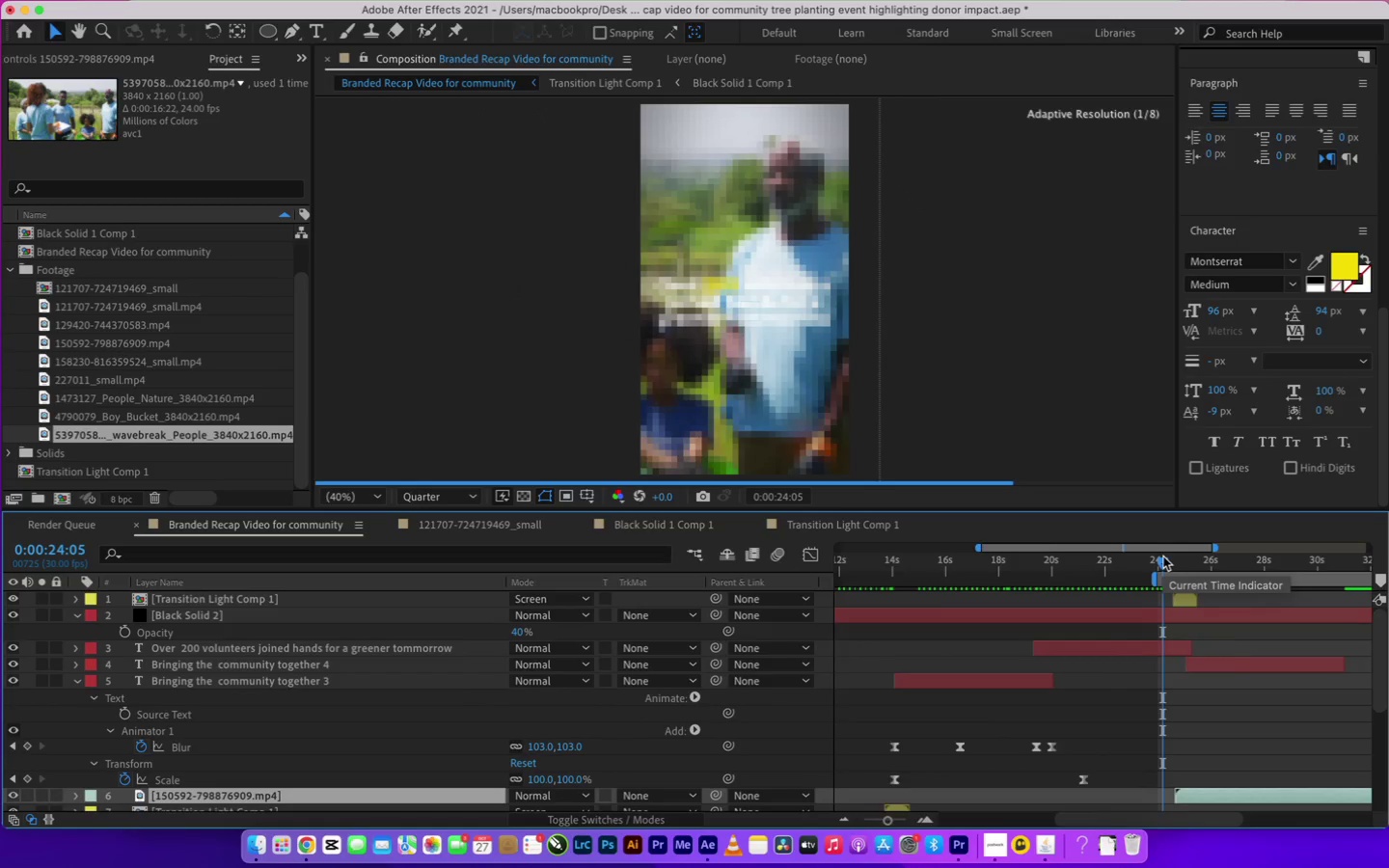 
key(Equal)
 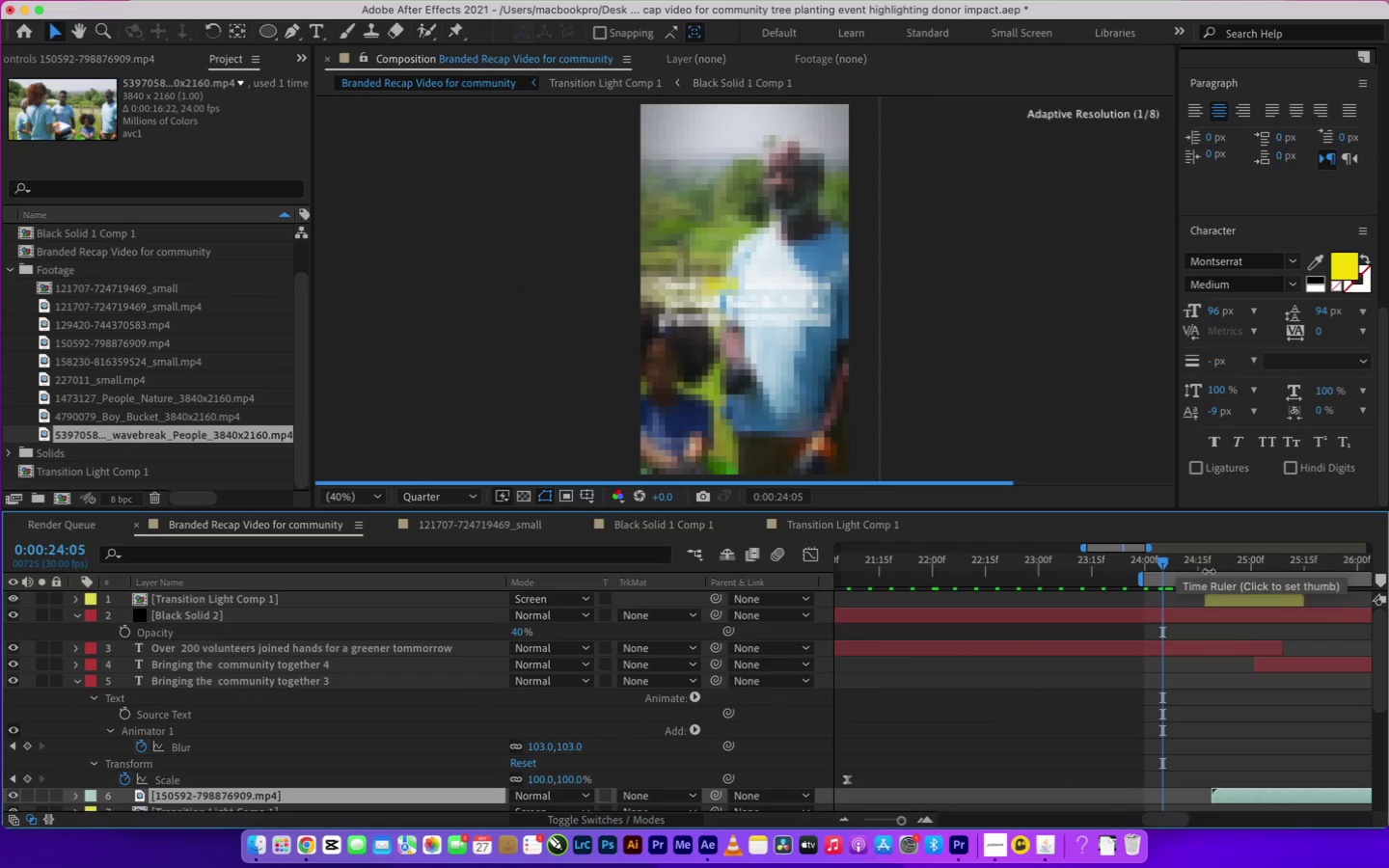 
scroll: coordinate [1254, 611], scroll_direction: down, amount: 7.0
 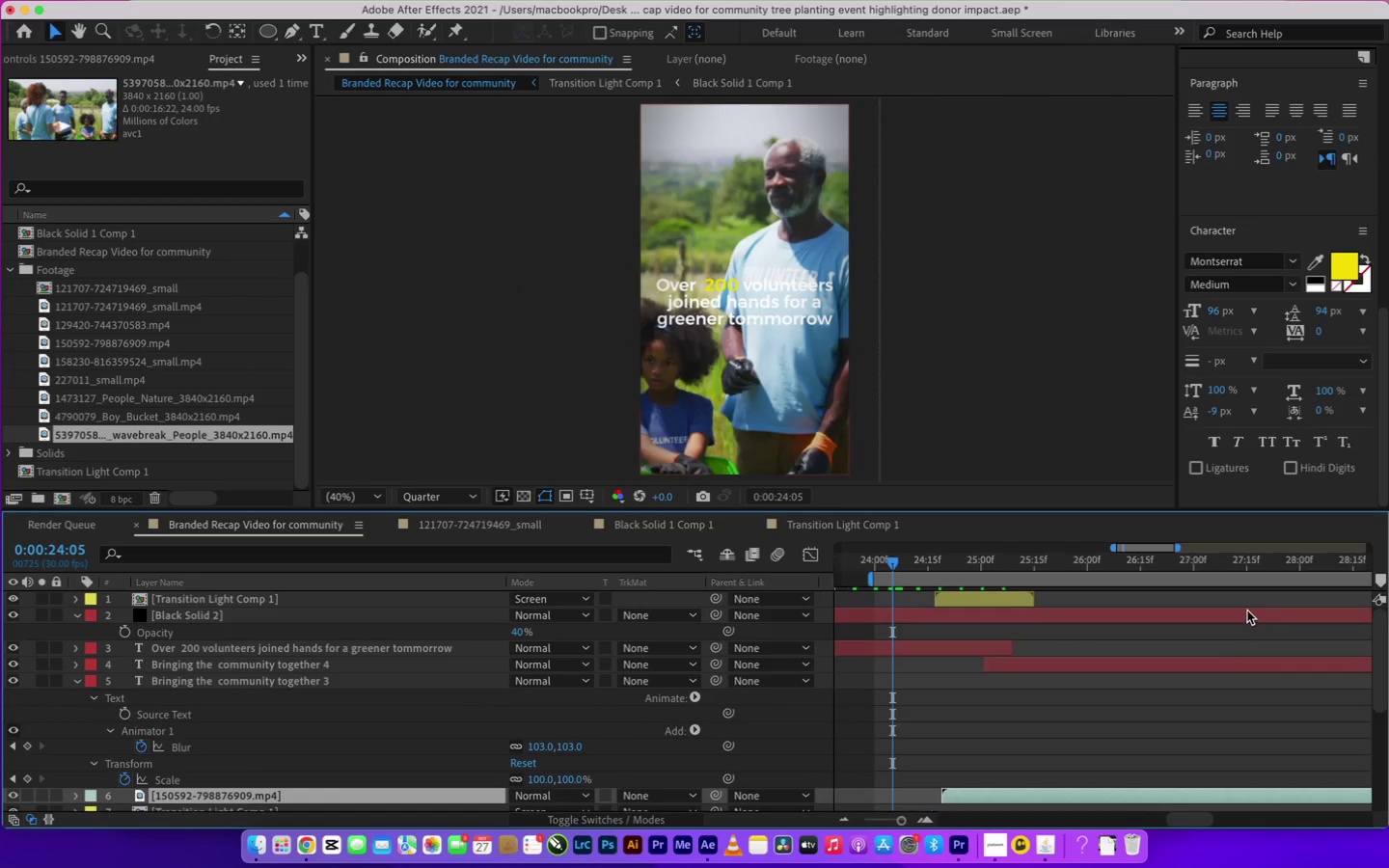 
key(Space)
 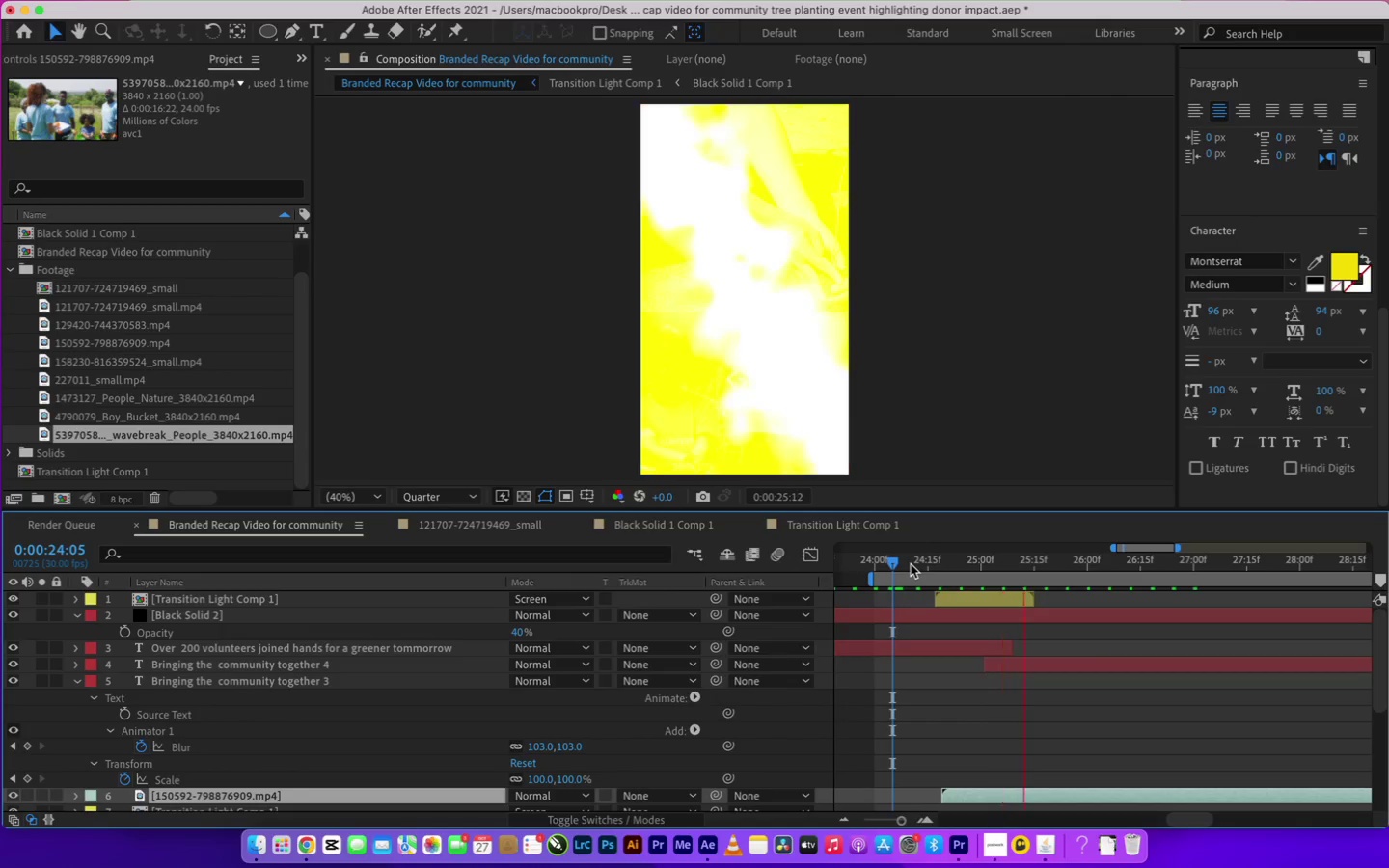 
key(Space)
 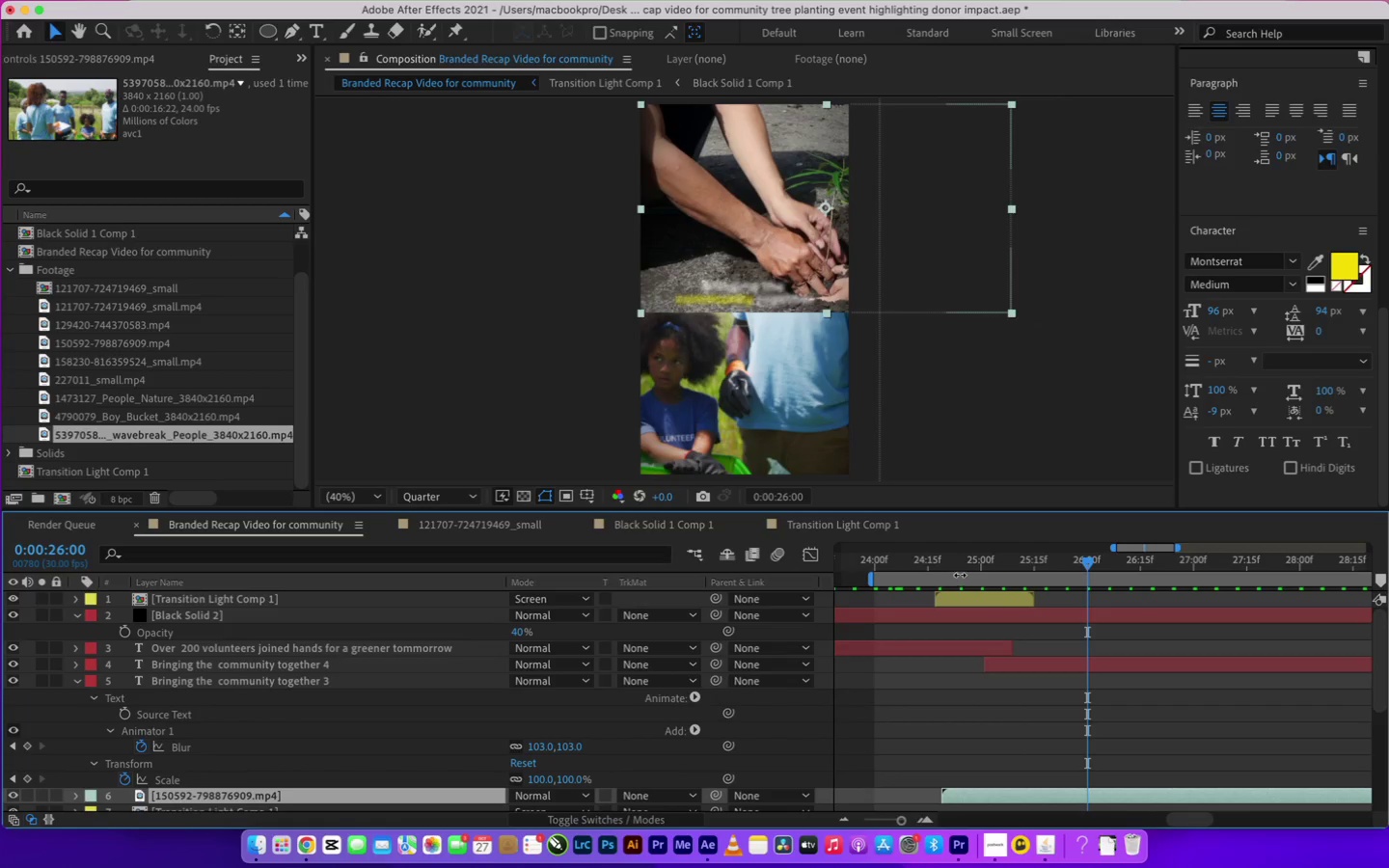 
left_click_drag(start_coordinate=[806, 262], to_coordinate=[736, 347])
 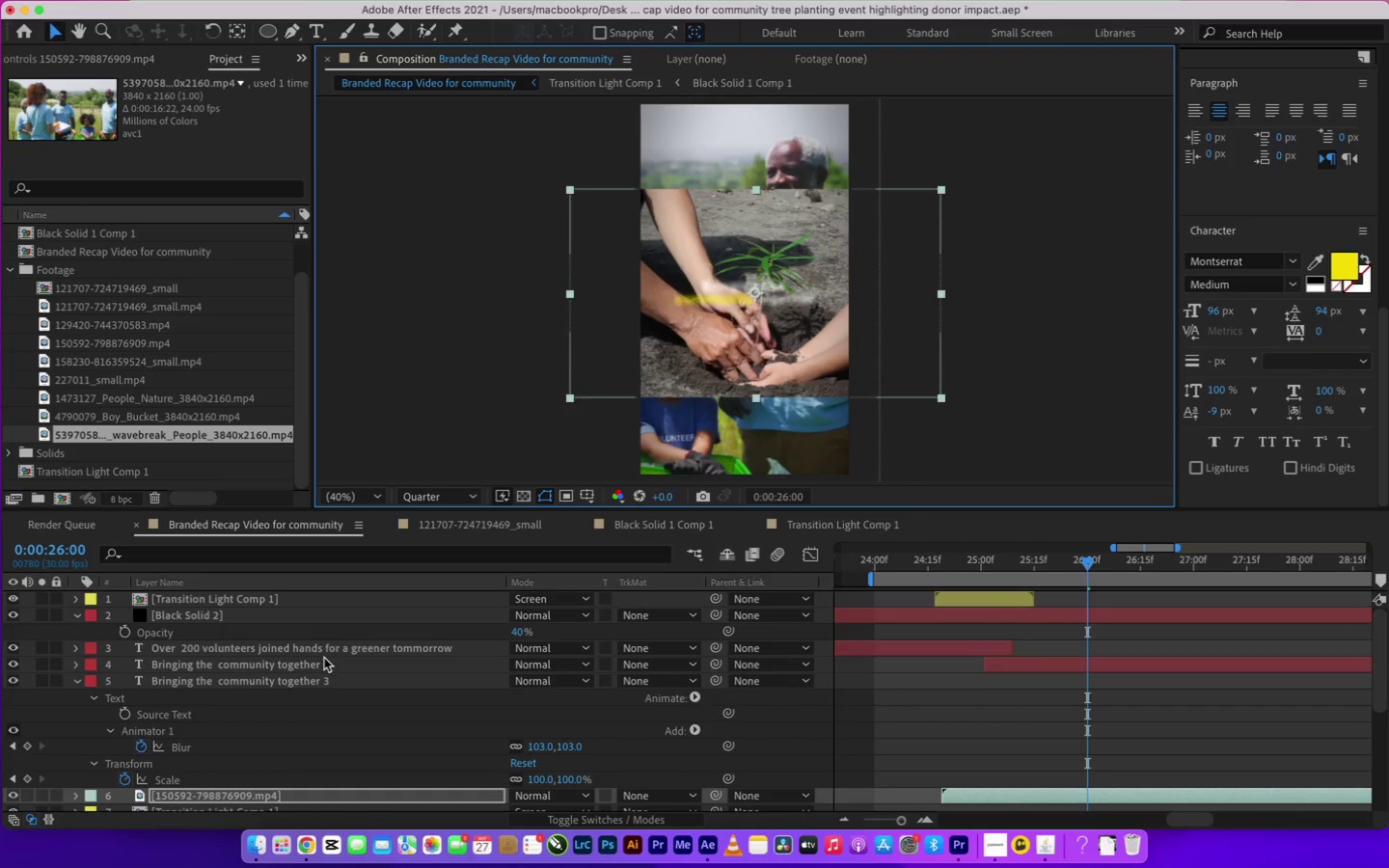 
scroll: coordinate [349, 720], scroll_direction: down, amount: 5.0
 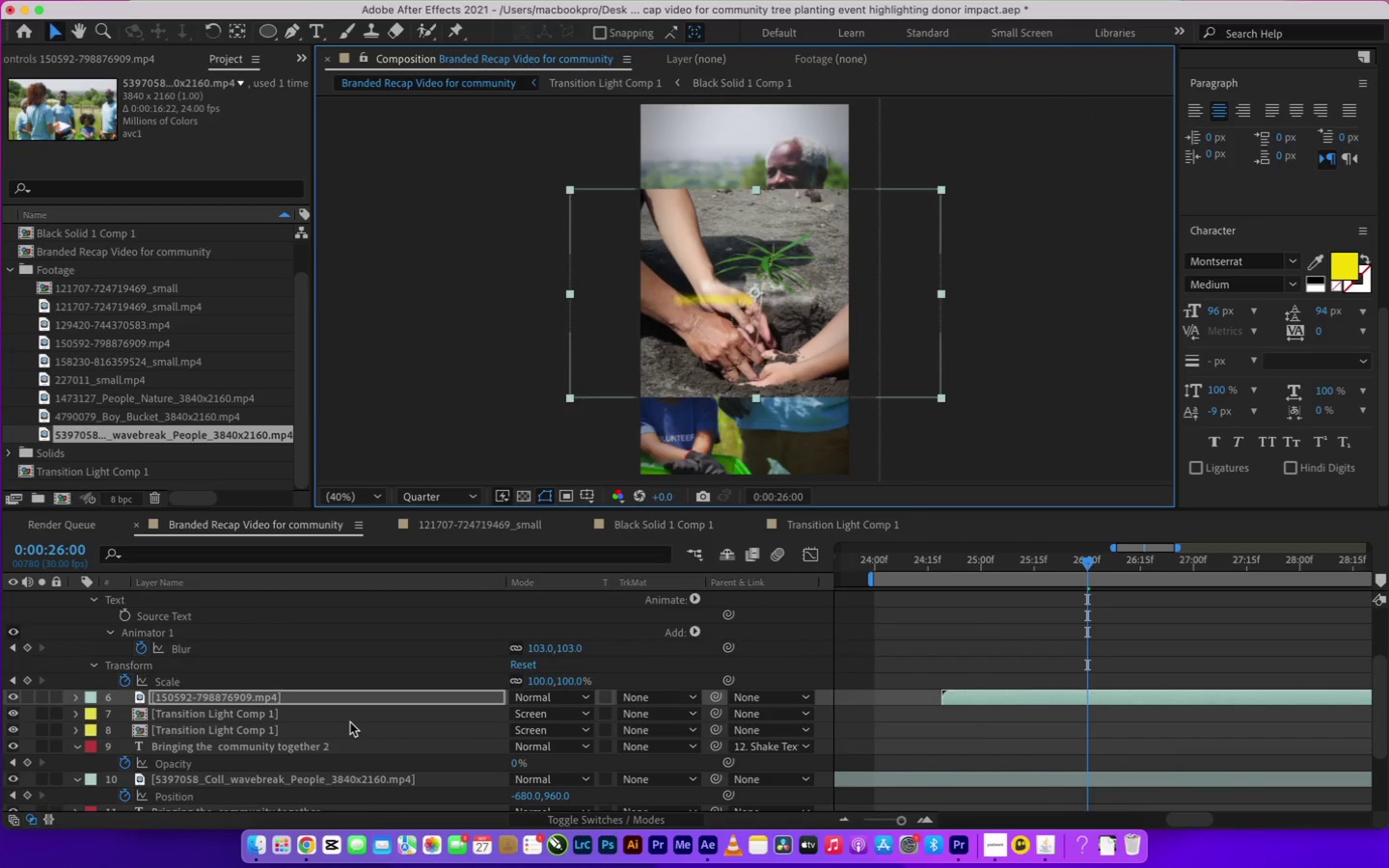 
key(S)
 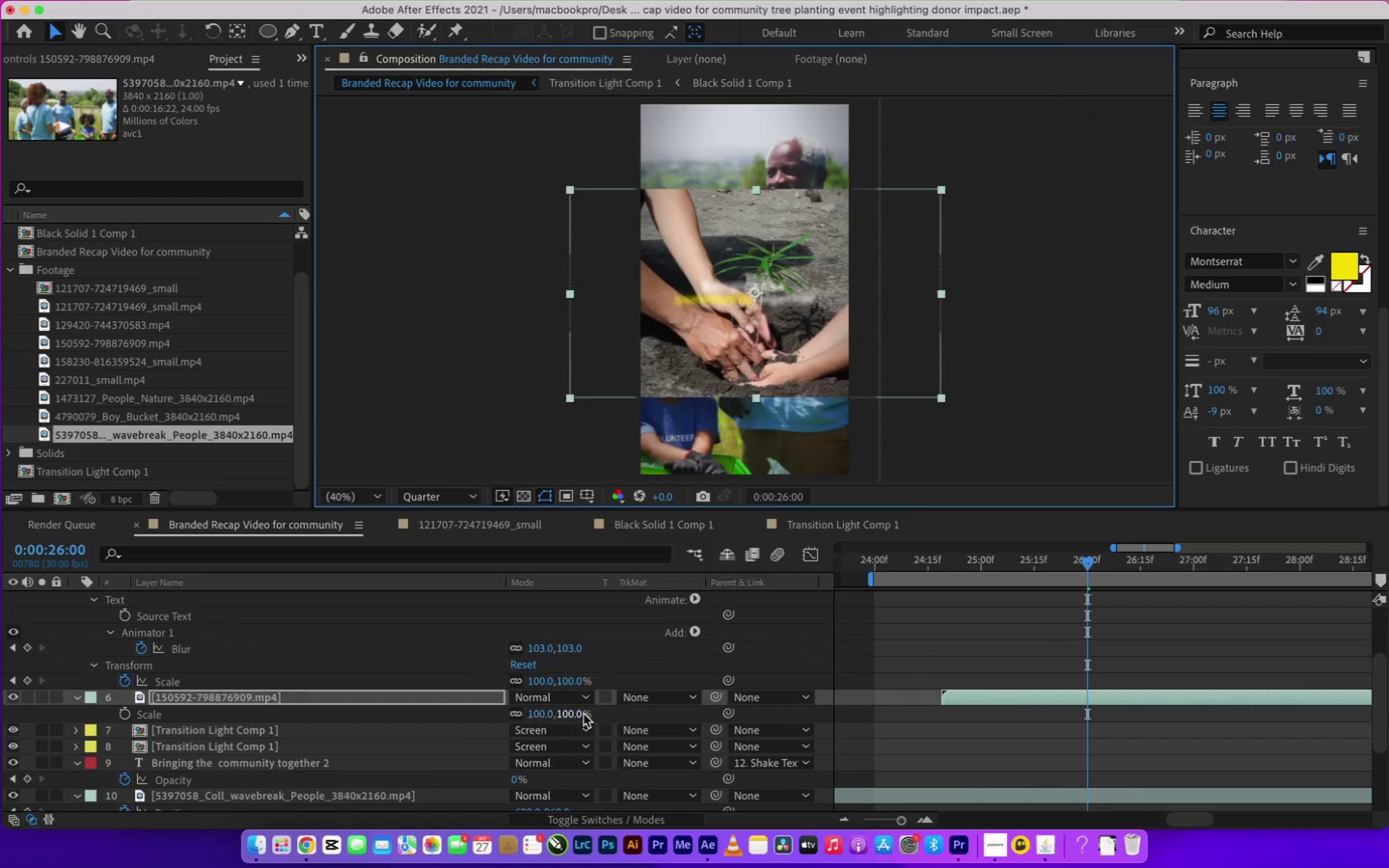 
left_click([584, 714])
 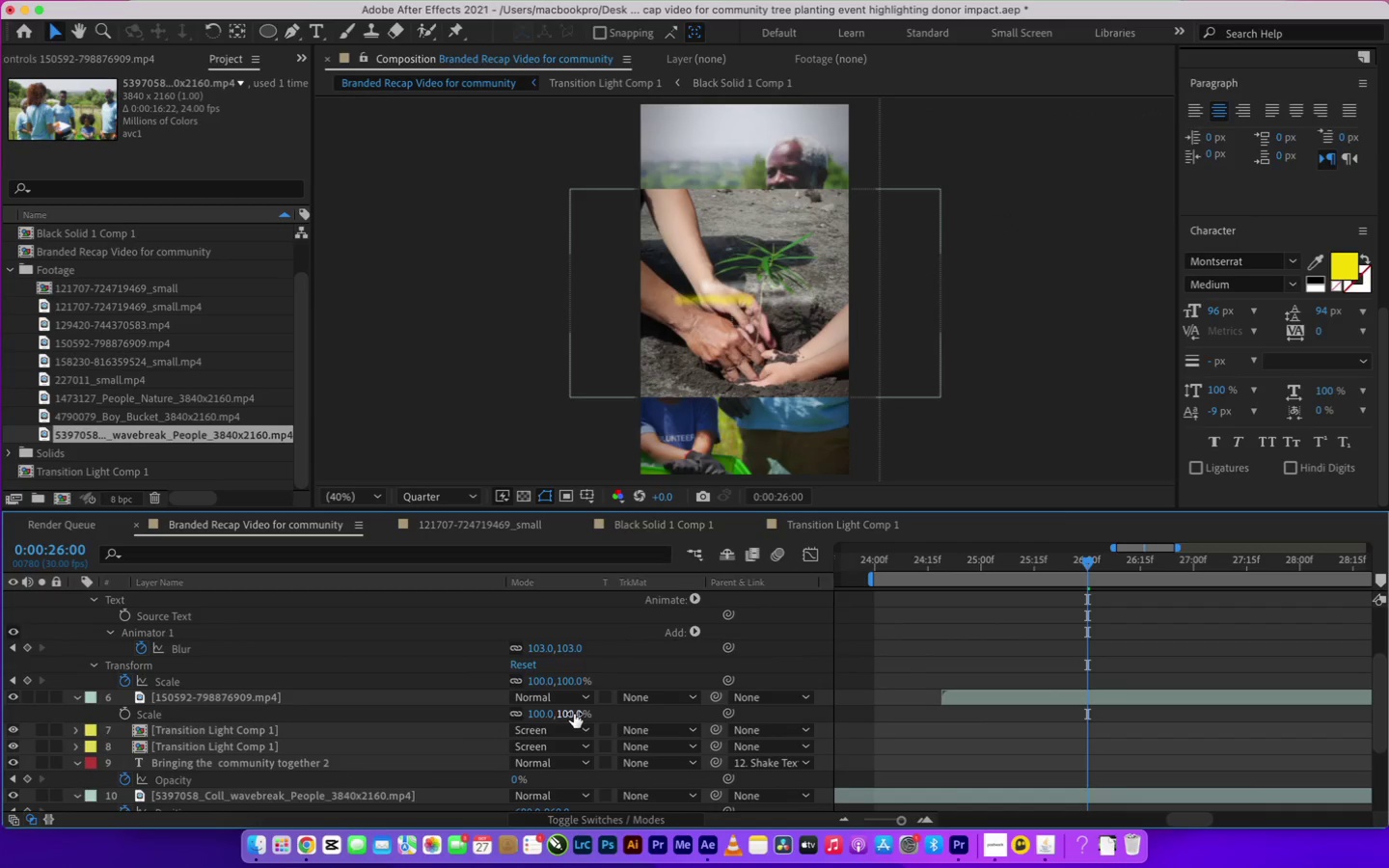 
left_click([574, 714])
 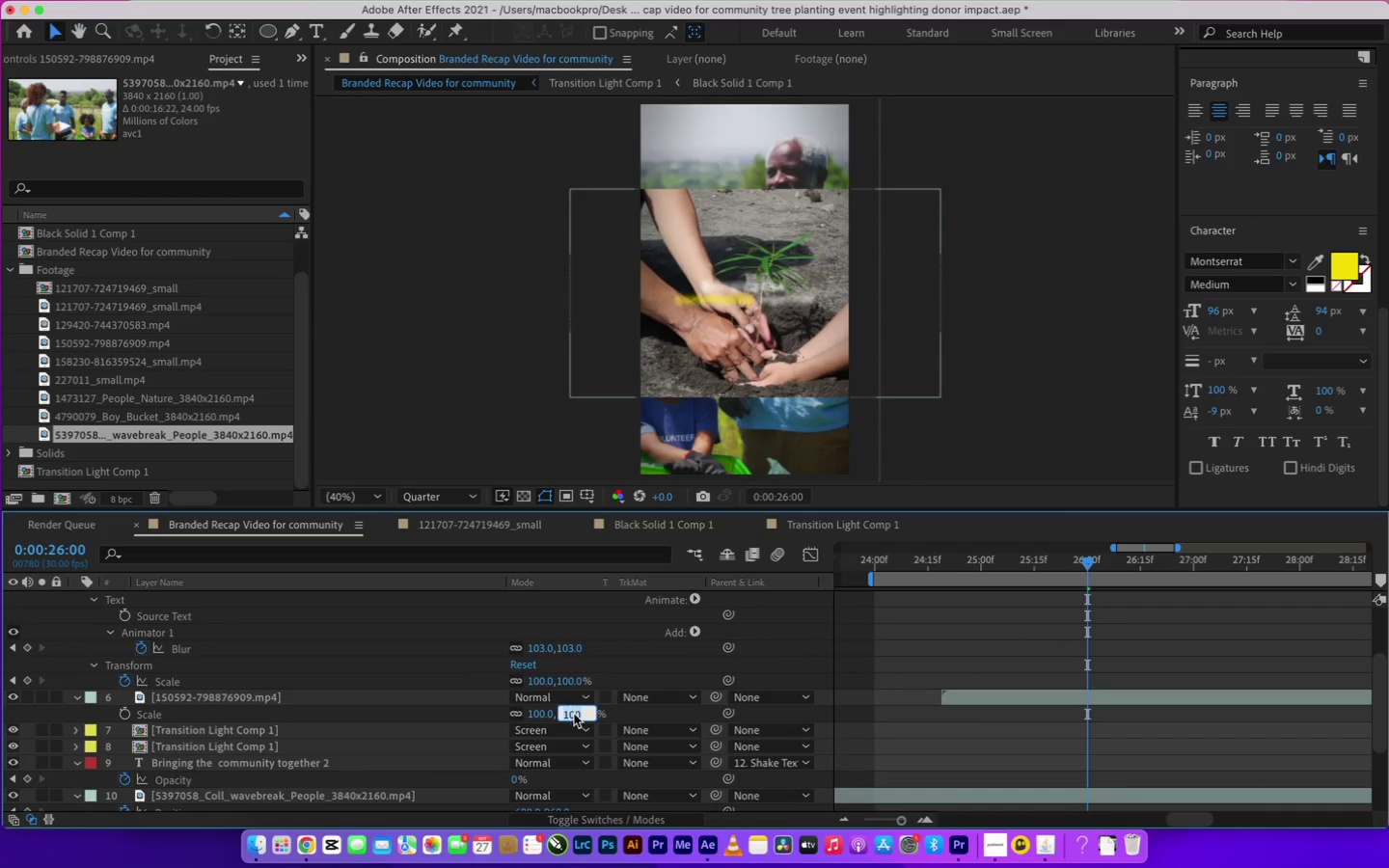 
type(200)
 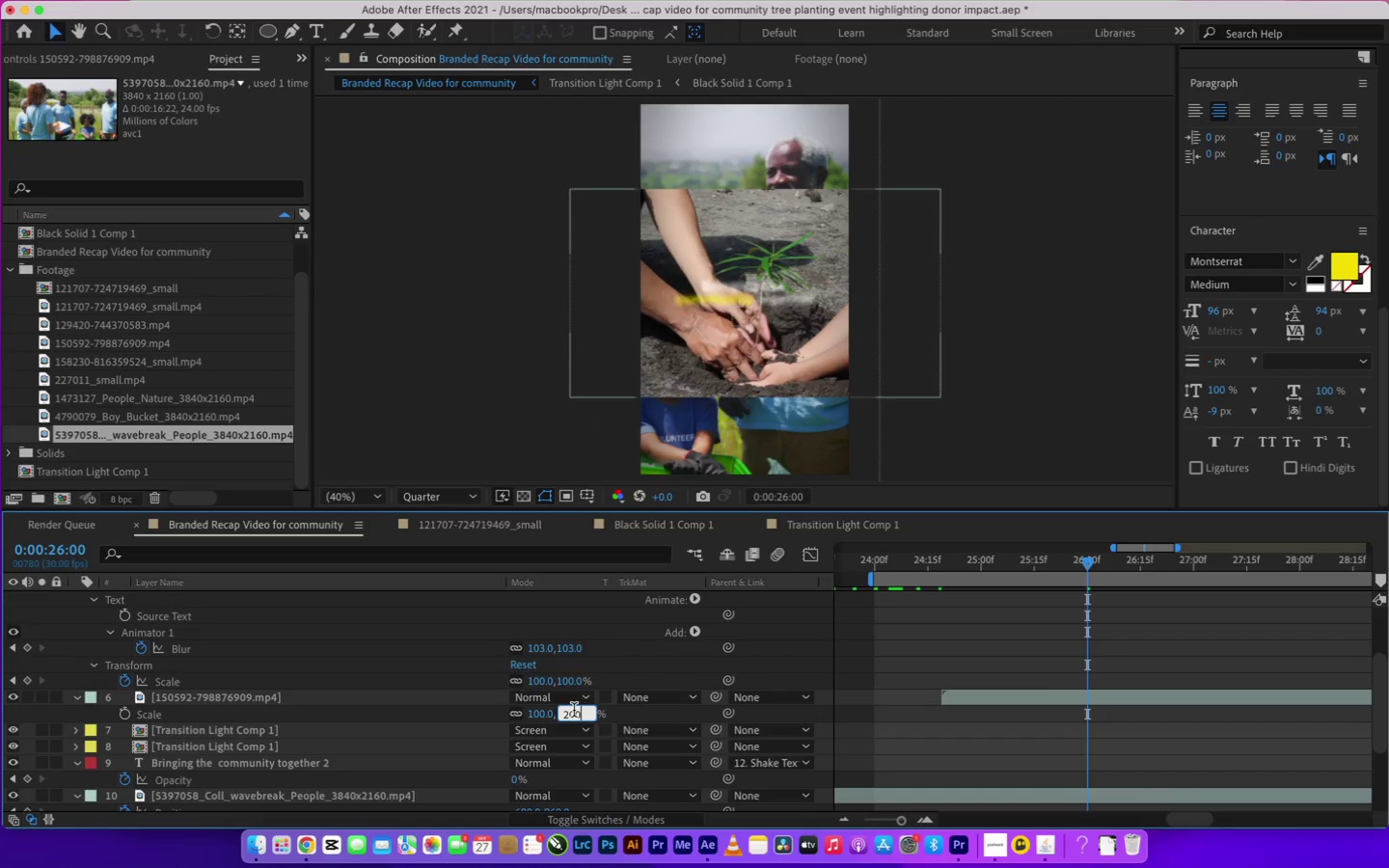 
key(Enter)
 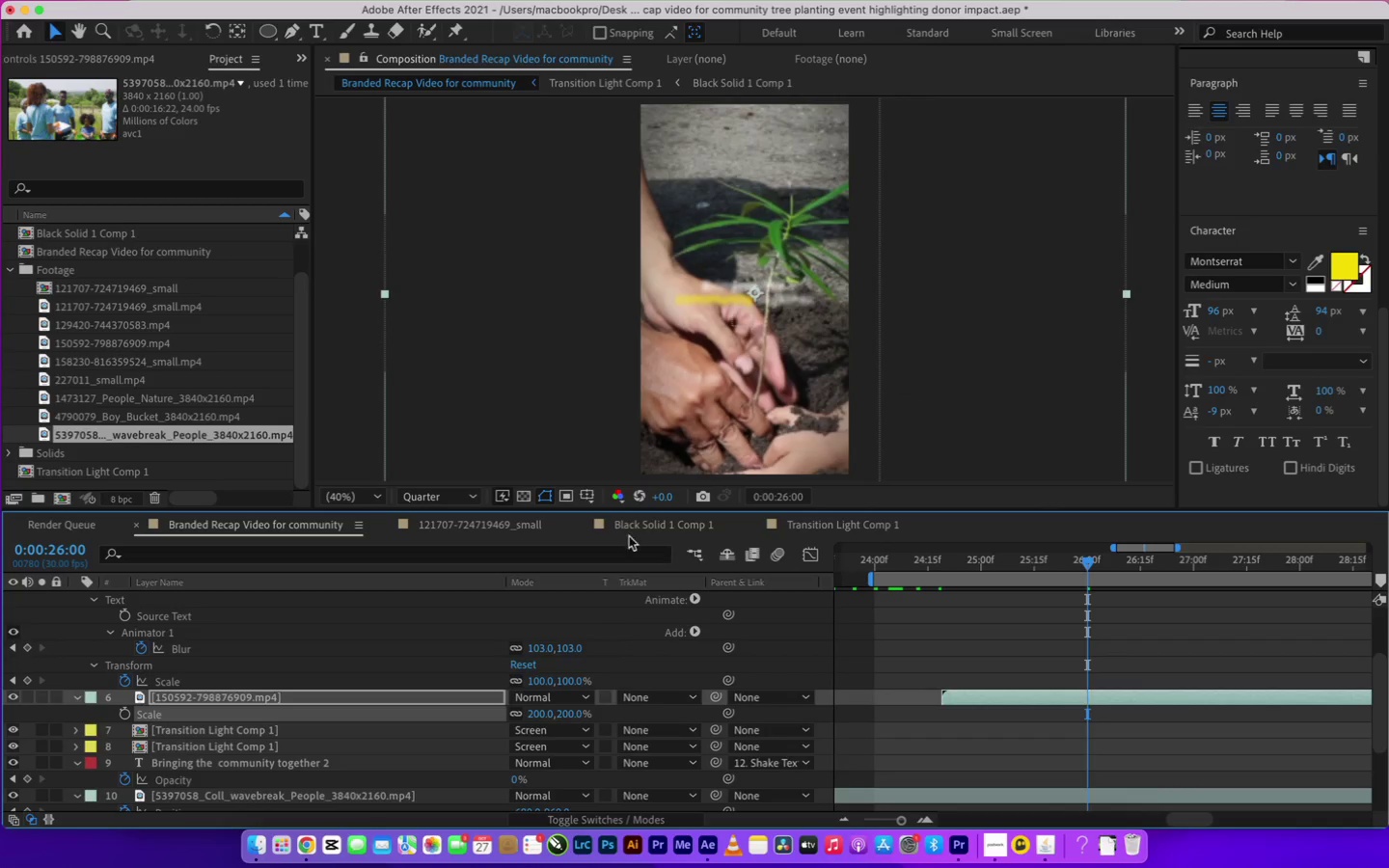 
scroll: coordinate [757, 313], scroll_direction: down, amount: 1.0
 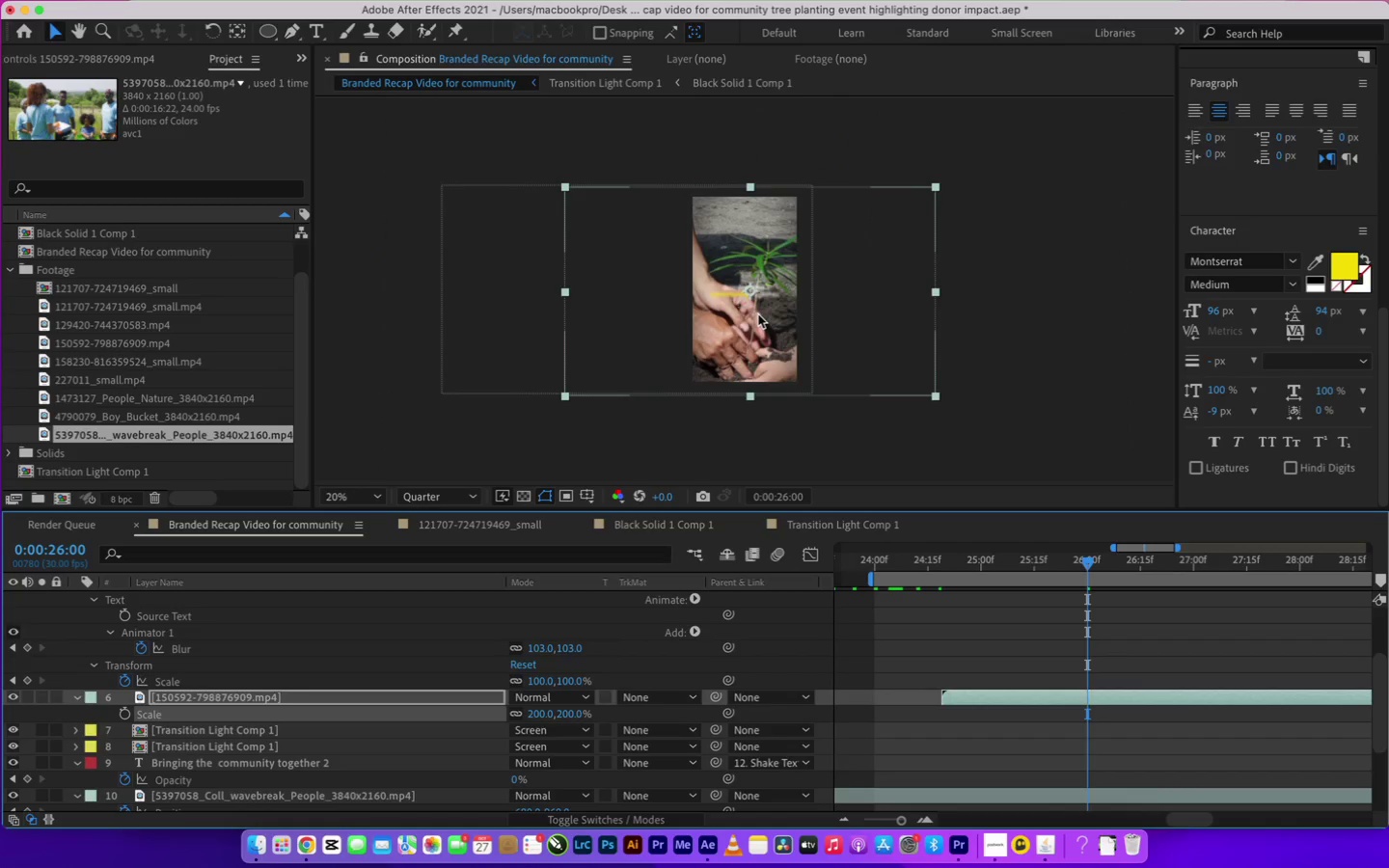 
left_click_drag(start_coordinate=[766, 310], to_coordinate=[769, 304])
 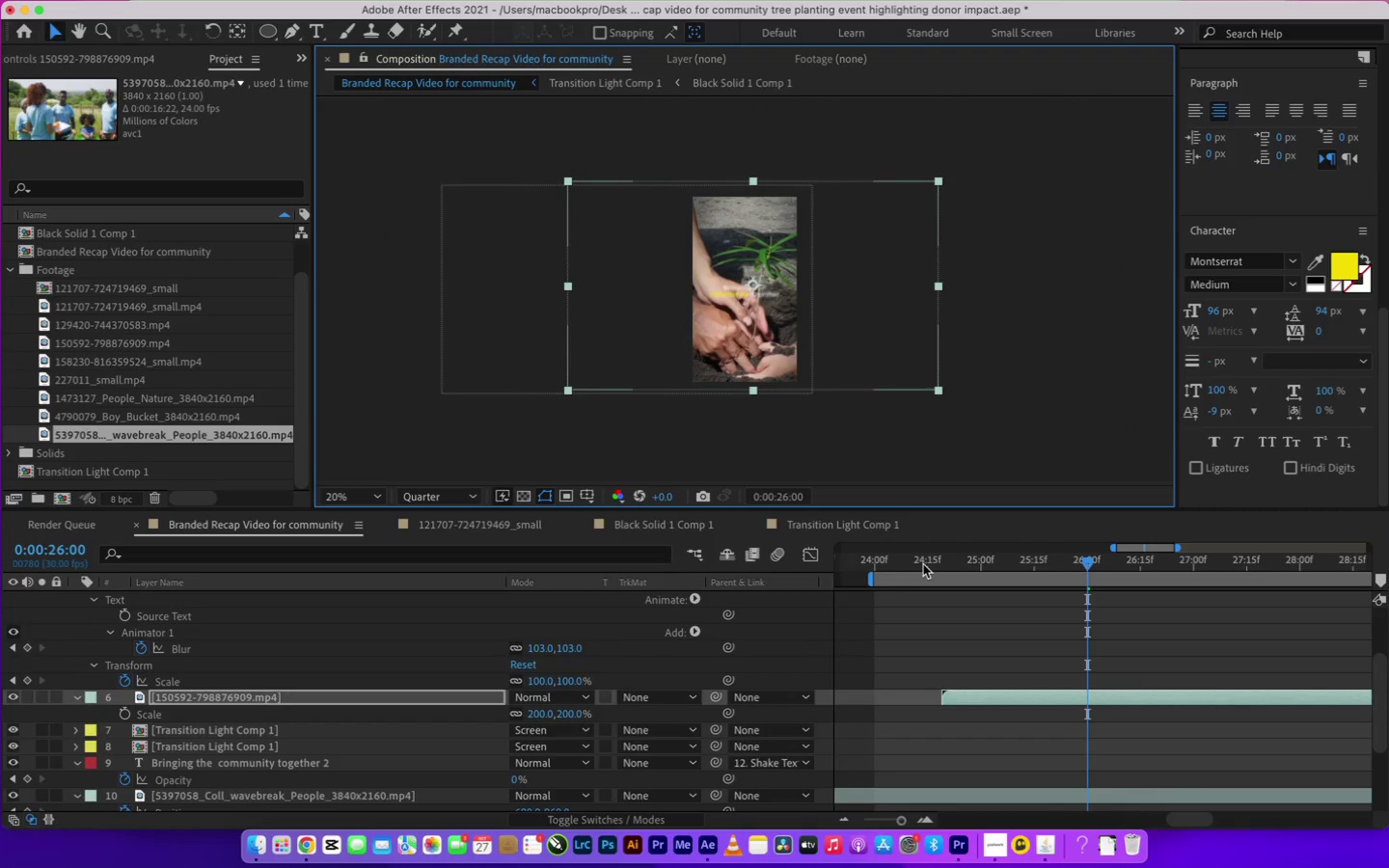 
left_click([875, 562])
 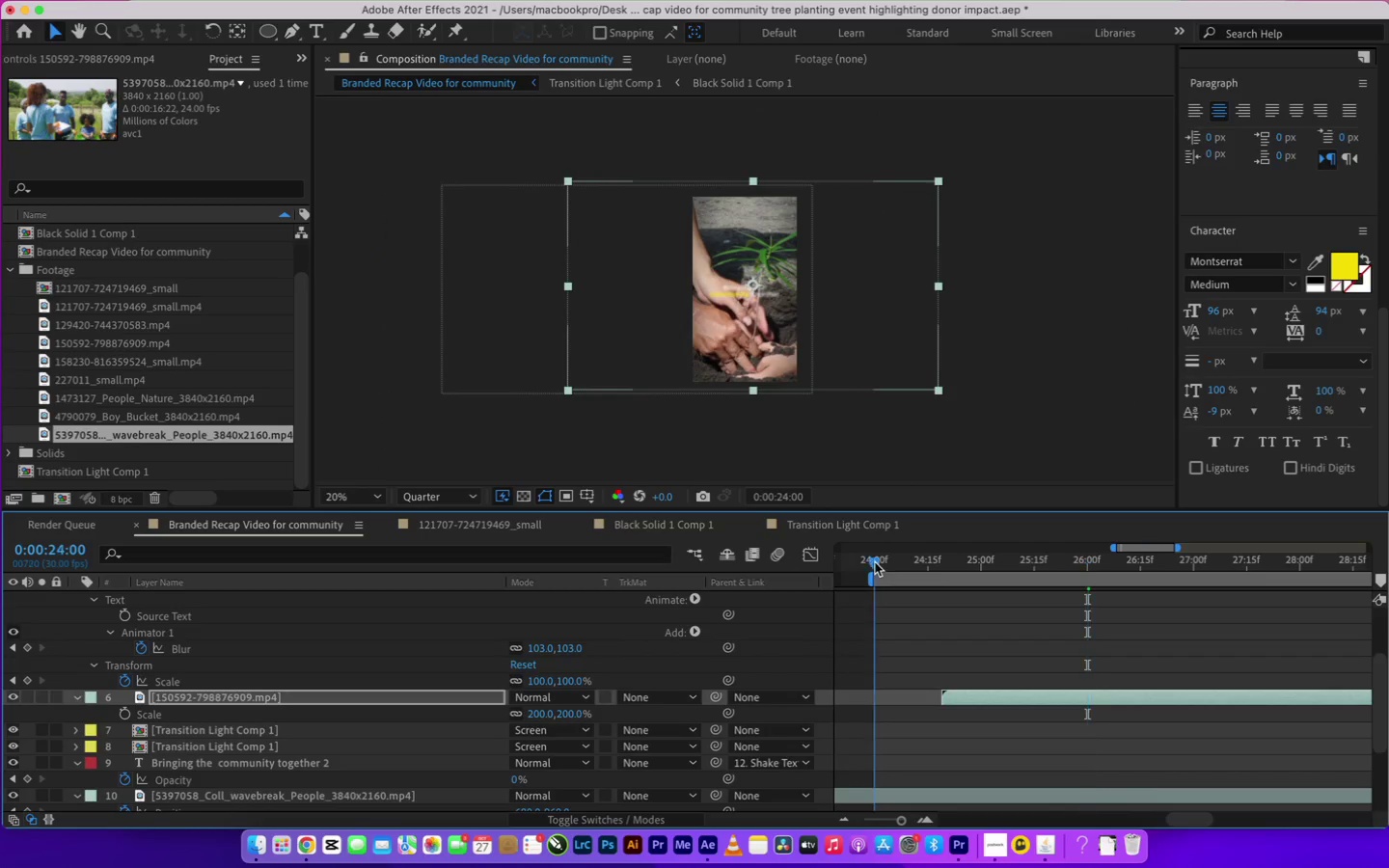 
key(Space)
 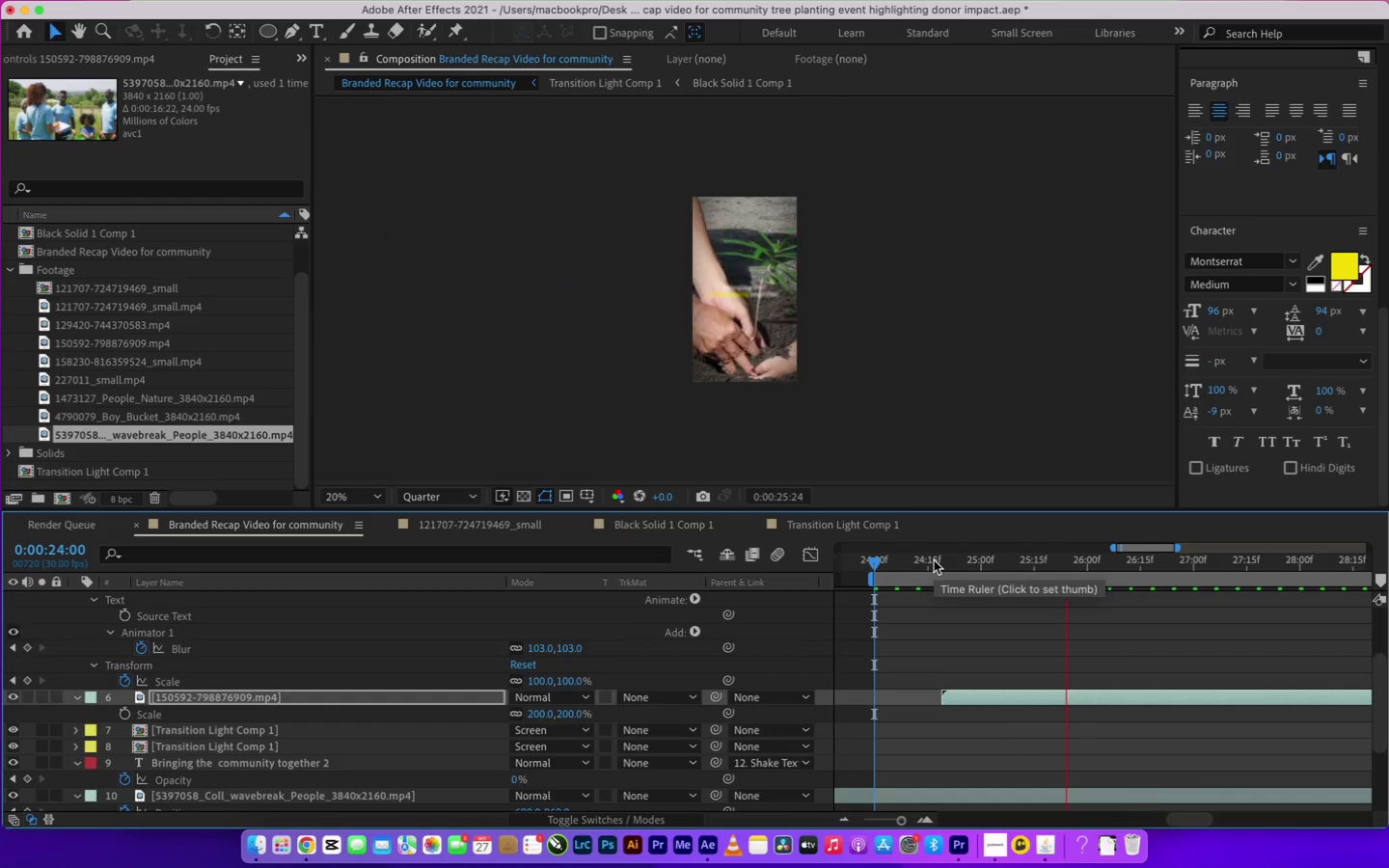 
key(Space)
 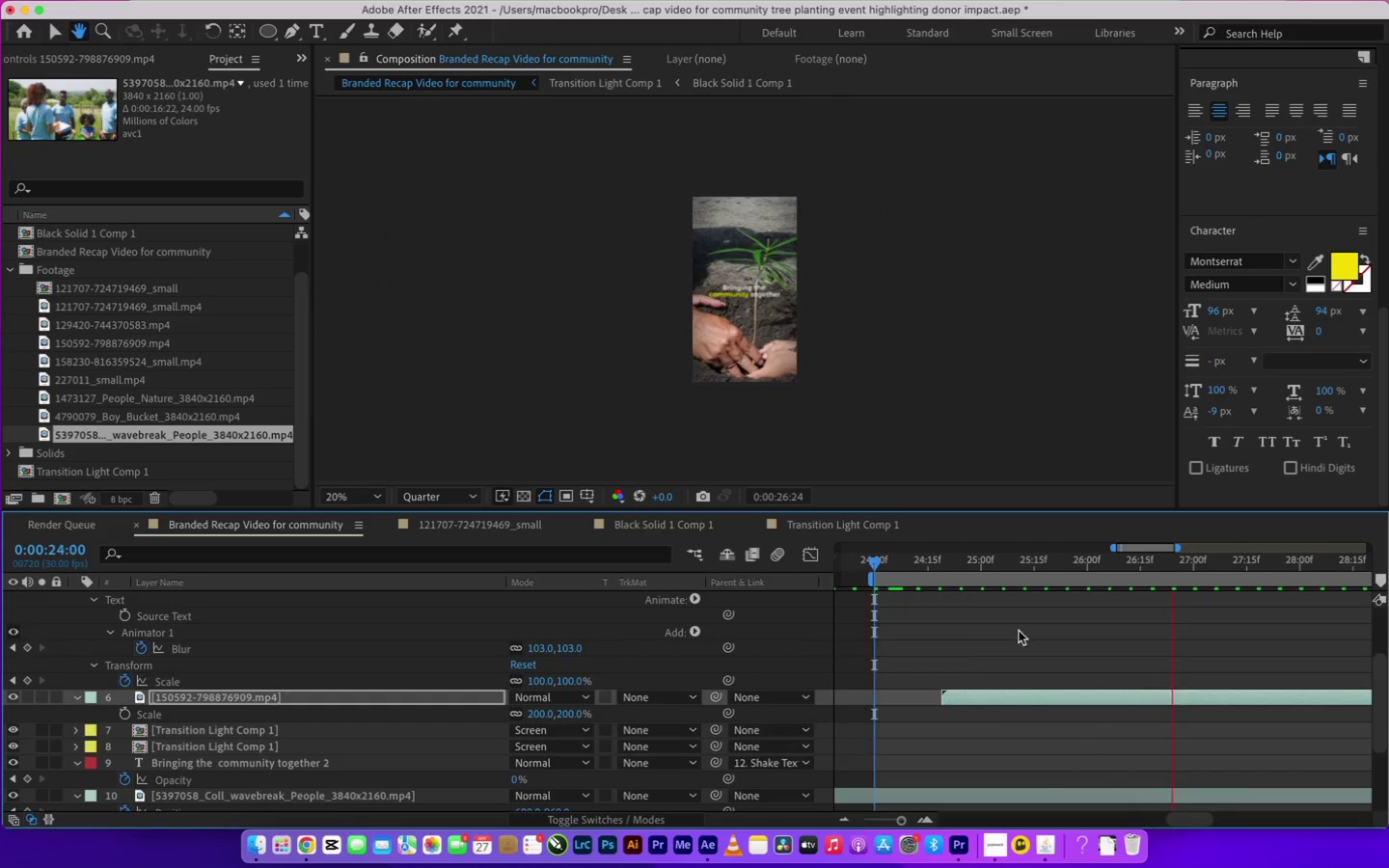 
scroll: coordinate [1029, 692], scroll_direction: up, amount: 2.0
 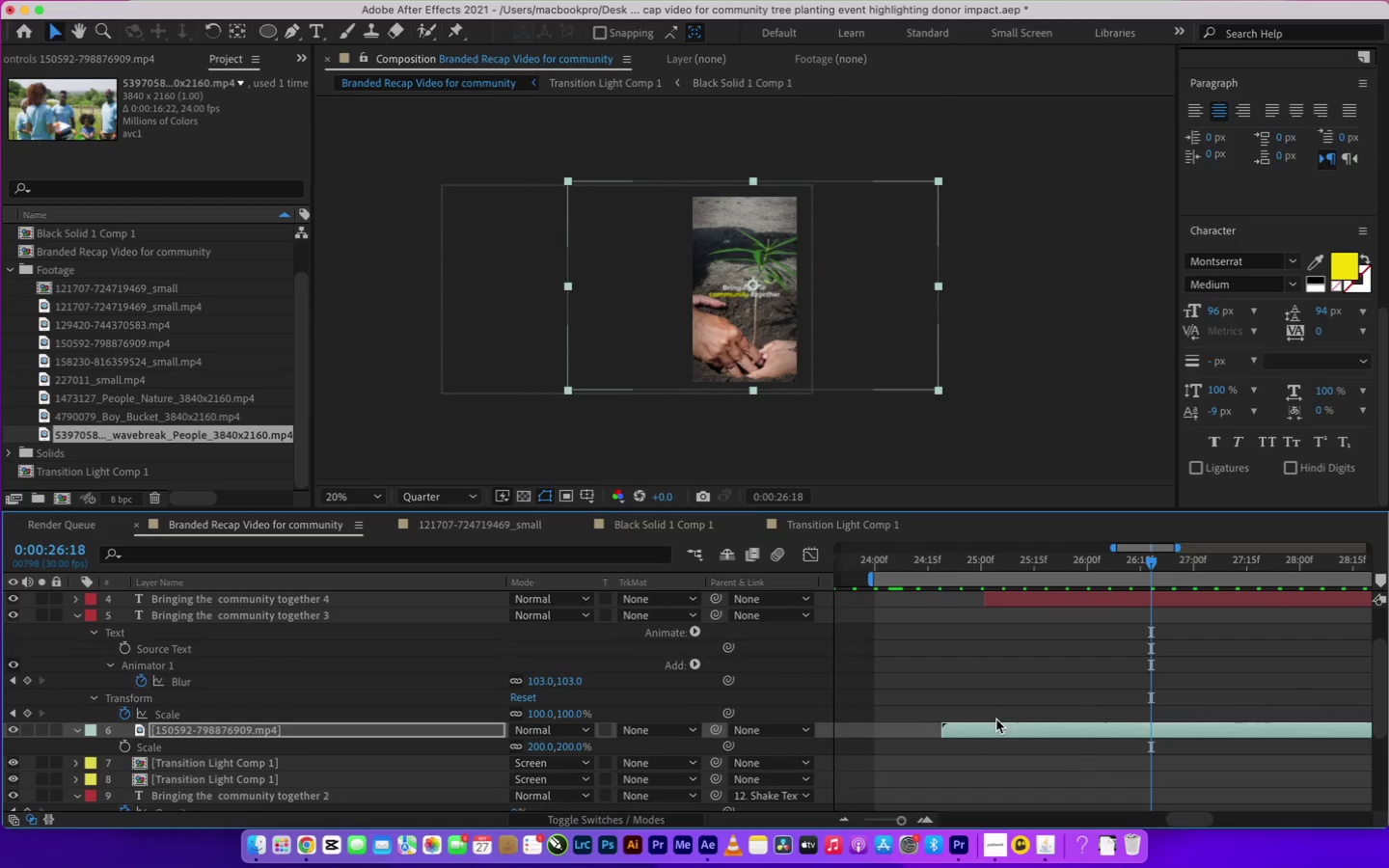 
left_click_drag(start_coordinate=[990, 727], to_coordinate=[1042, 729])
 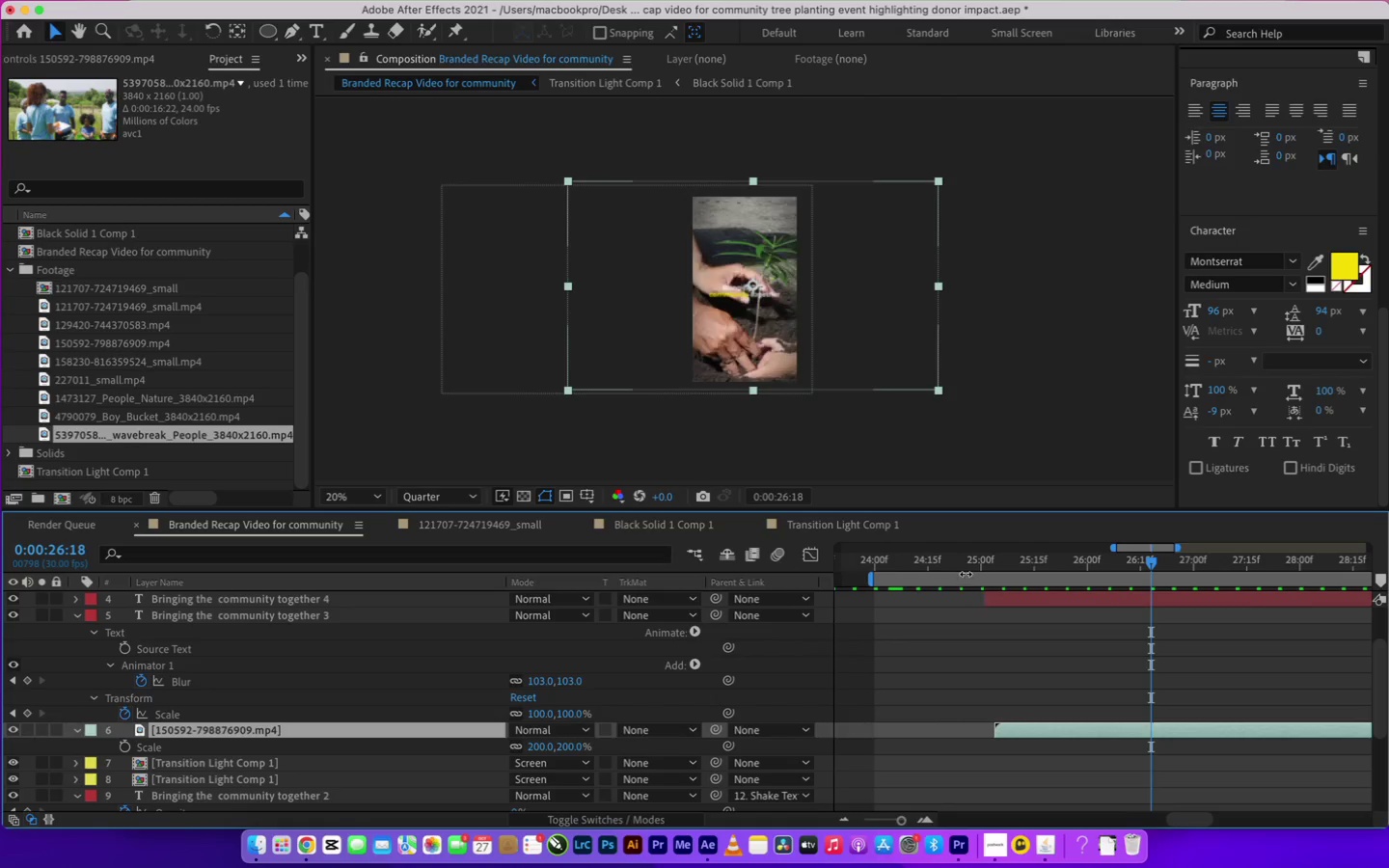 
left_click_drag(start_coordinate=[964, 558], to_coordinate=[1020, 569])
 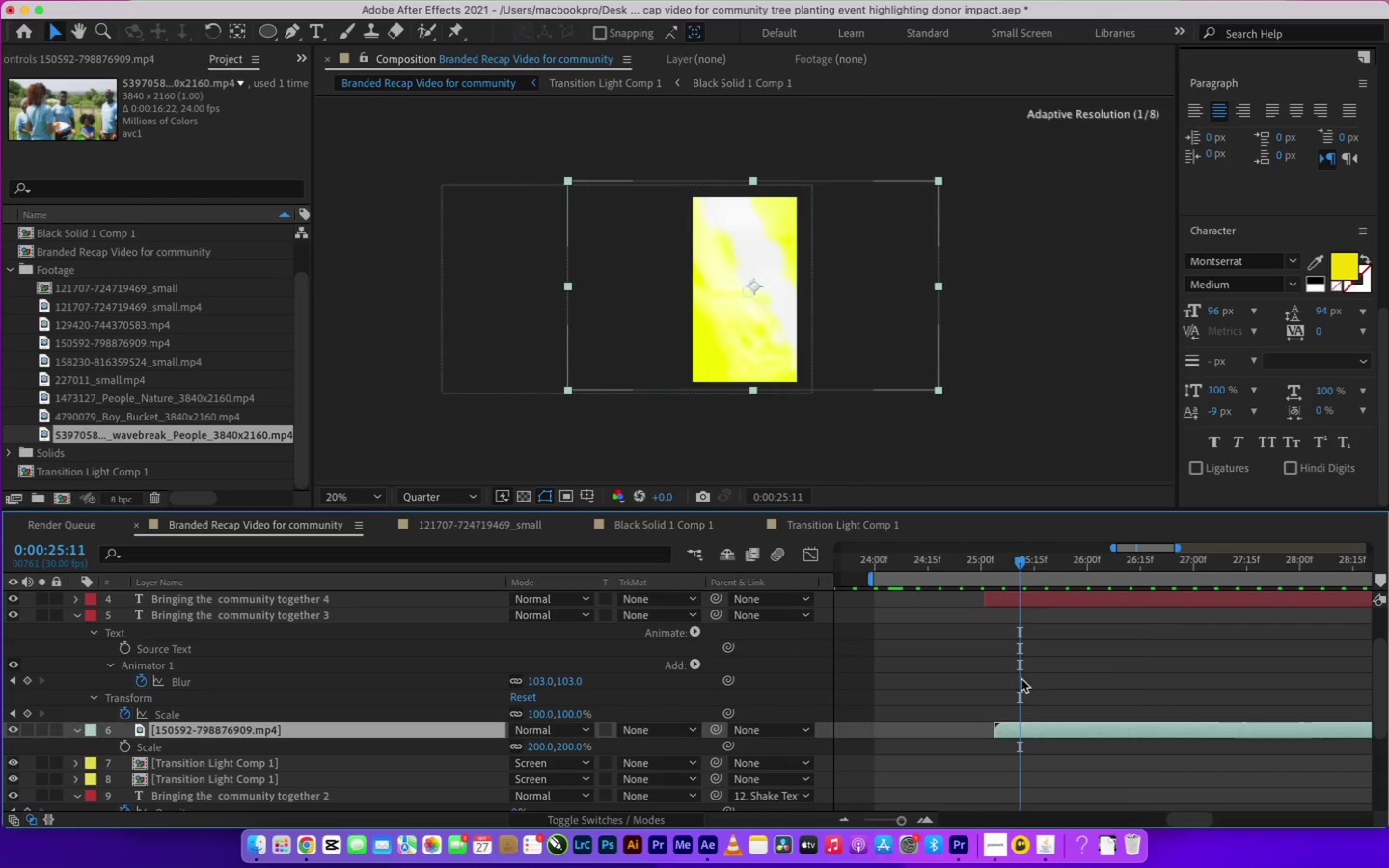 
scroll: coordinate [1009, 631], scroll_direction: up, amount: 6.0
 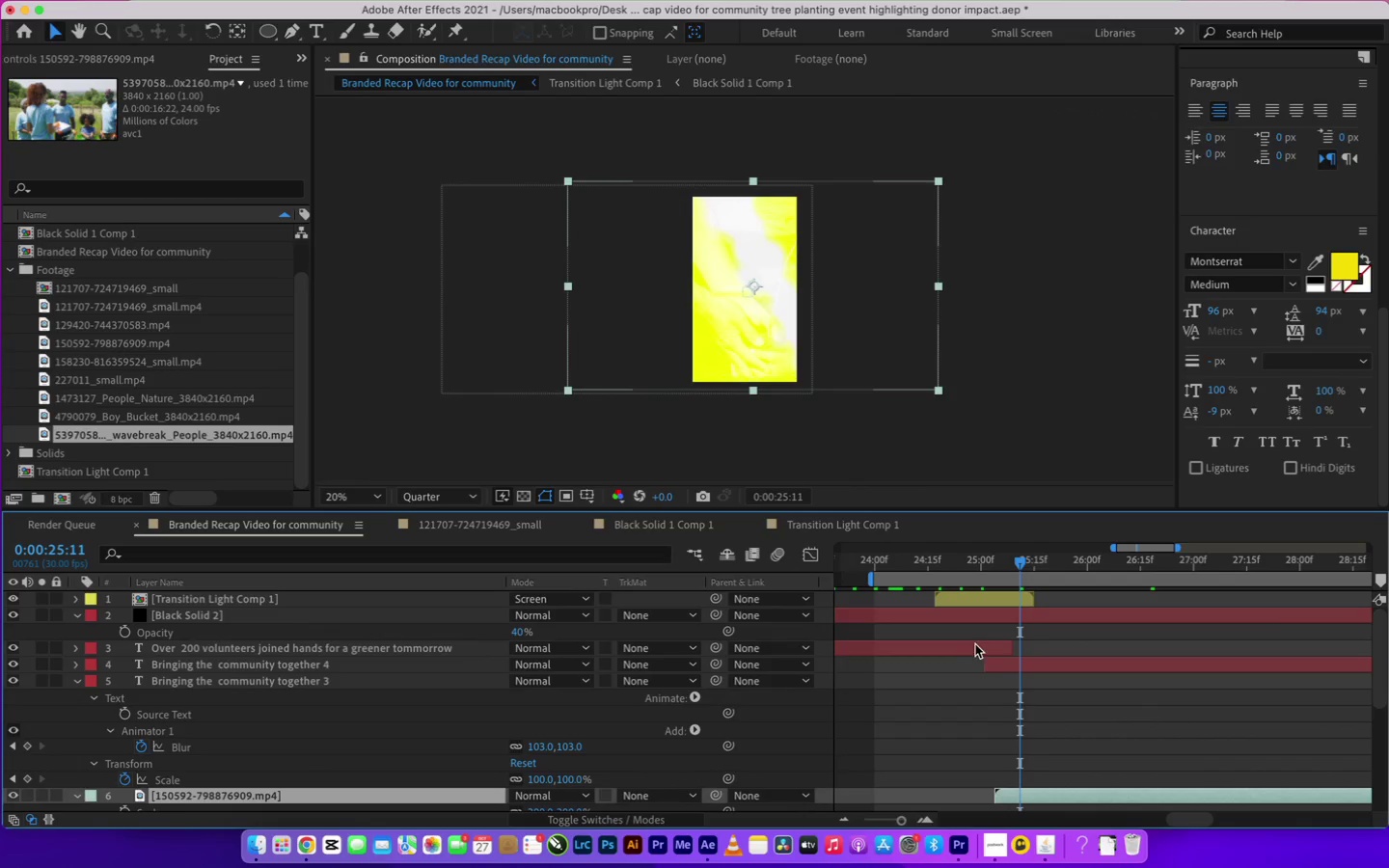 
left_click([978, 651])
 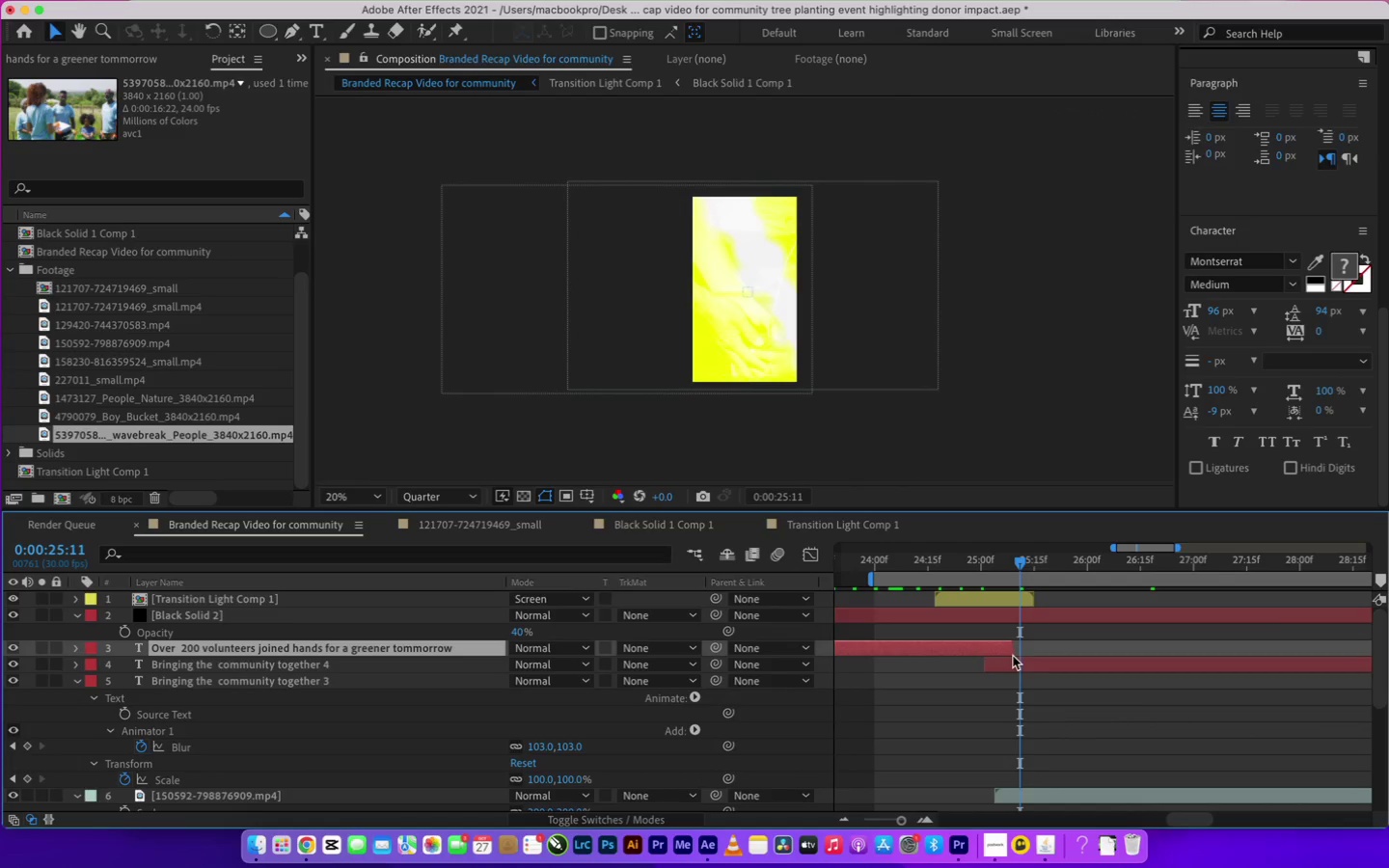 
left_click([1015, 664])
 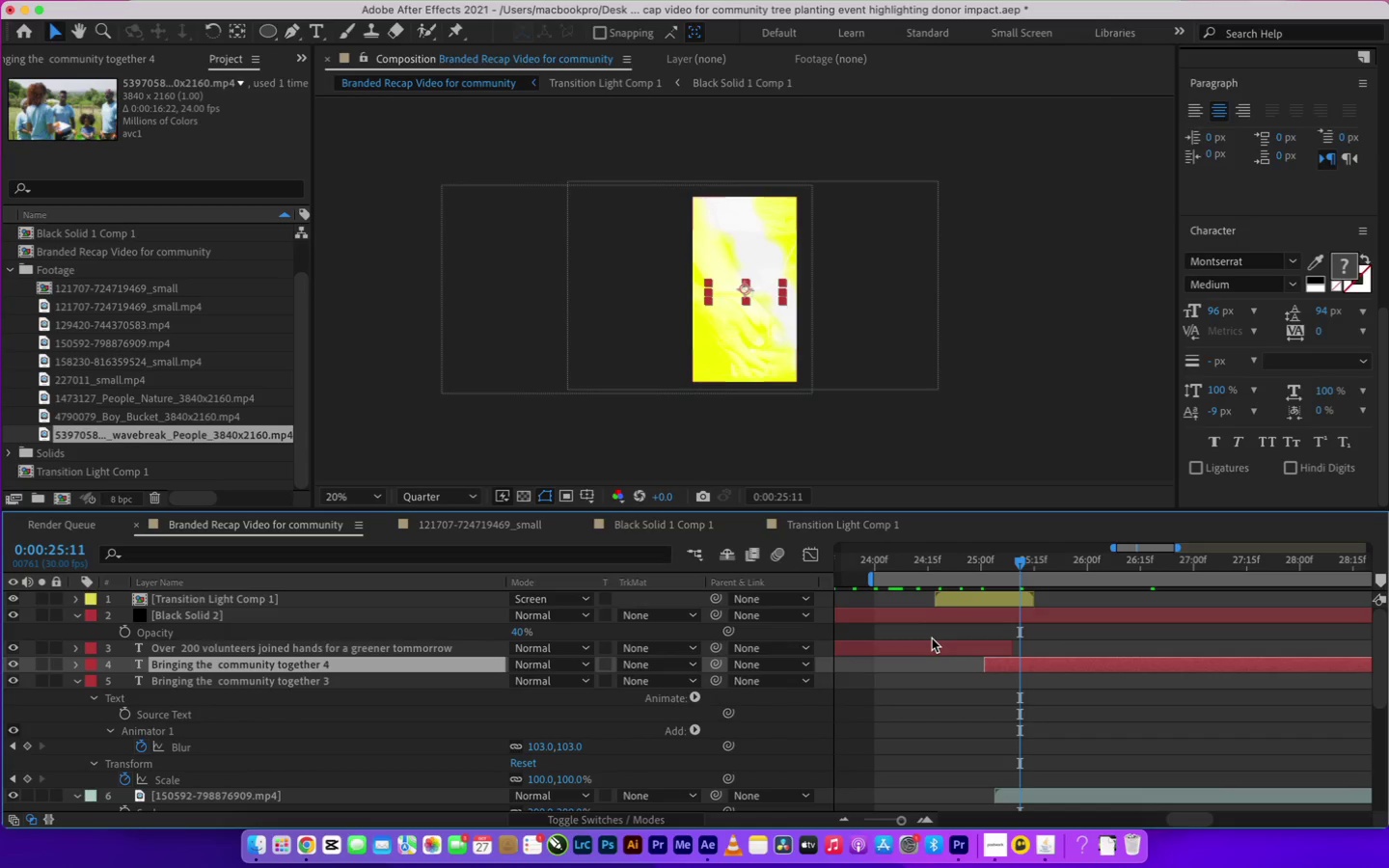 
wait(5.04)
 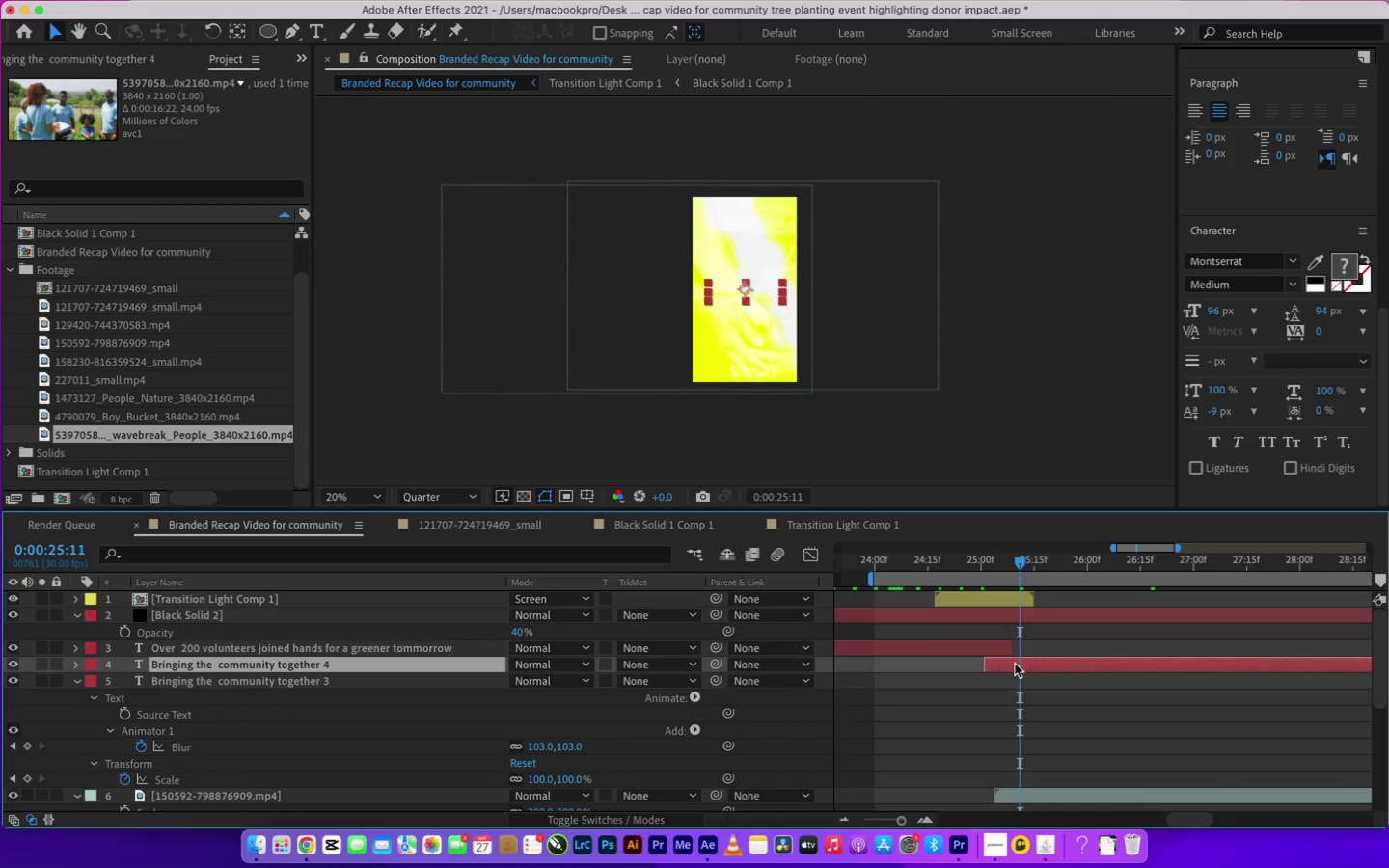 
key(Backspace)
 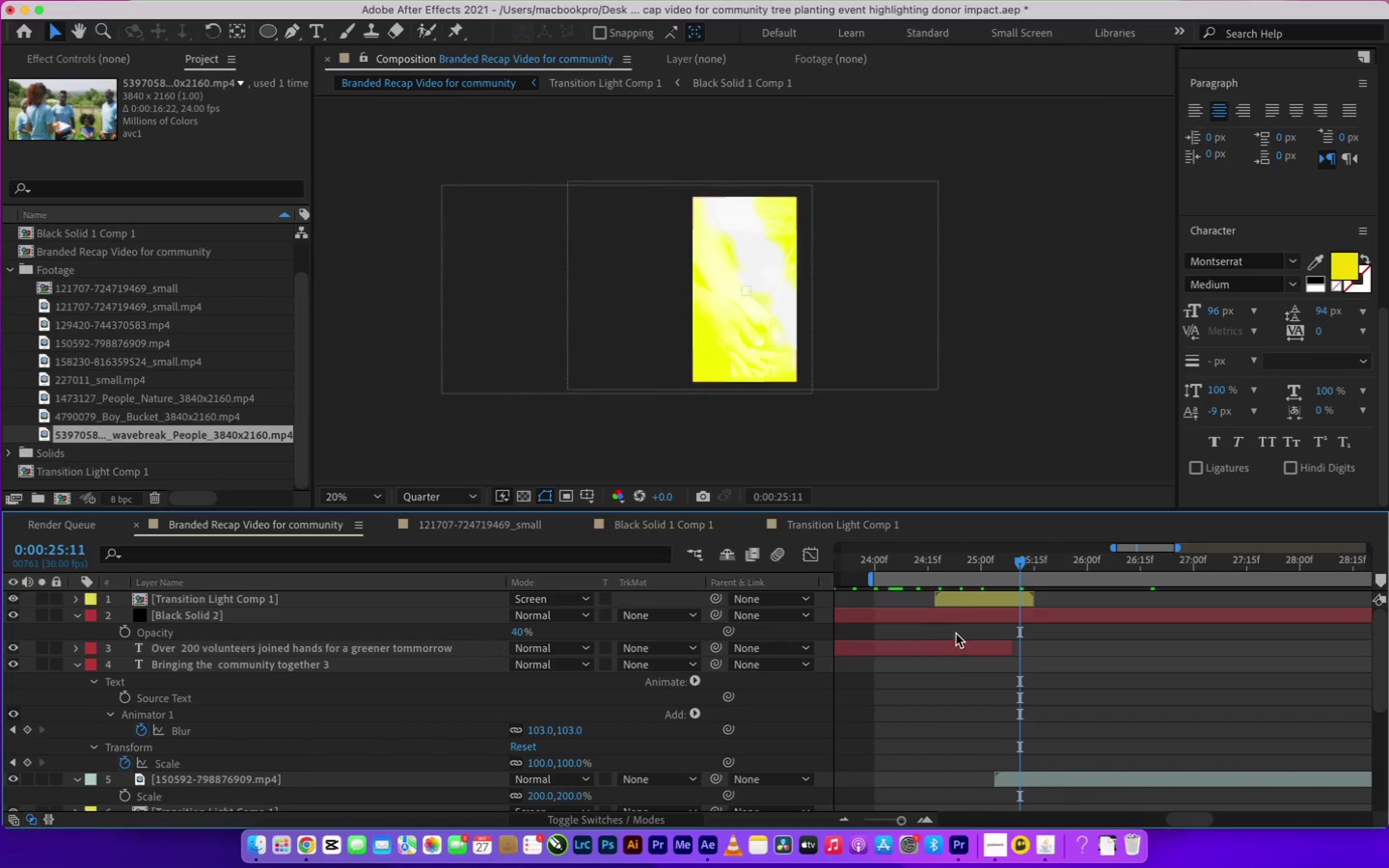 
key(Meta+CommandLeft)
 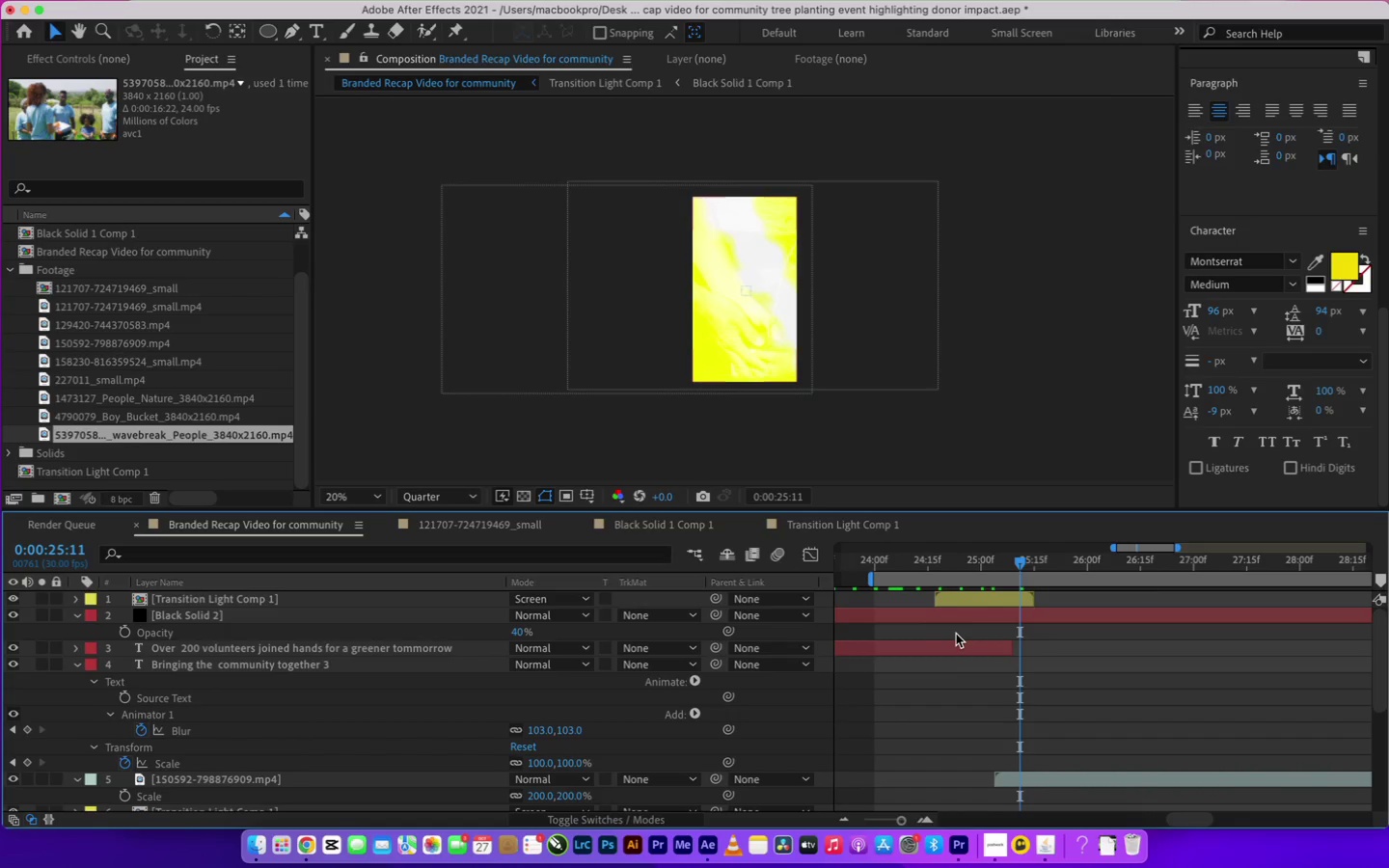 
key(Meta+Z)
 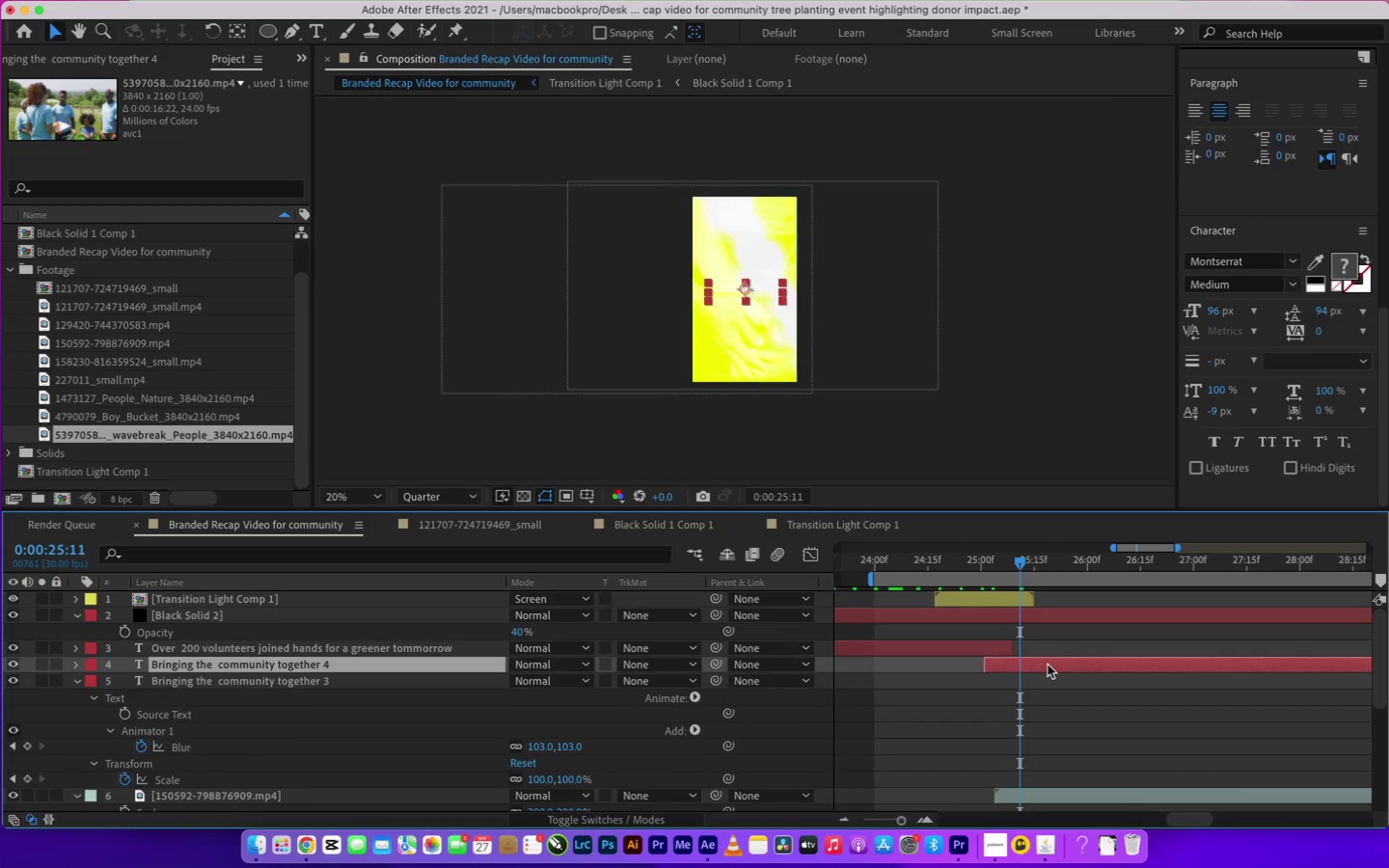 
double_click([1048, 665])
 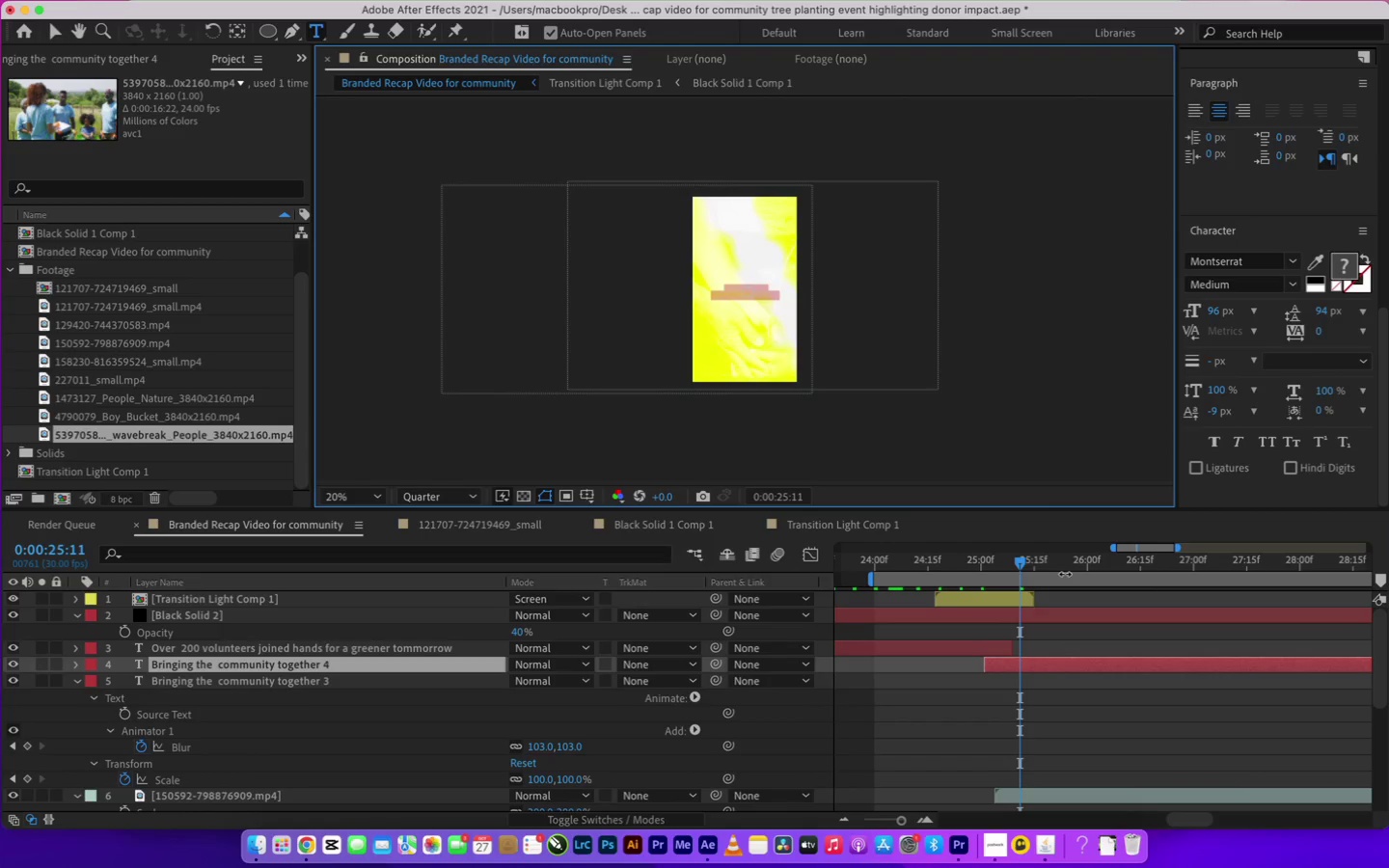 
left_click([1065, 567])
 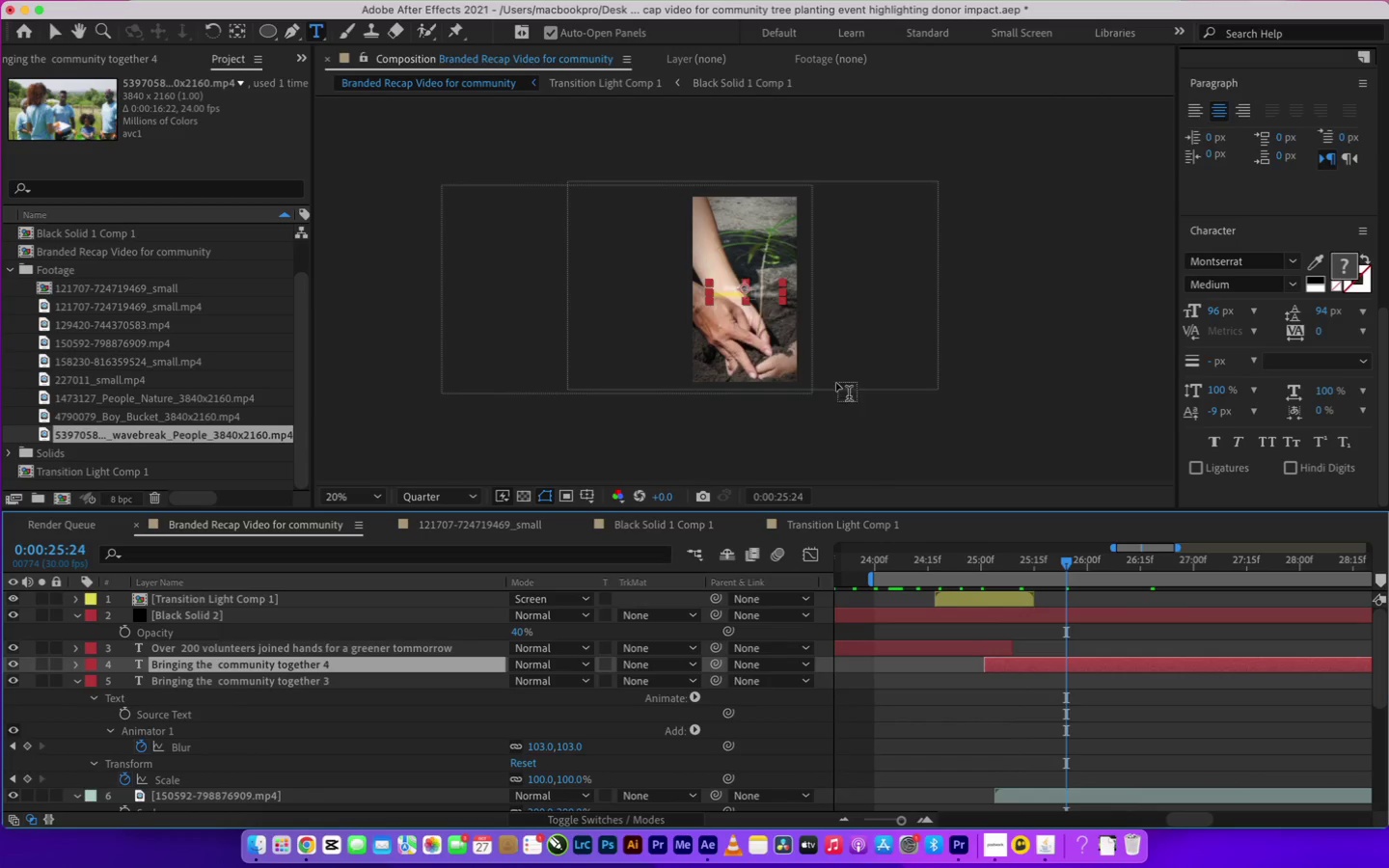 
scroll: coordinate [743, 315], scroll_direction: up, amount: 2.0
 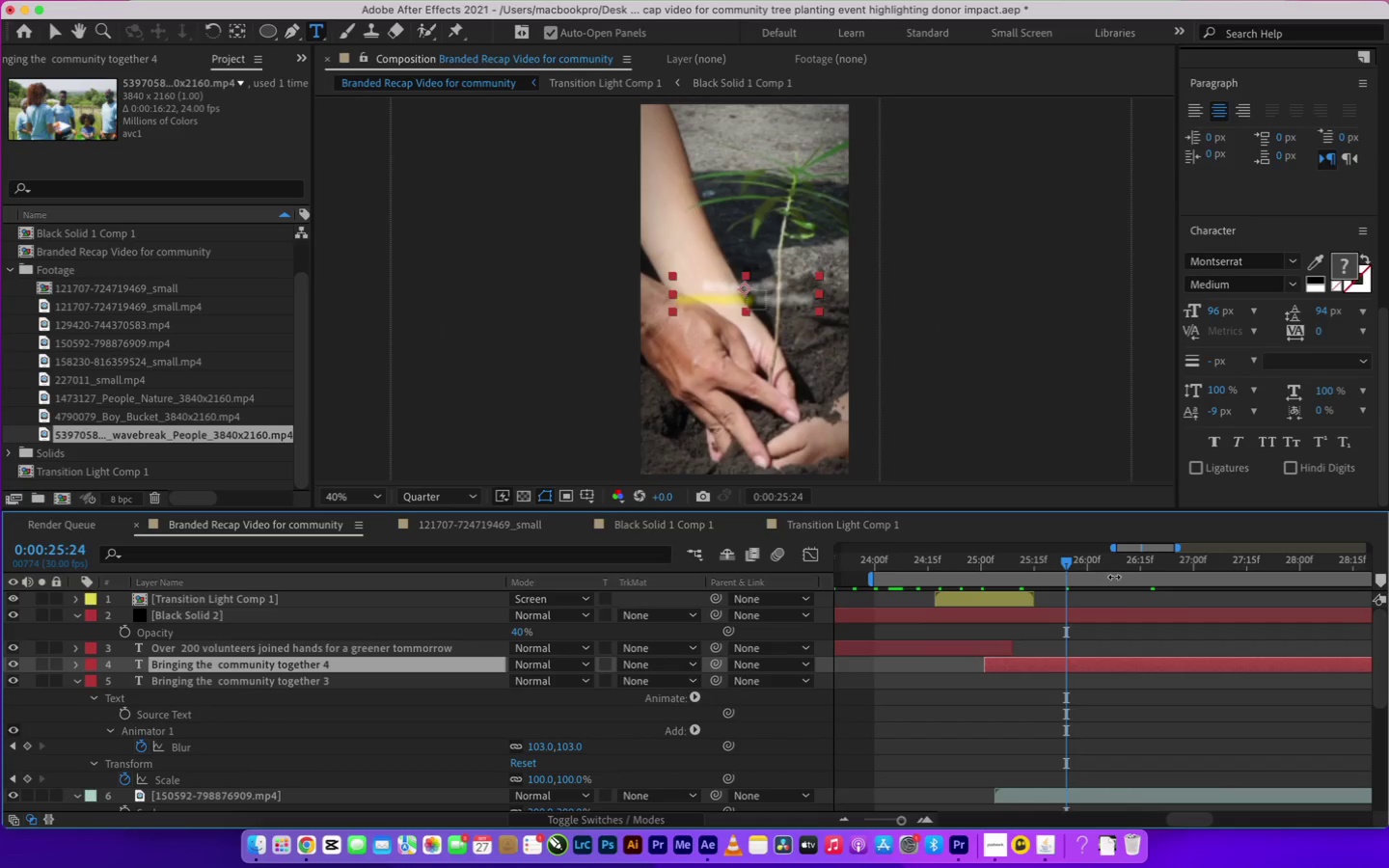 
left_click([1118, 571])
 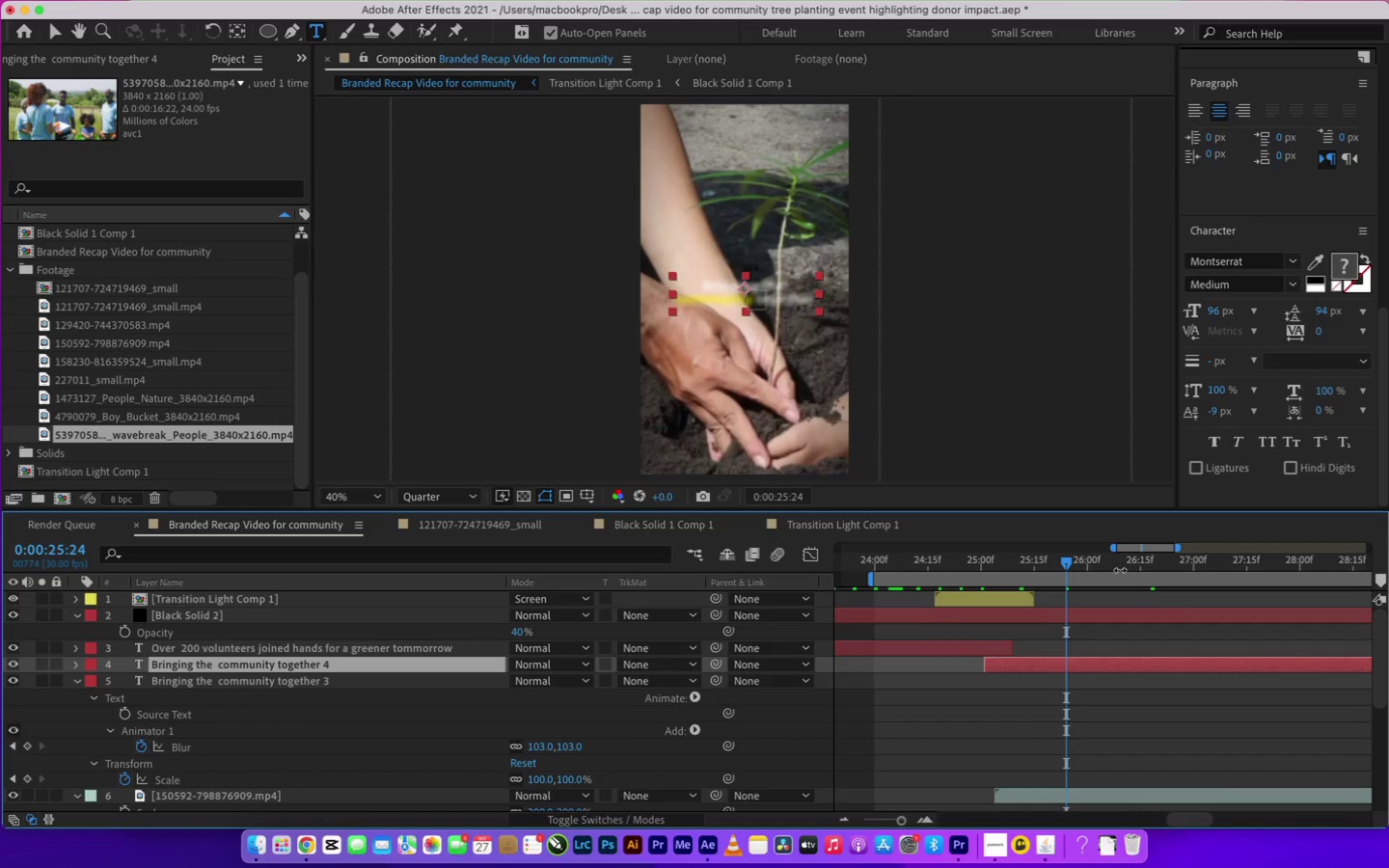 
left_click_drag(start_coordinate=[1123, 566], to_coordinate=[1185, 570])
 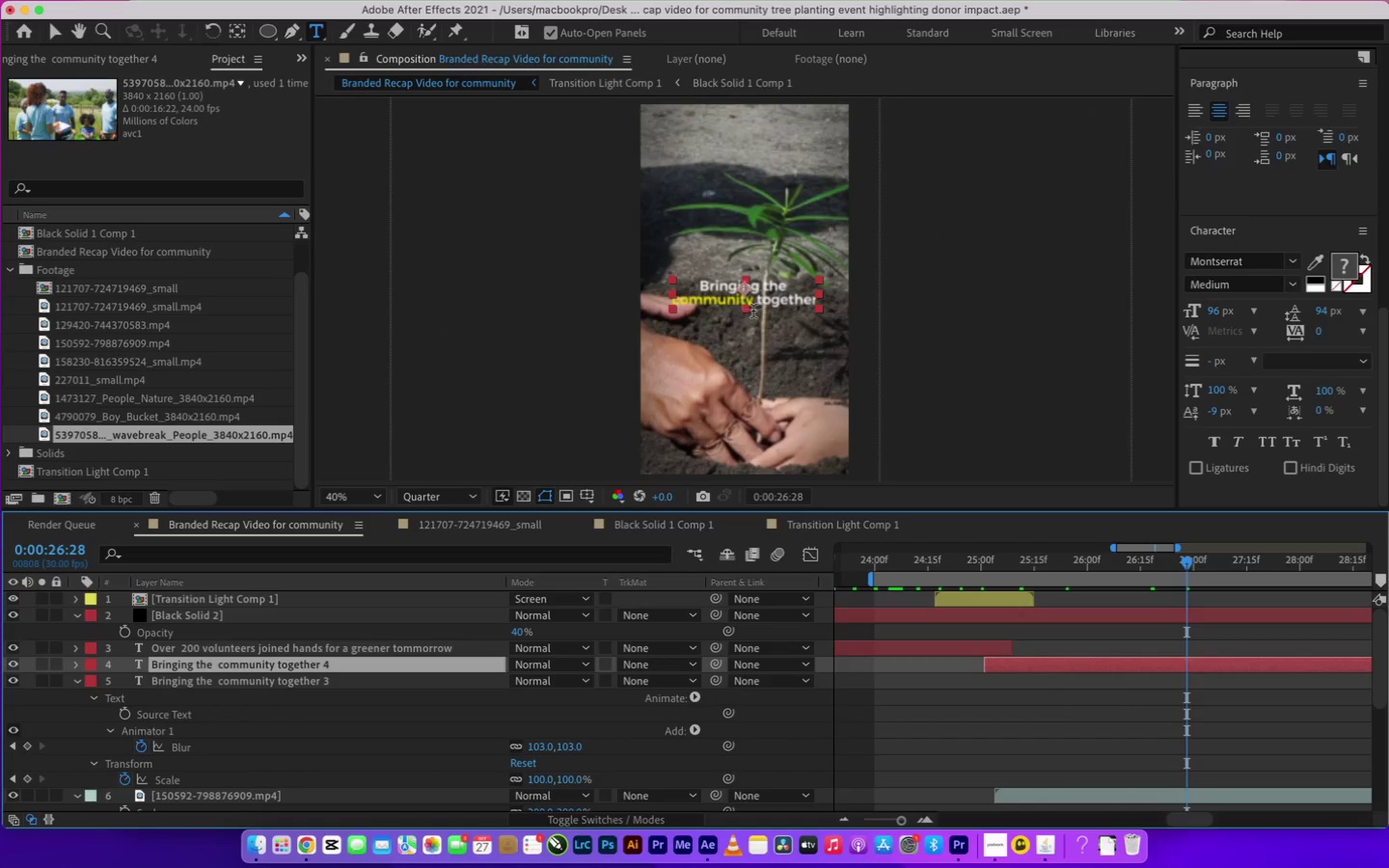 
left_click([752, 299])
 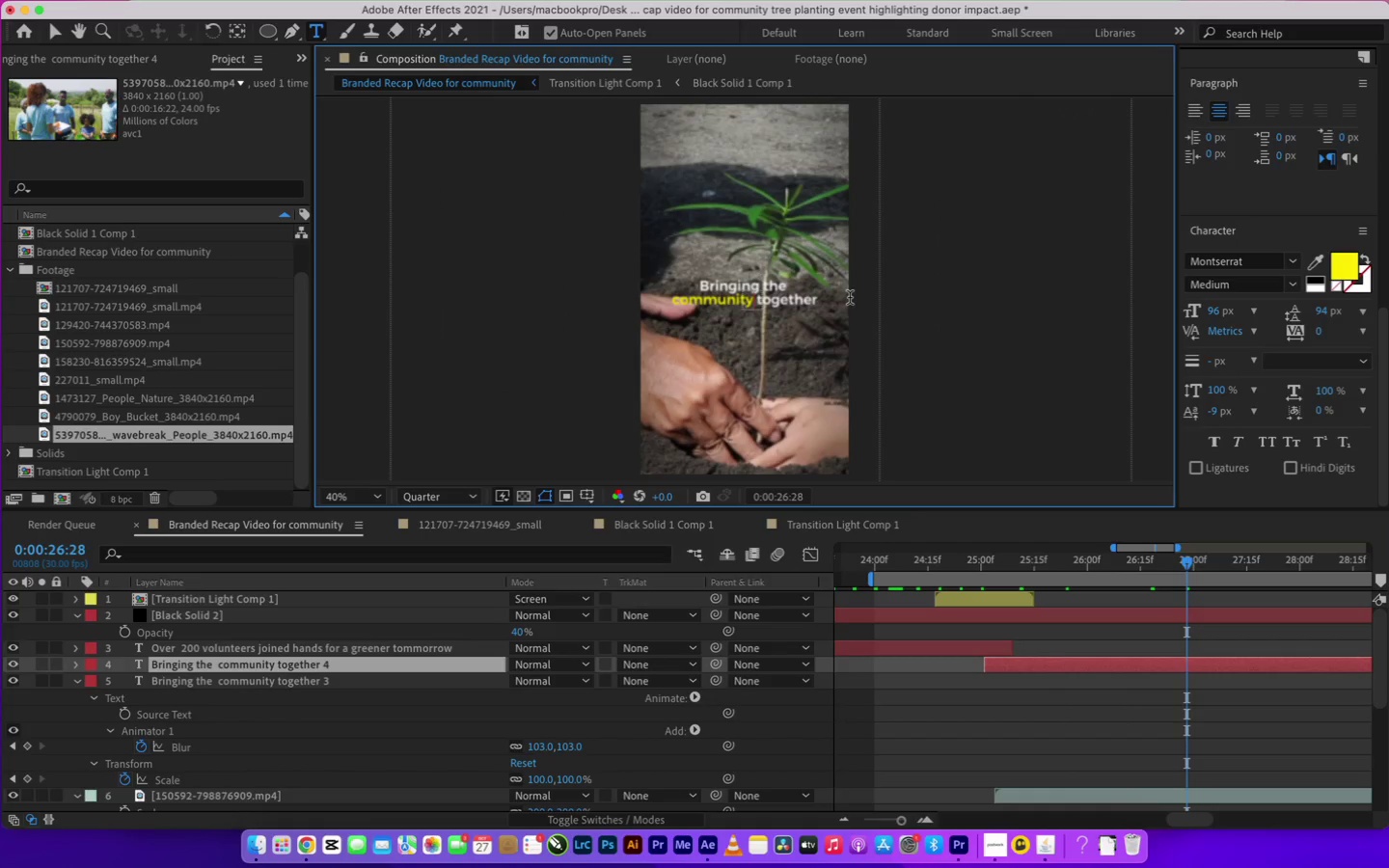 
key(Meta+A)
 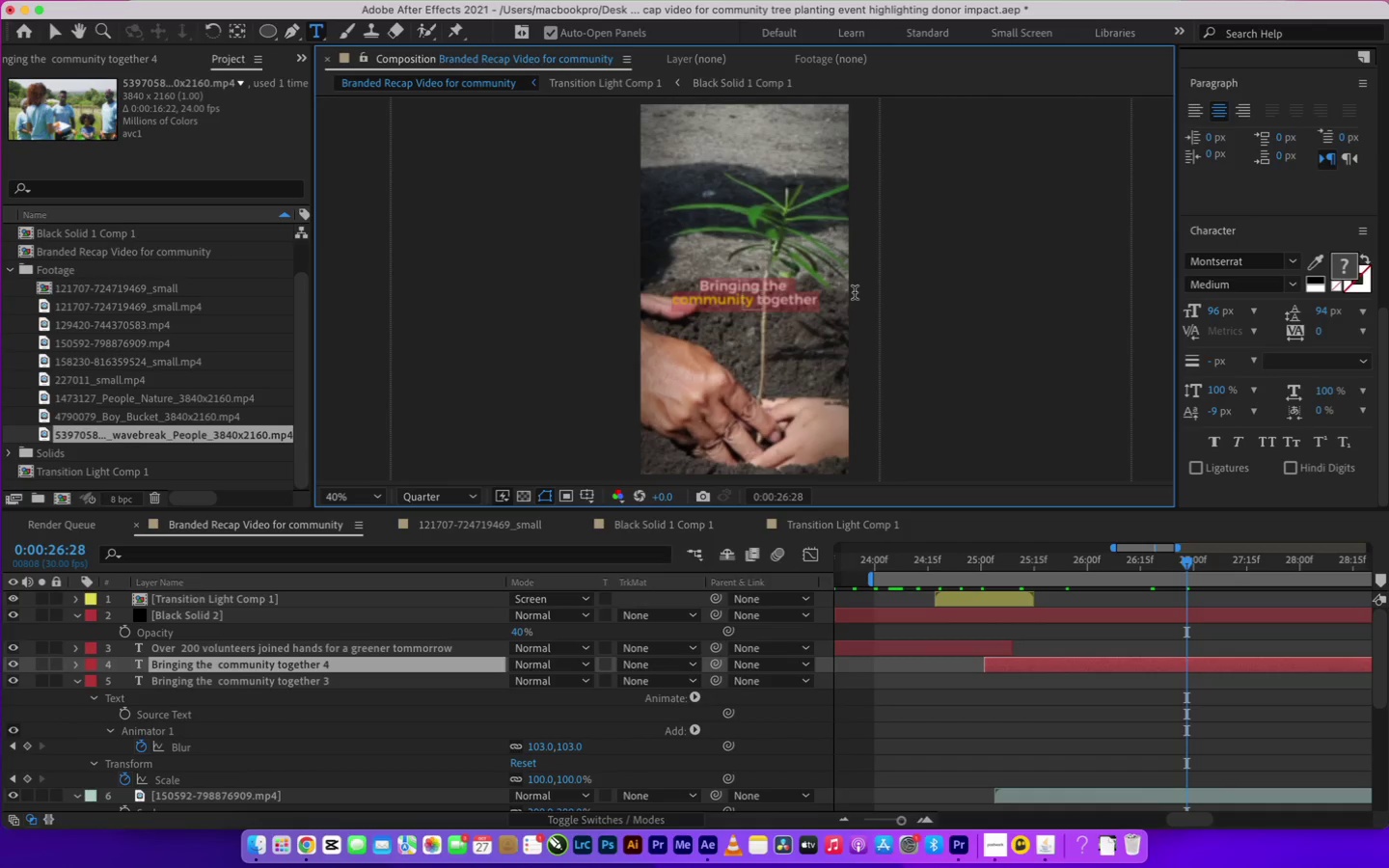 
wait(11.23)
 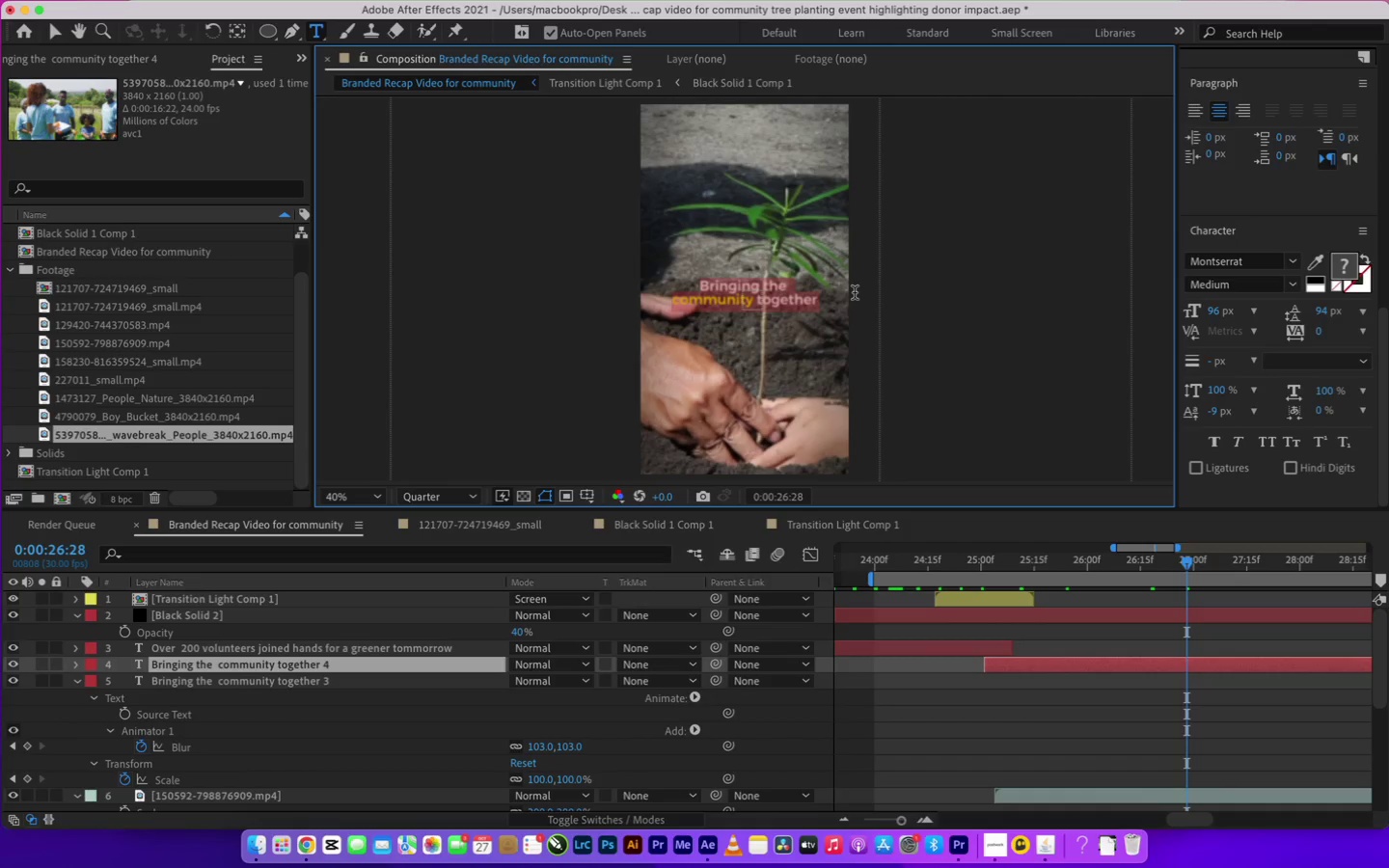 
type(Together we )
 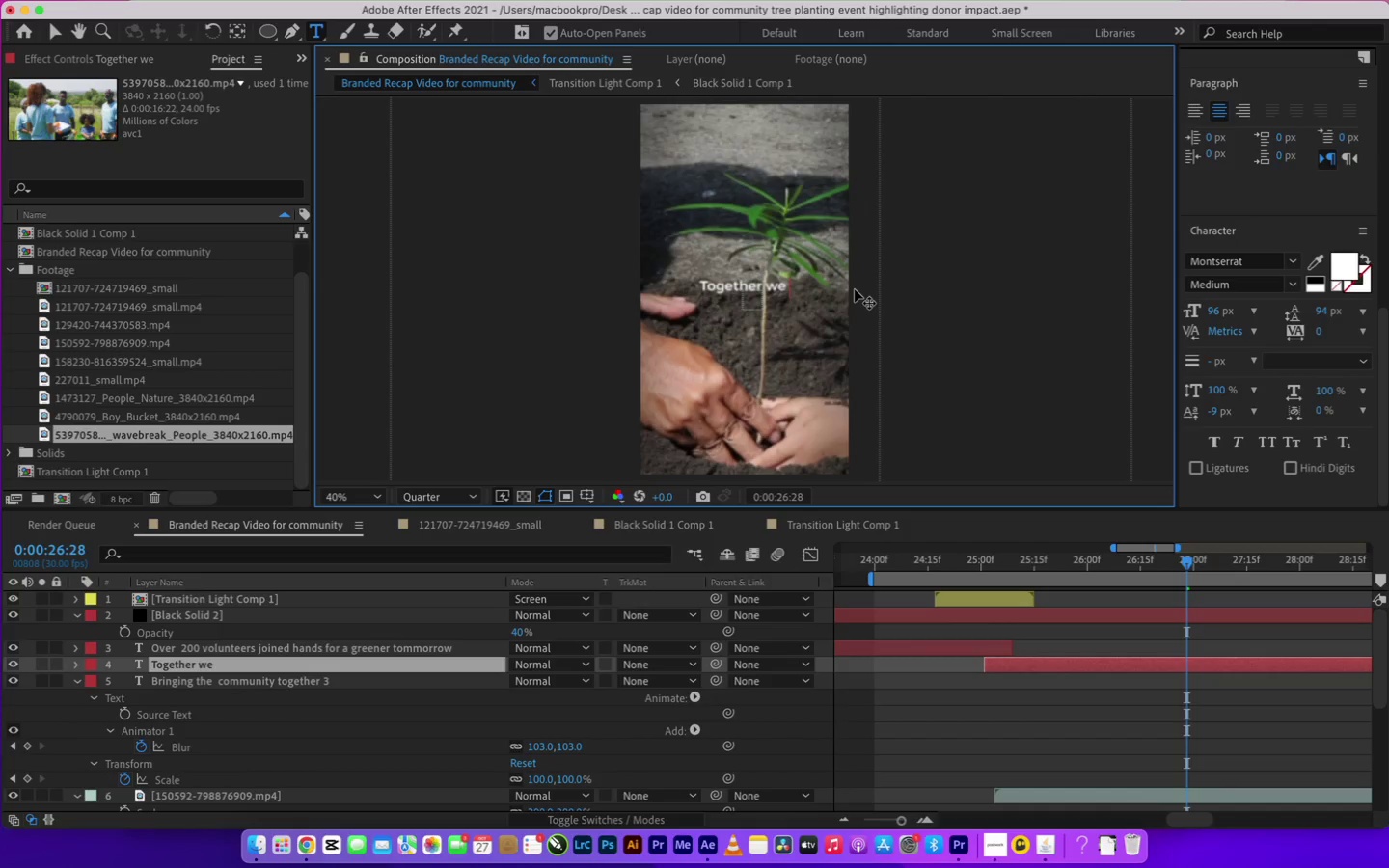 
key(Enter)
 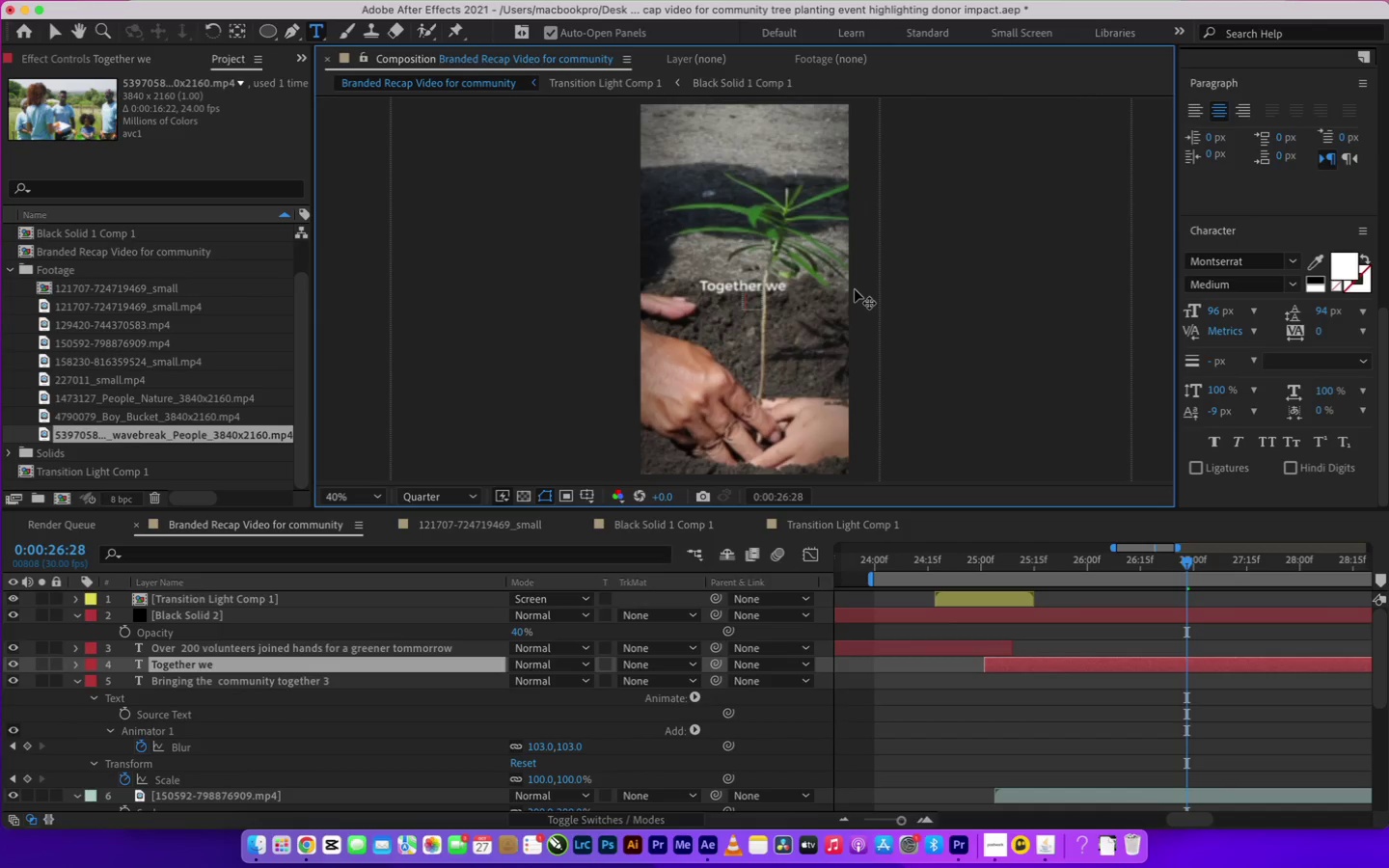 
type(planted 500+ native tree)
 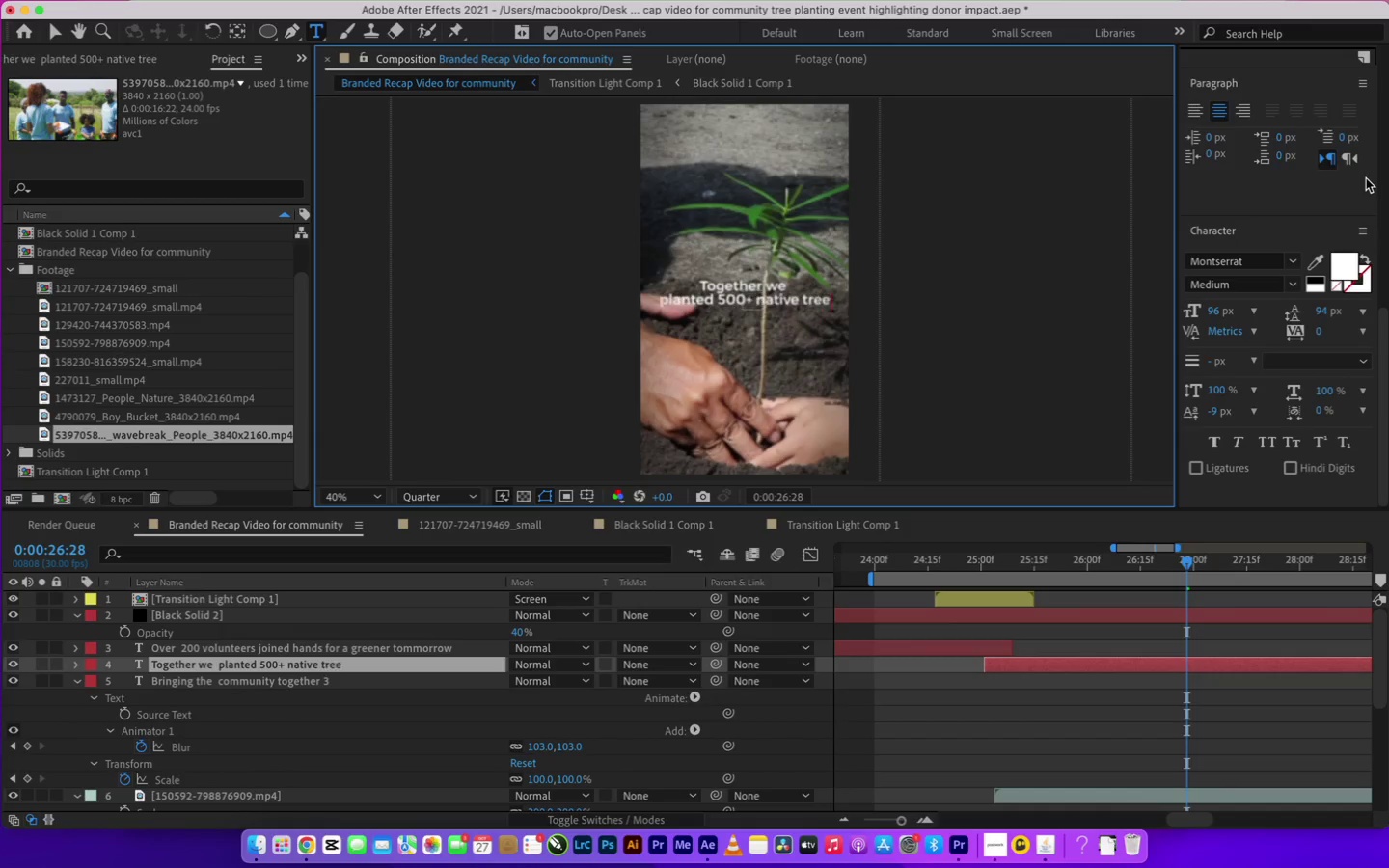 
left_click_drag(start_coordinate=[720, 301], to_coordinate=[749, 302])
 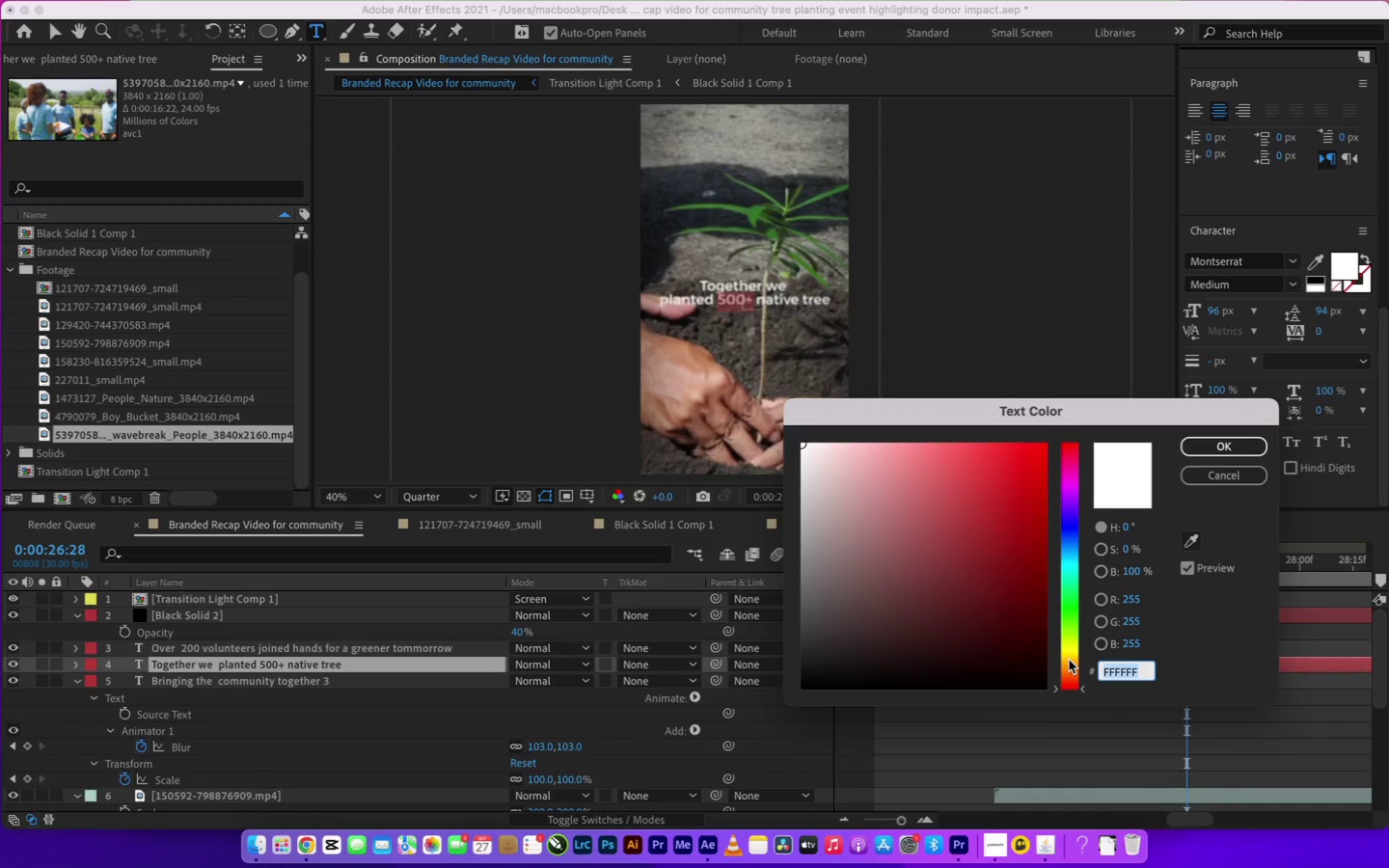 
left_click([1074, 652])
 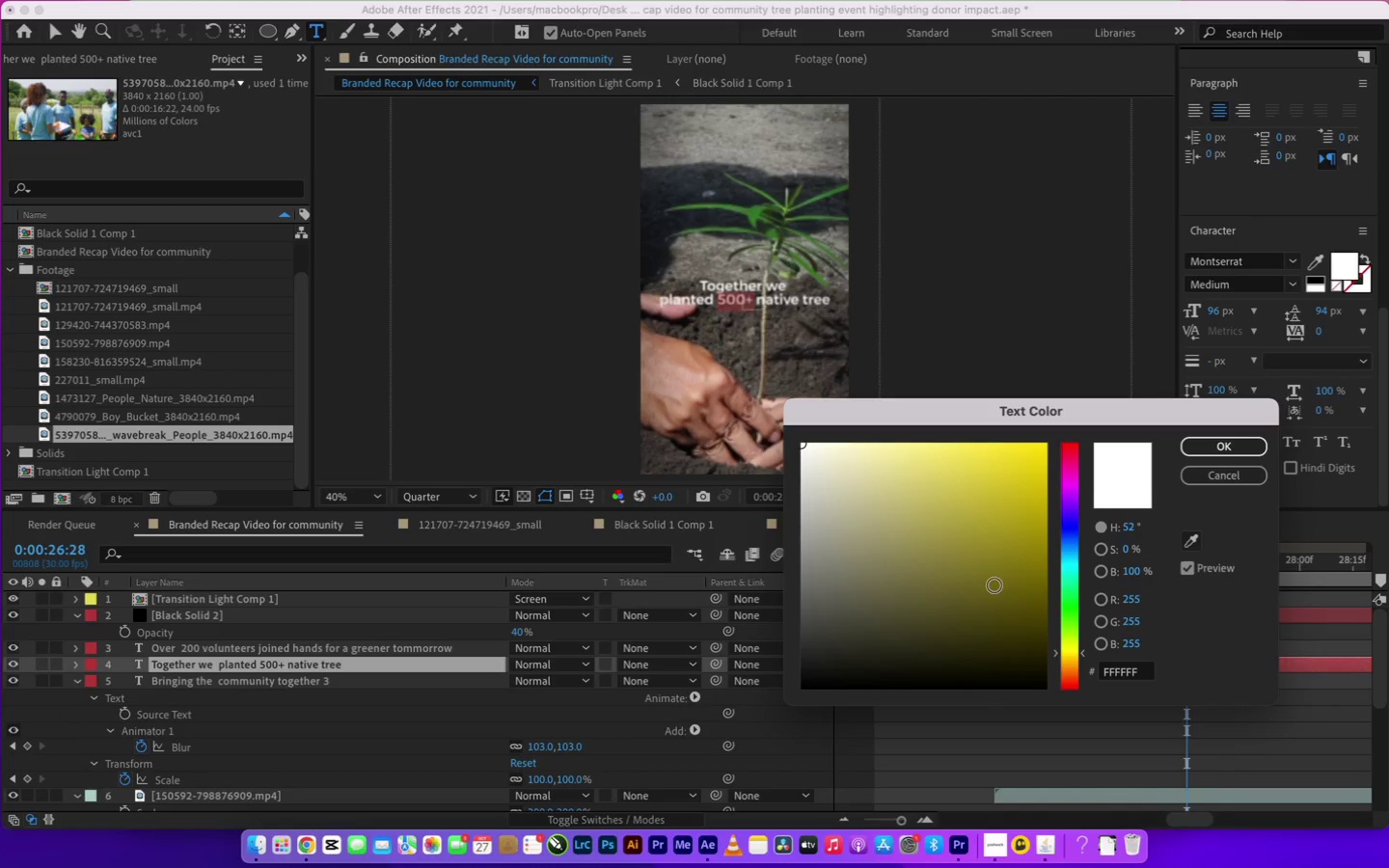 
left_click_drag(start_coordinate=[985, 503], to_coordinate=[1088, 438])
 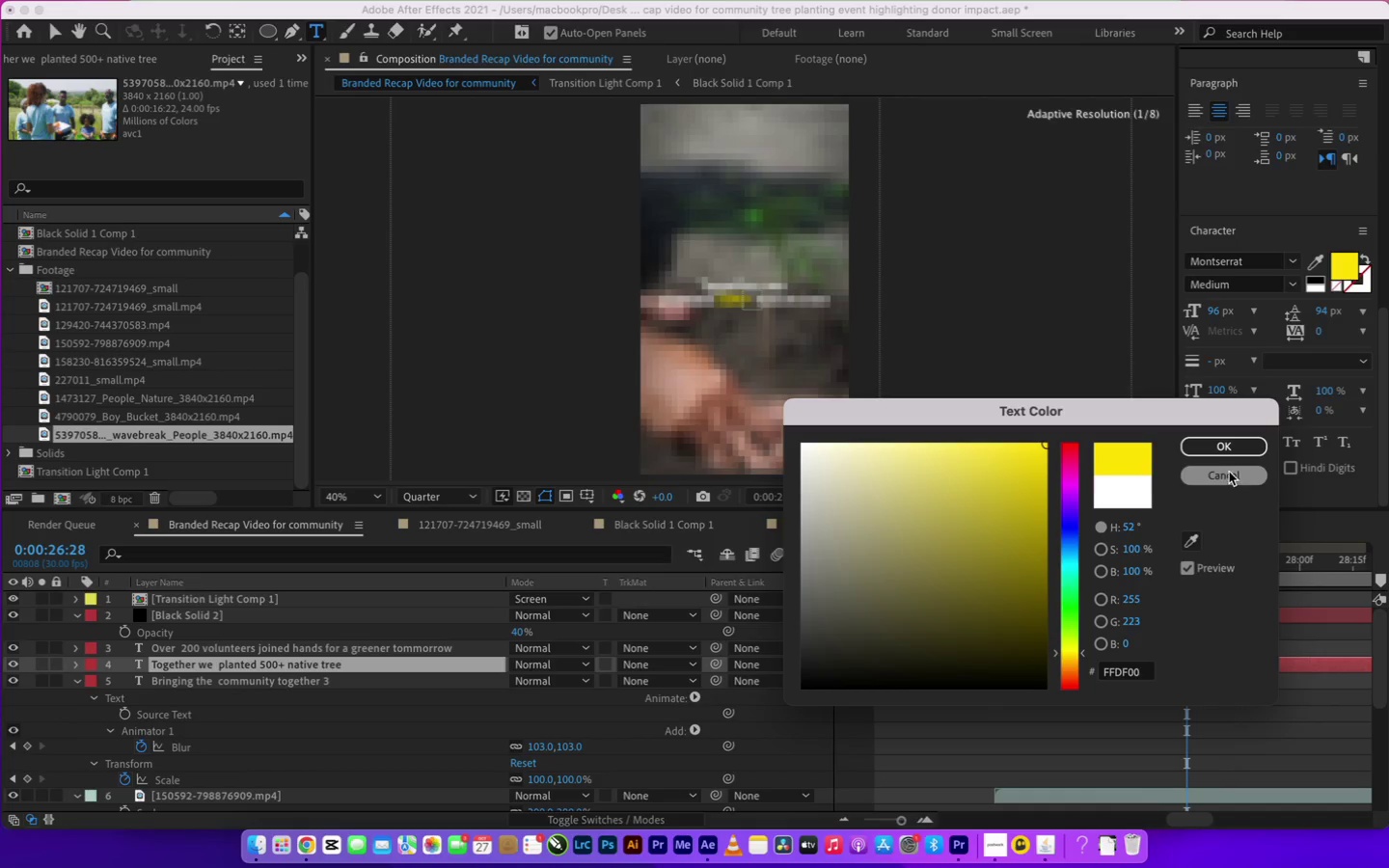 
left_click([1231, 447])
 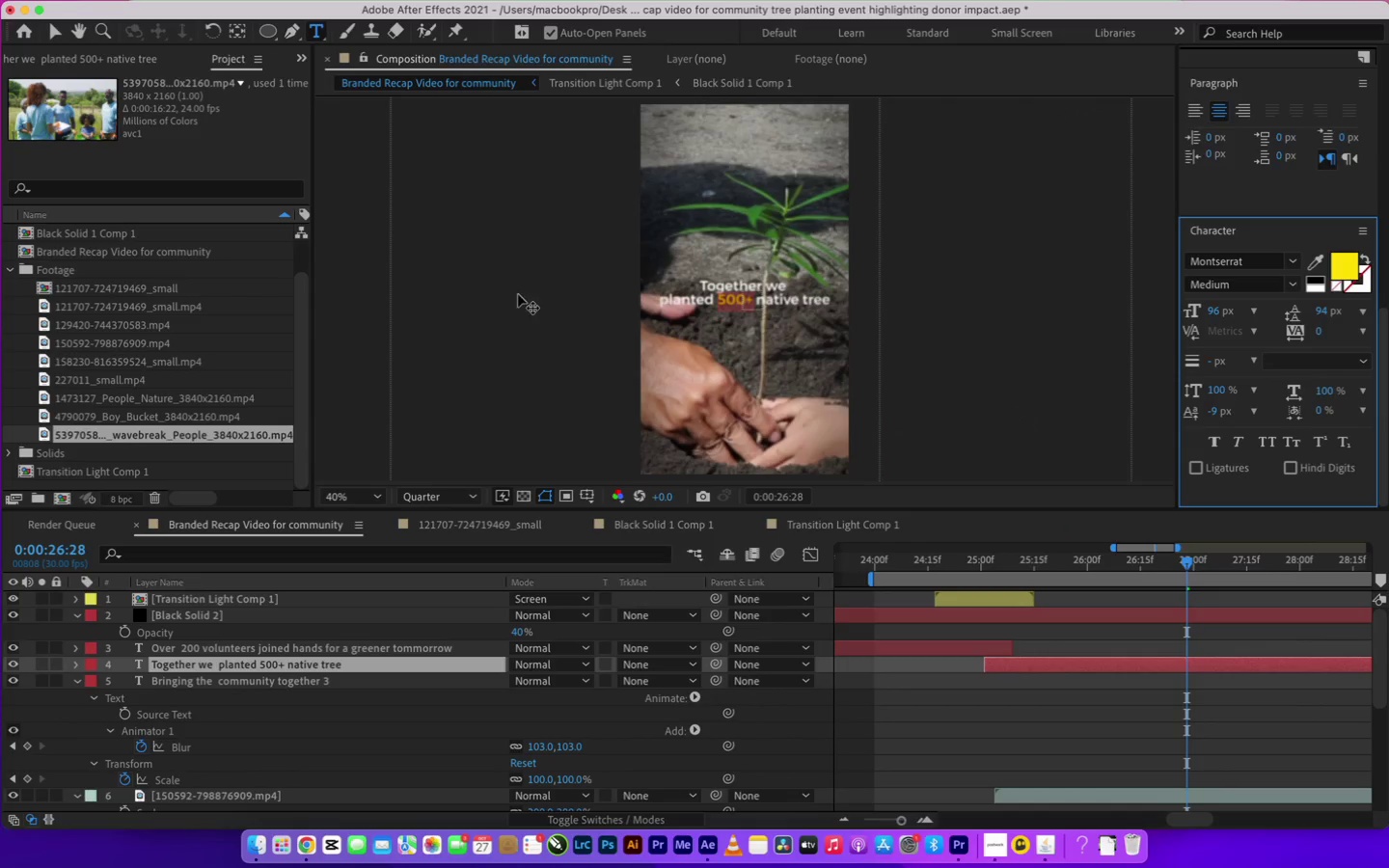 
key(Meta+CommandLeft)
 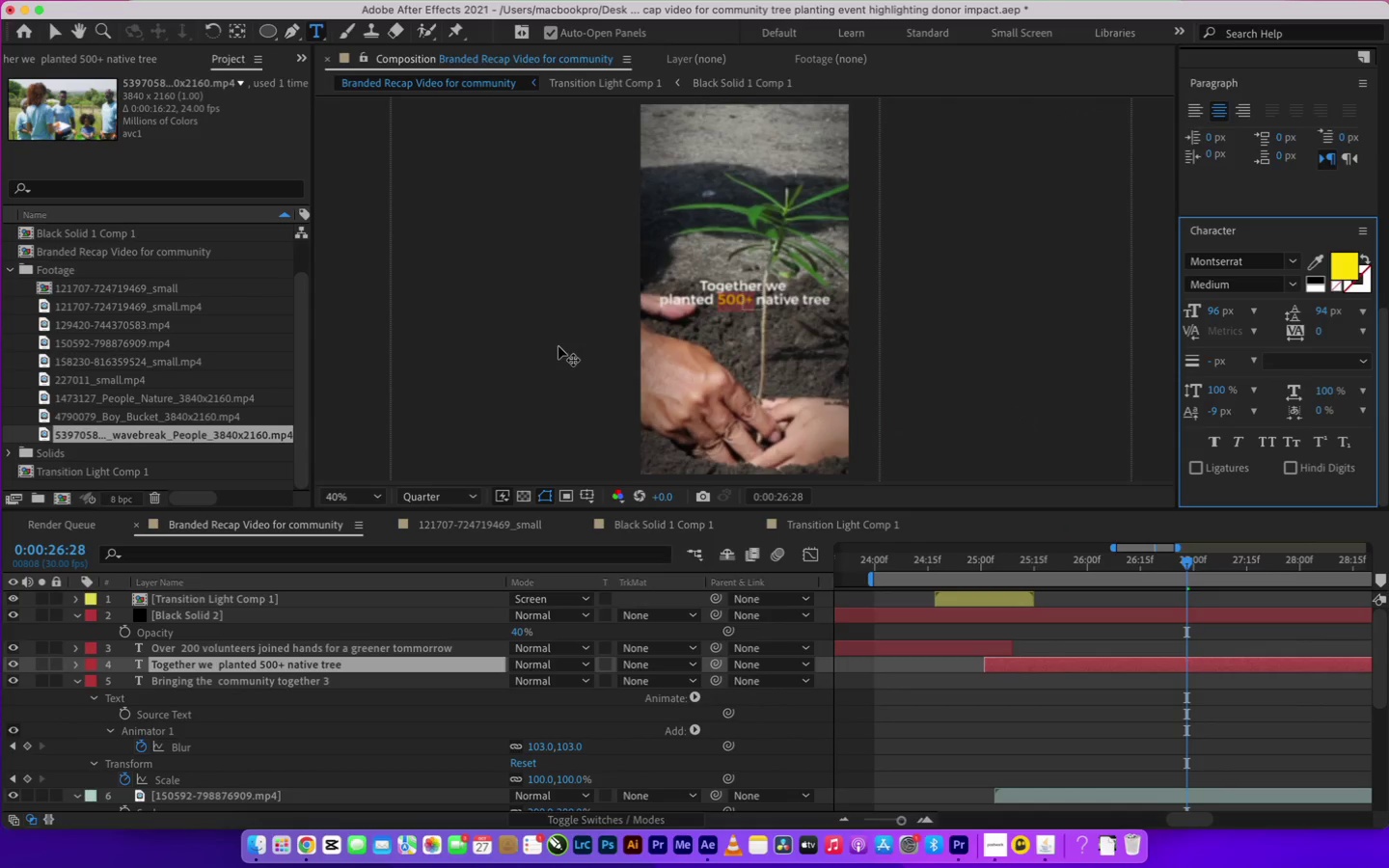 
key(Meta+S)
 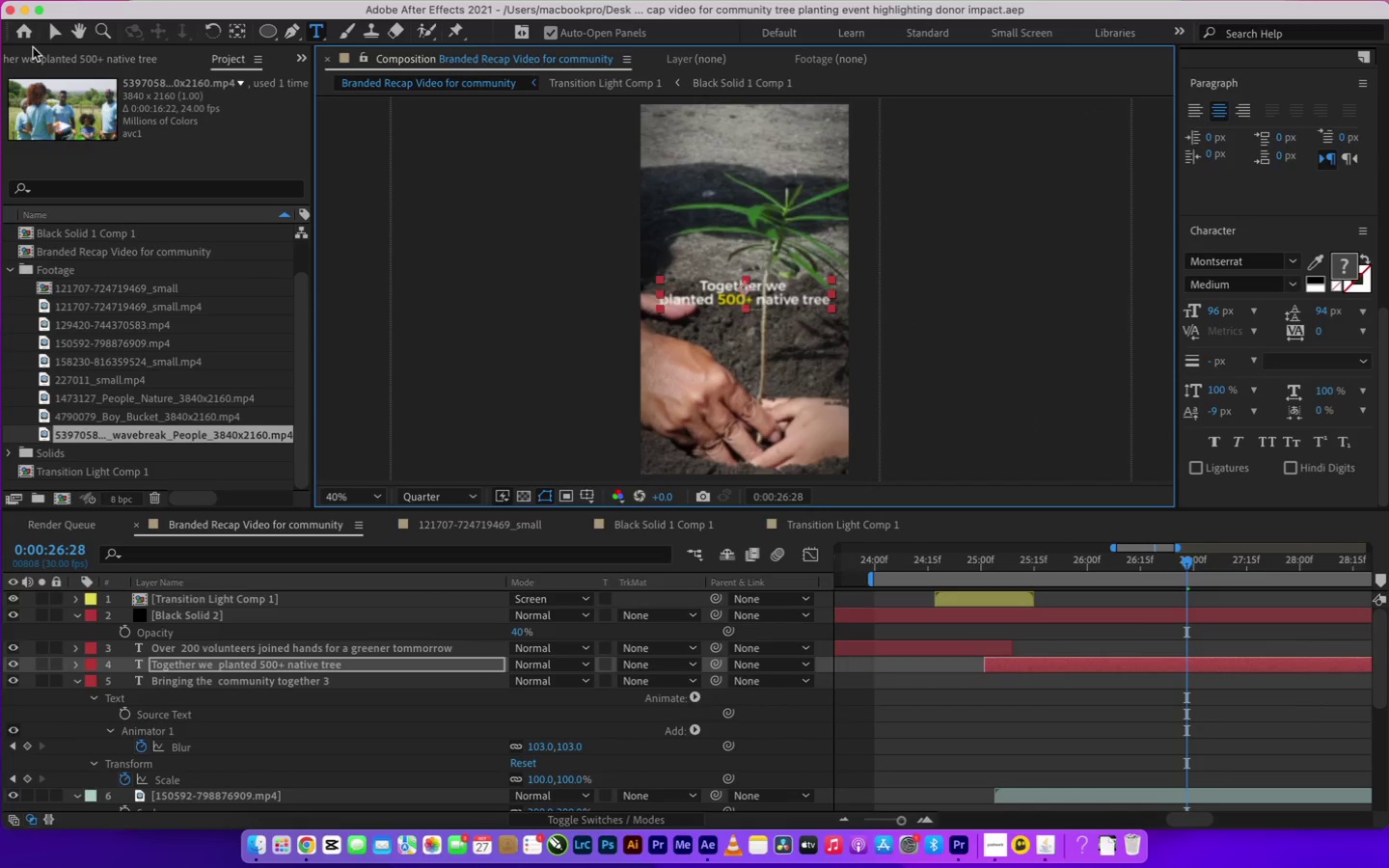 
left_click([53, 31])
 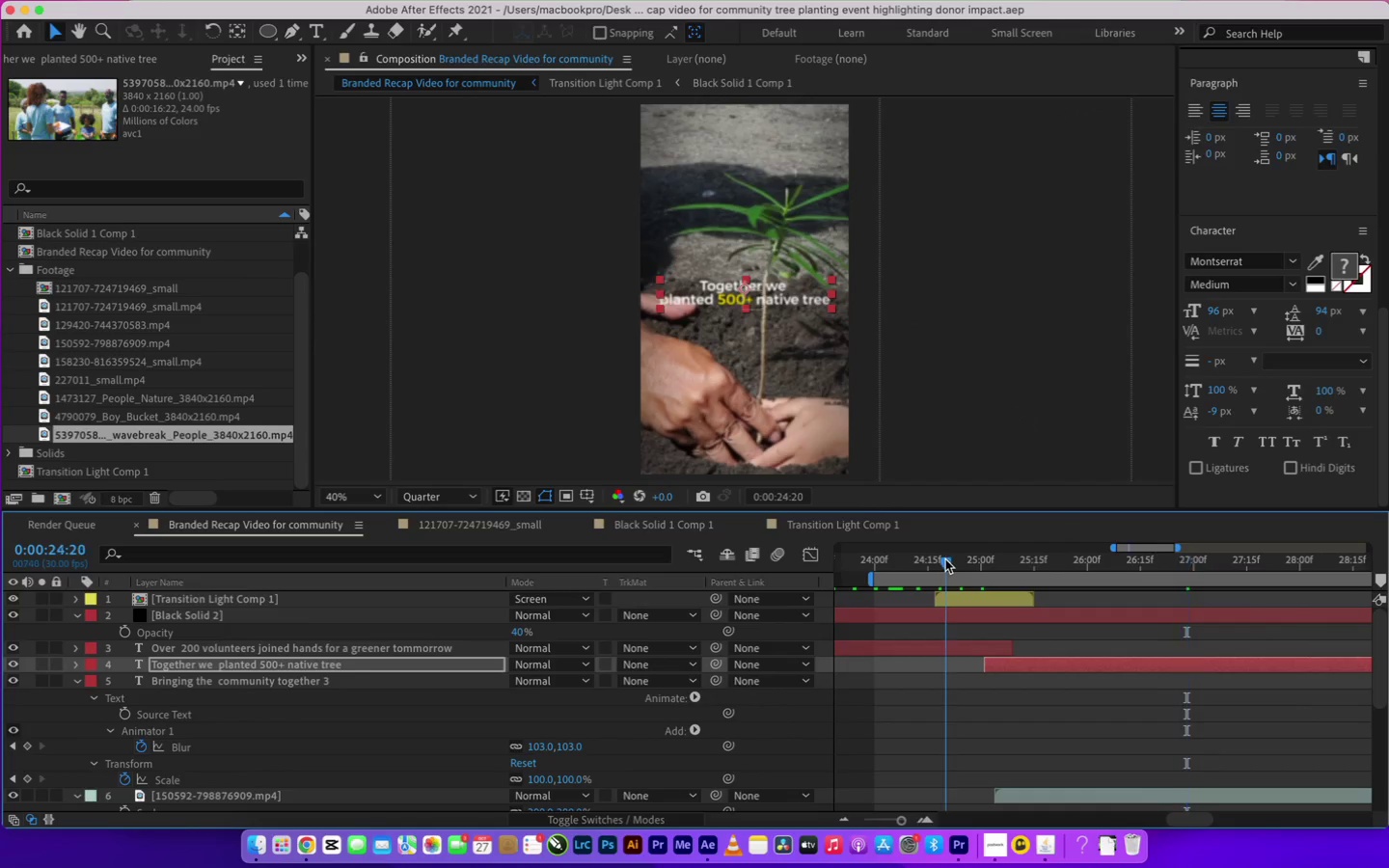 
key(Minus)
 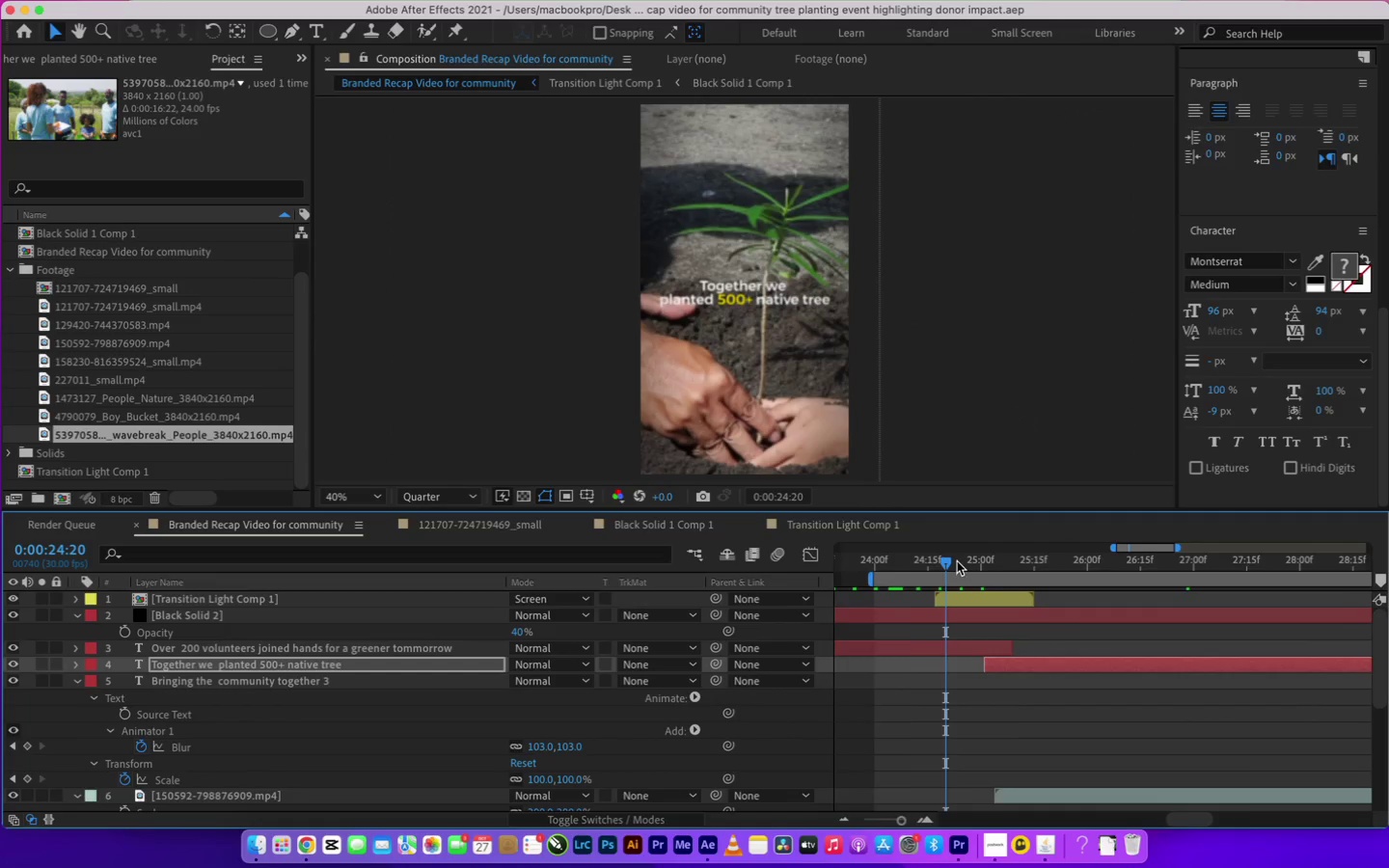 
key(Minus)
 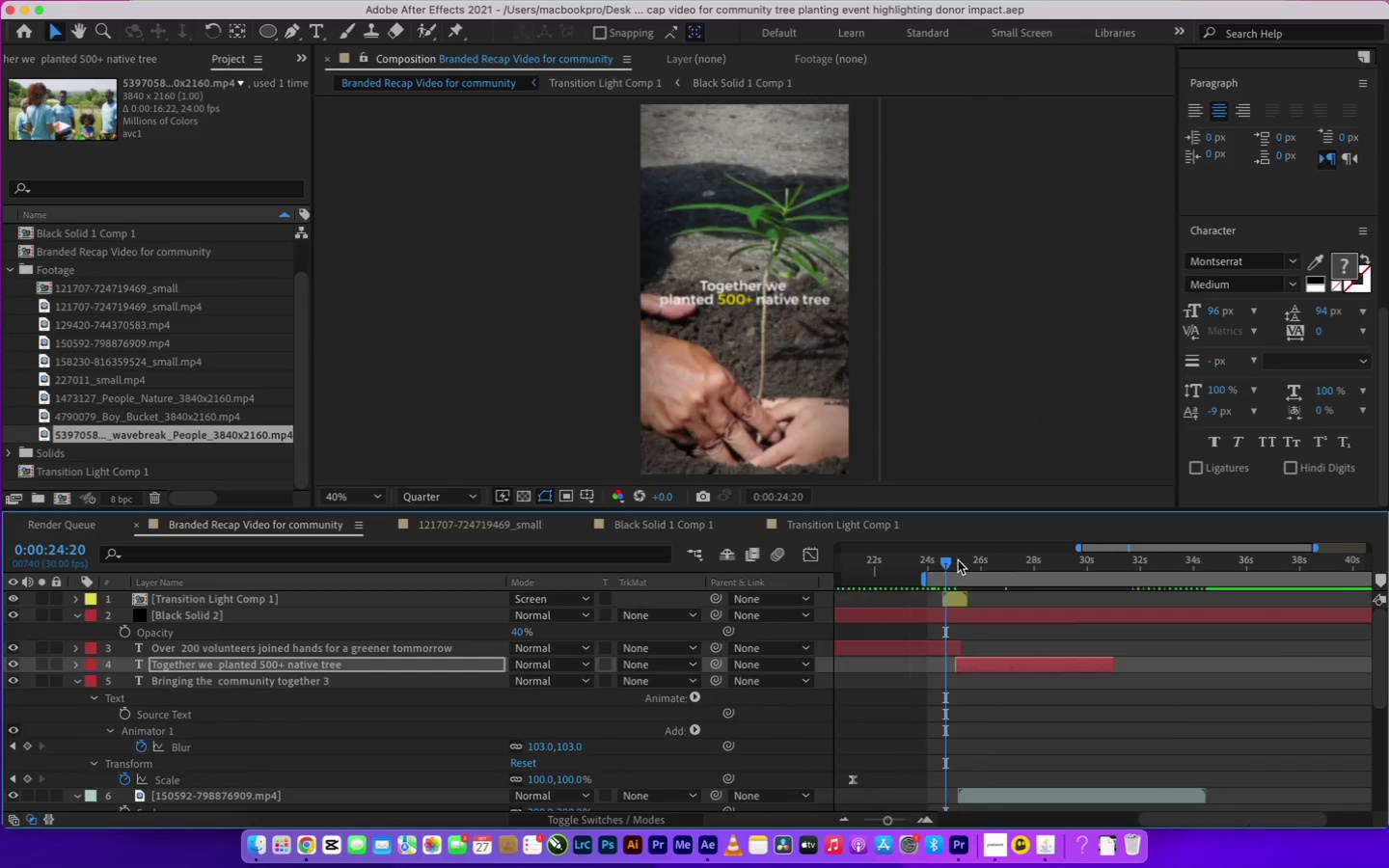 
key(Minus)
 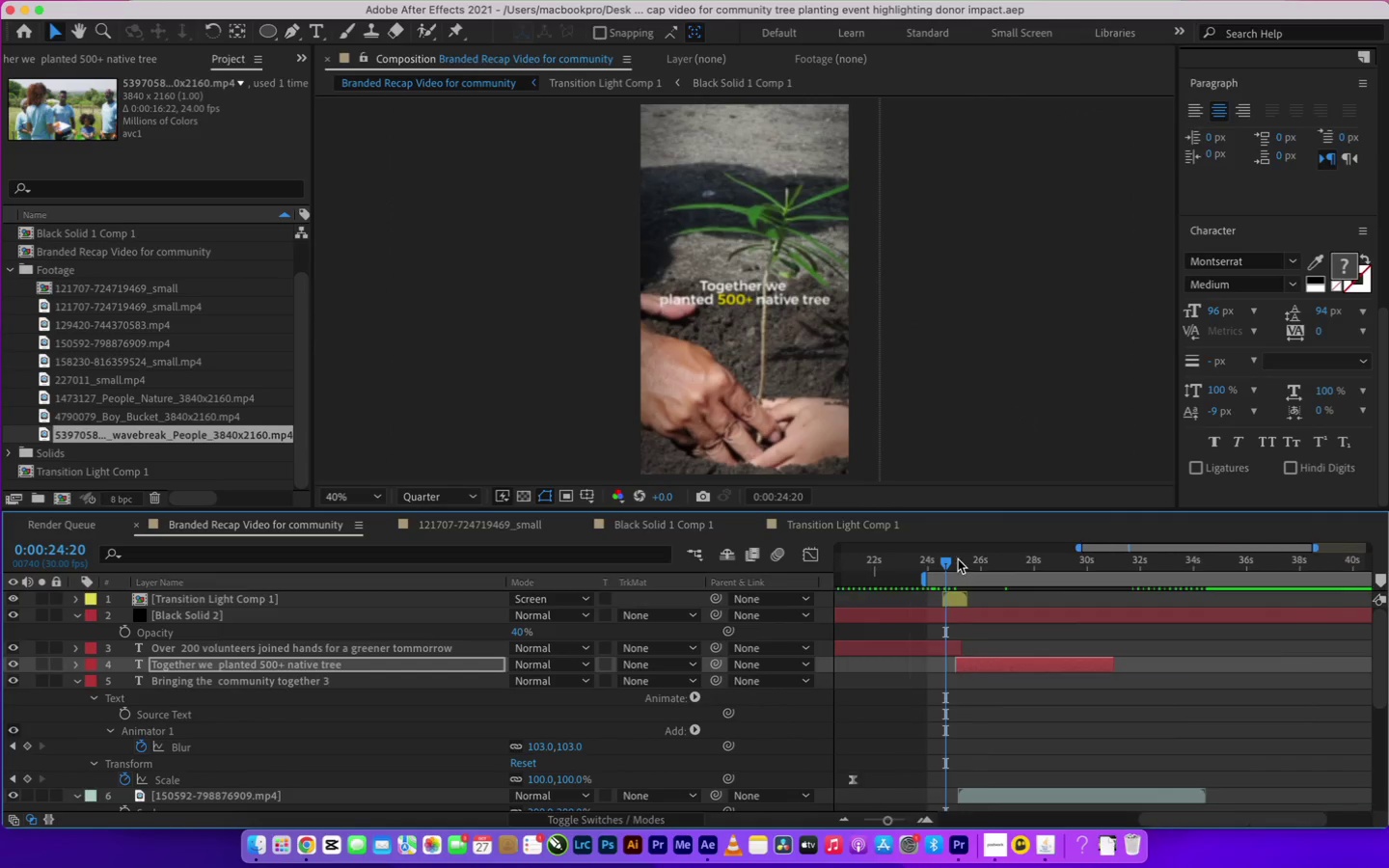 
key(Minus)
 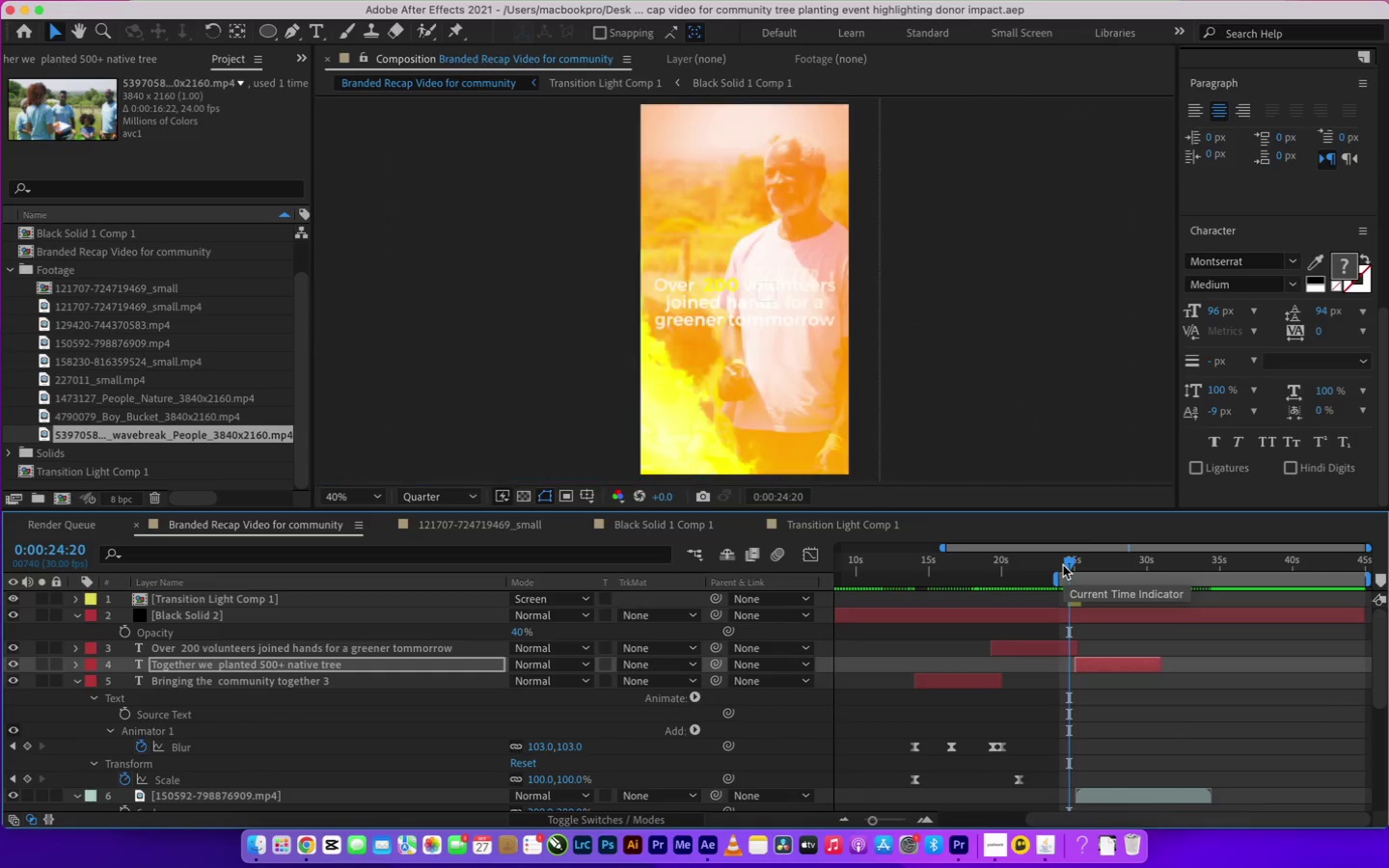 
left_click([1060, 562])
 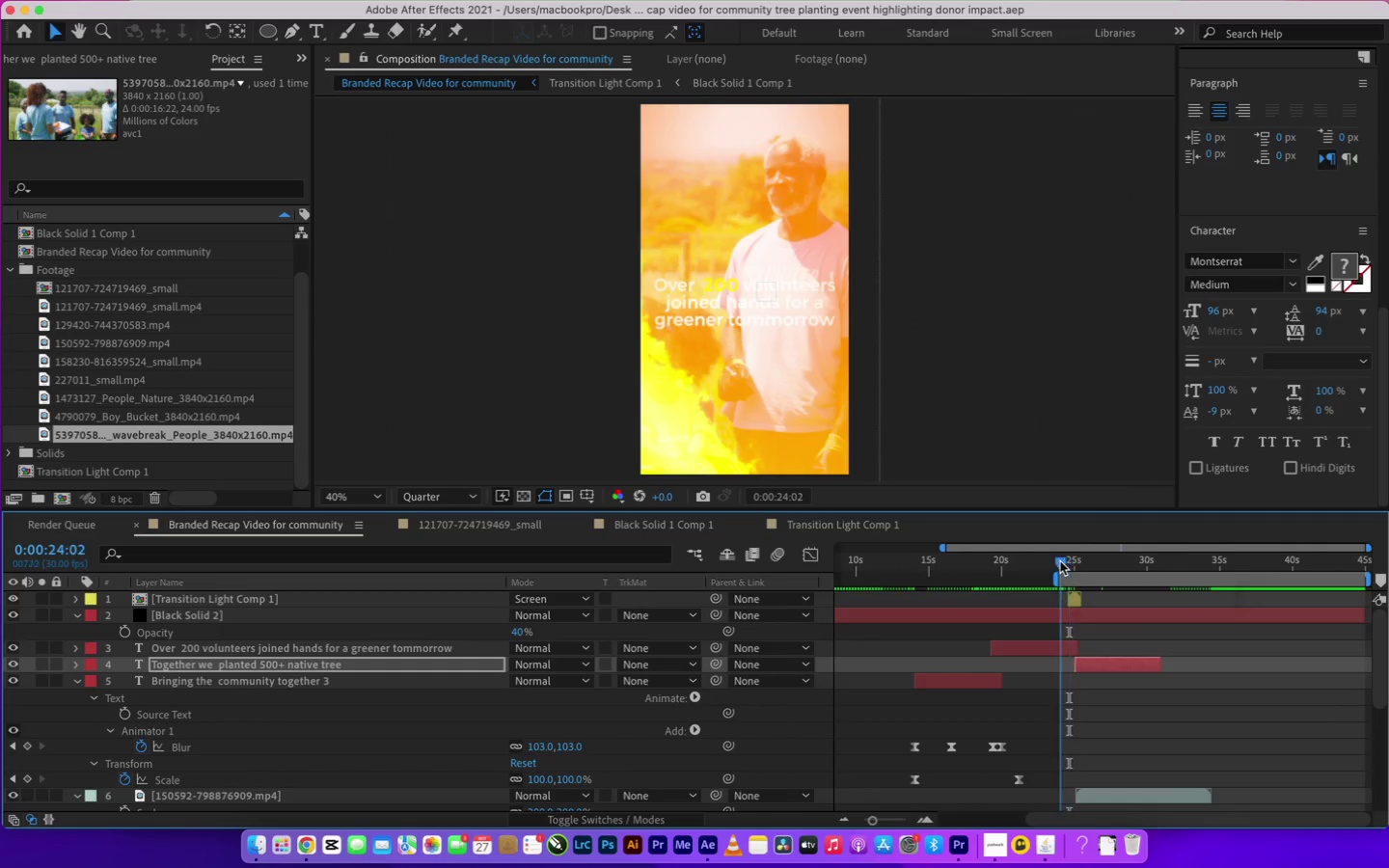 
key(Space)
 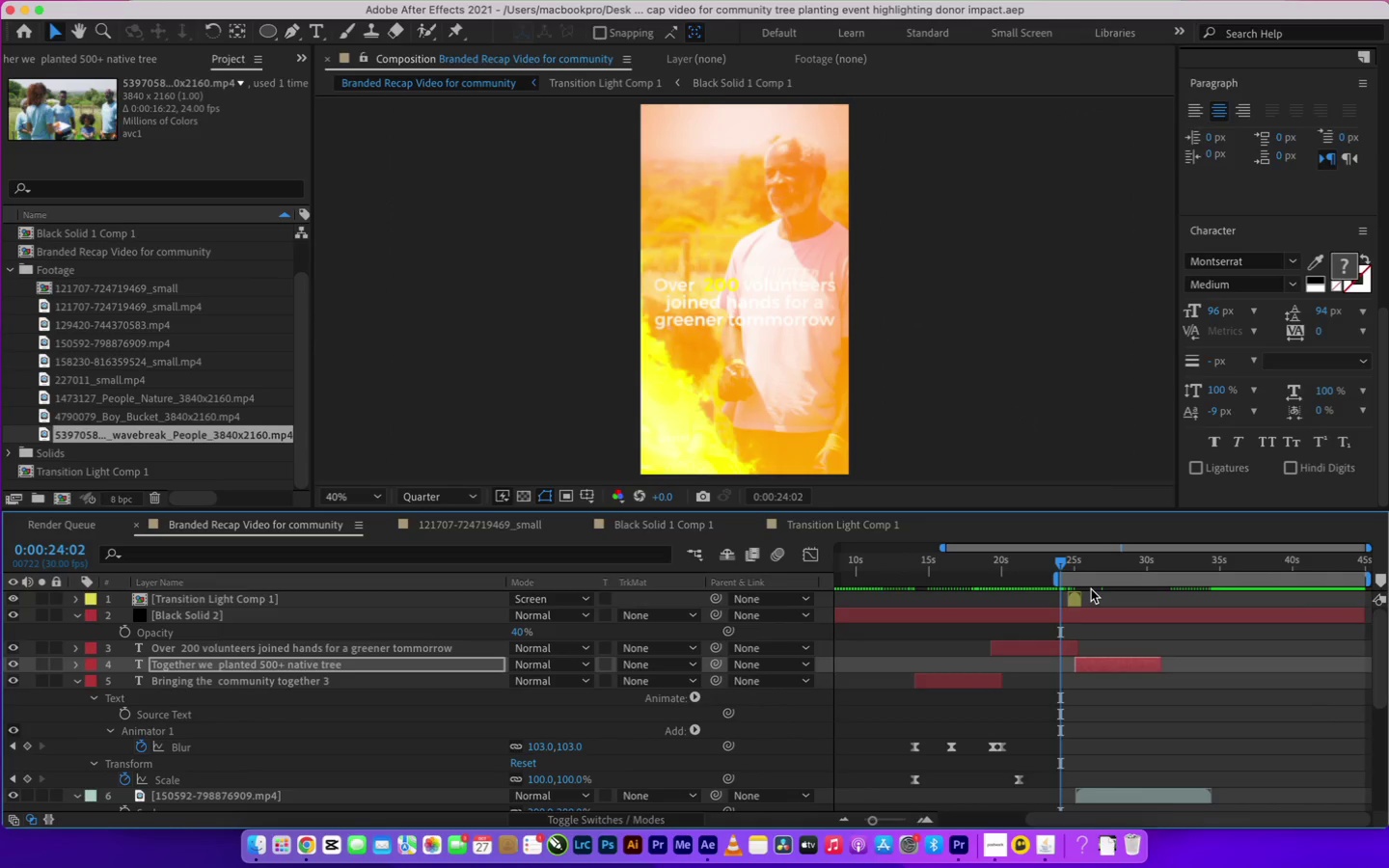 
key(B)
 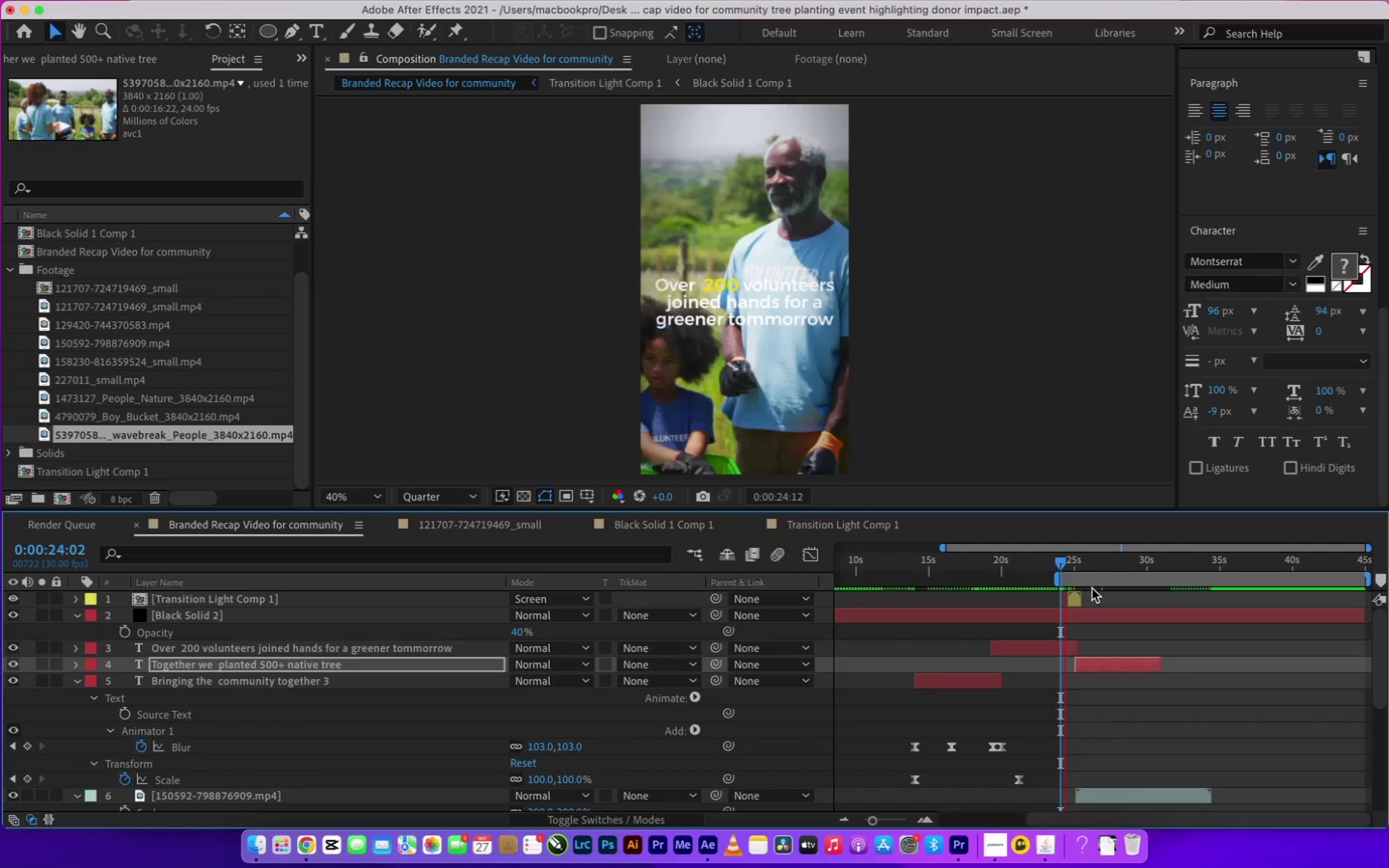 
key(Space)
 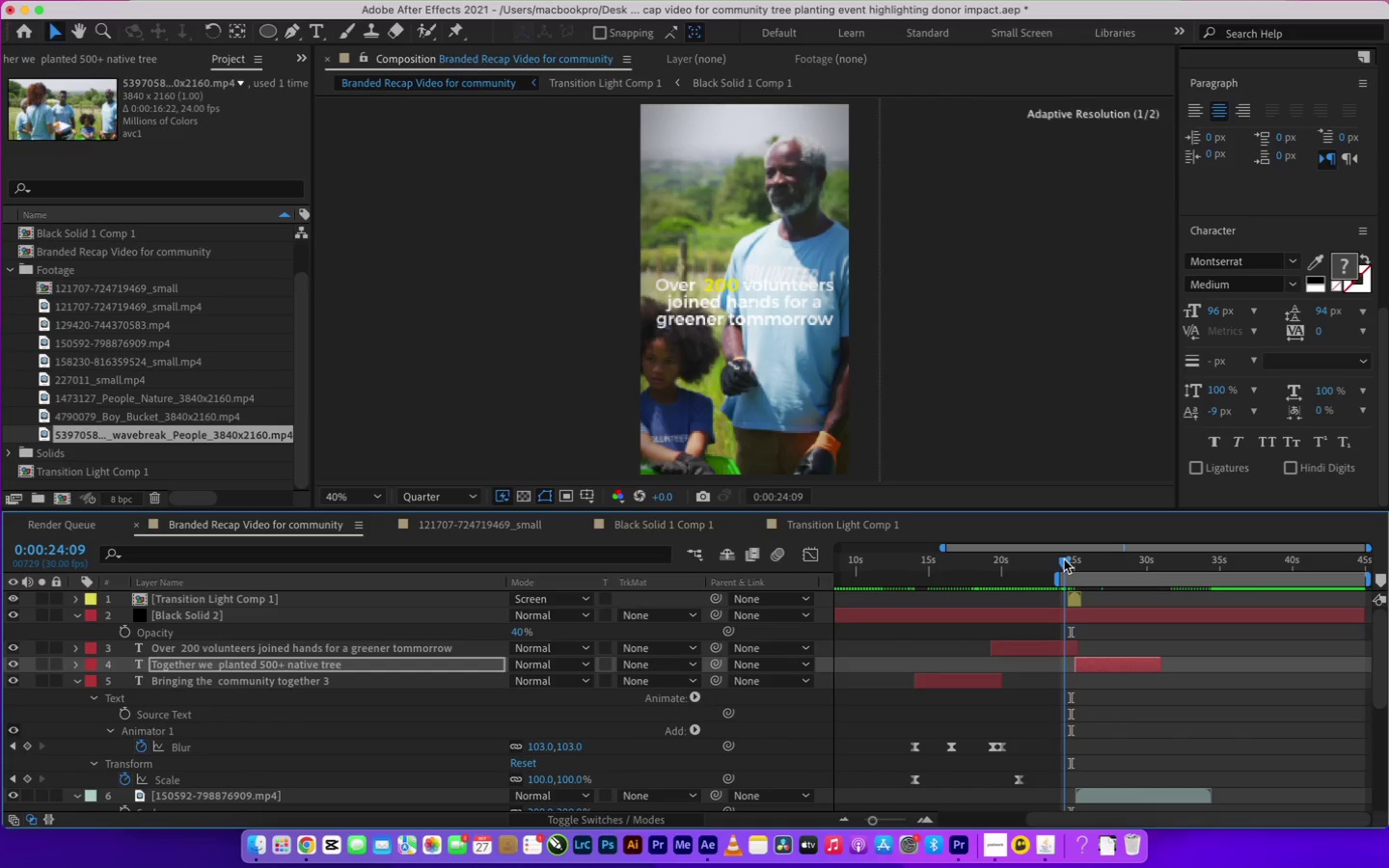 
key(B)
 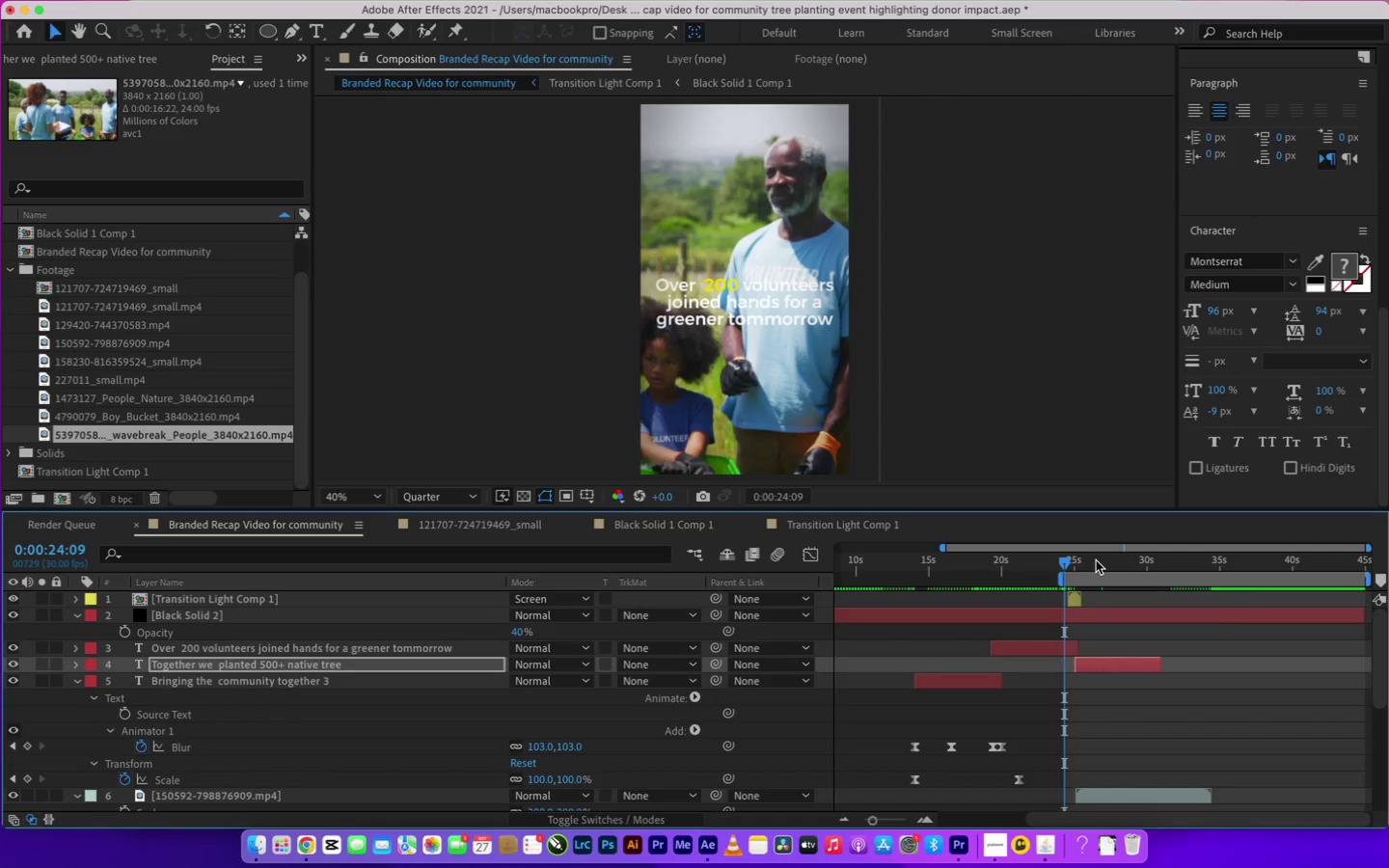 
key(Space)
 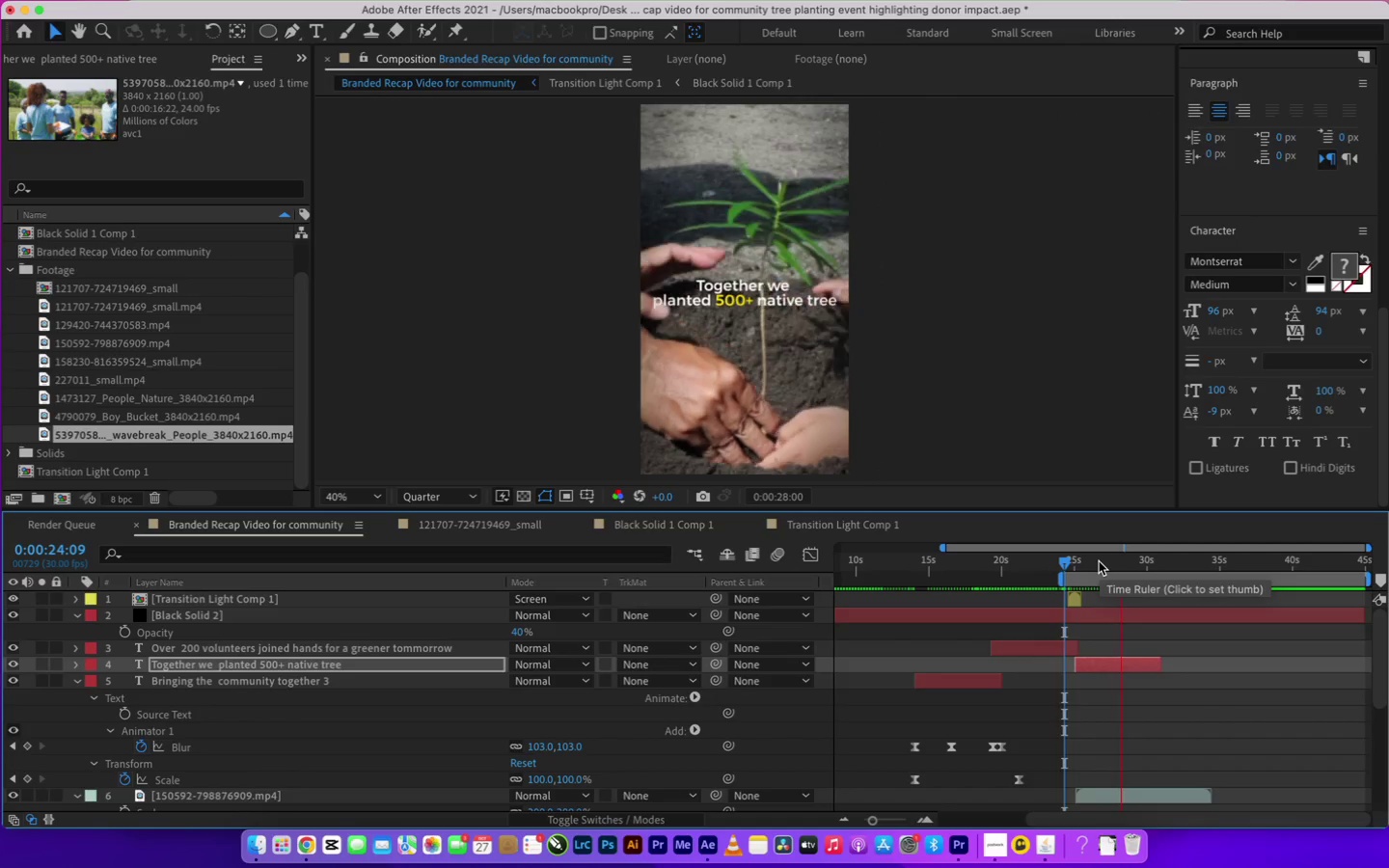 
wait(5.7)
 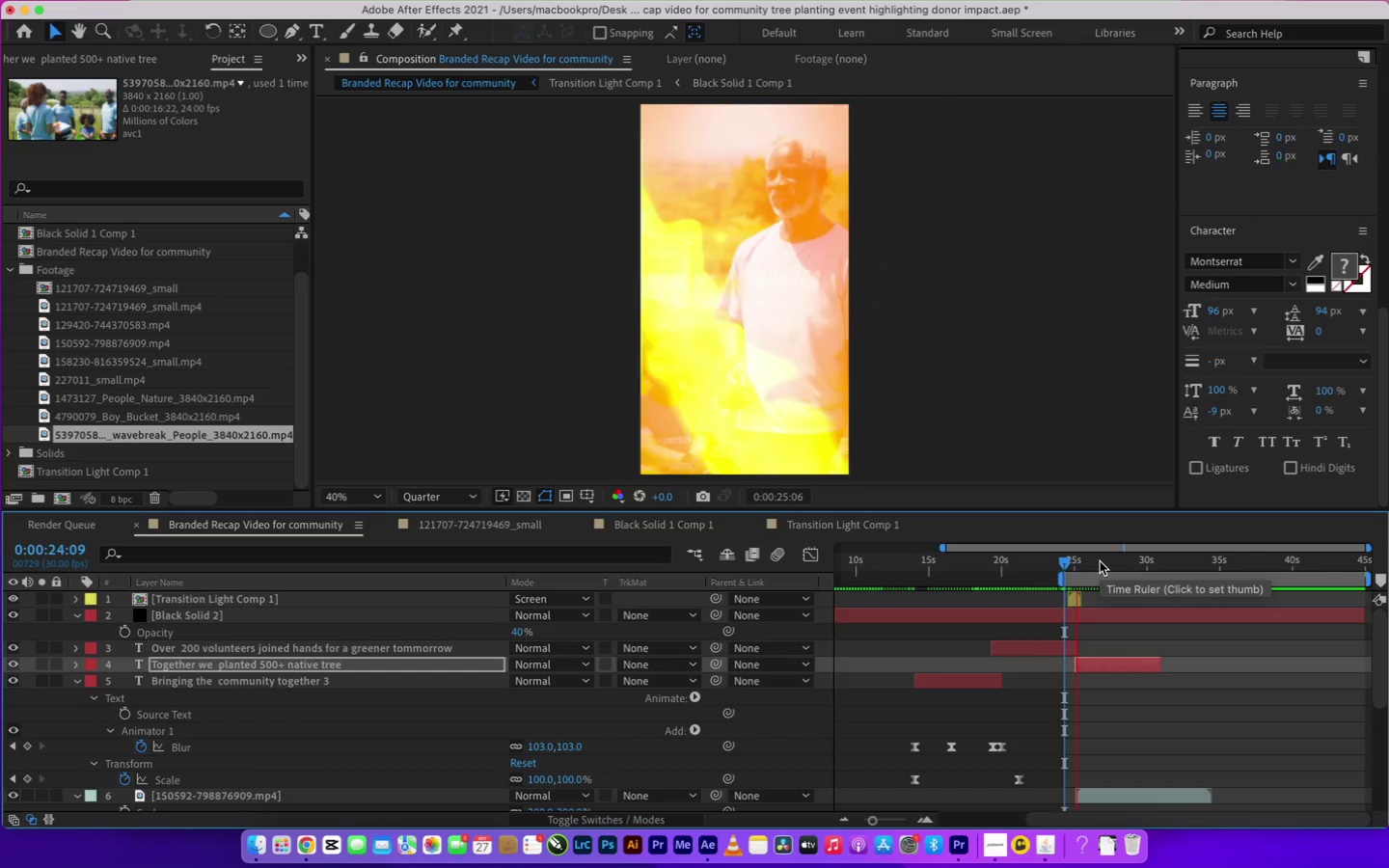 
key(Space)
 